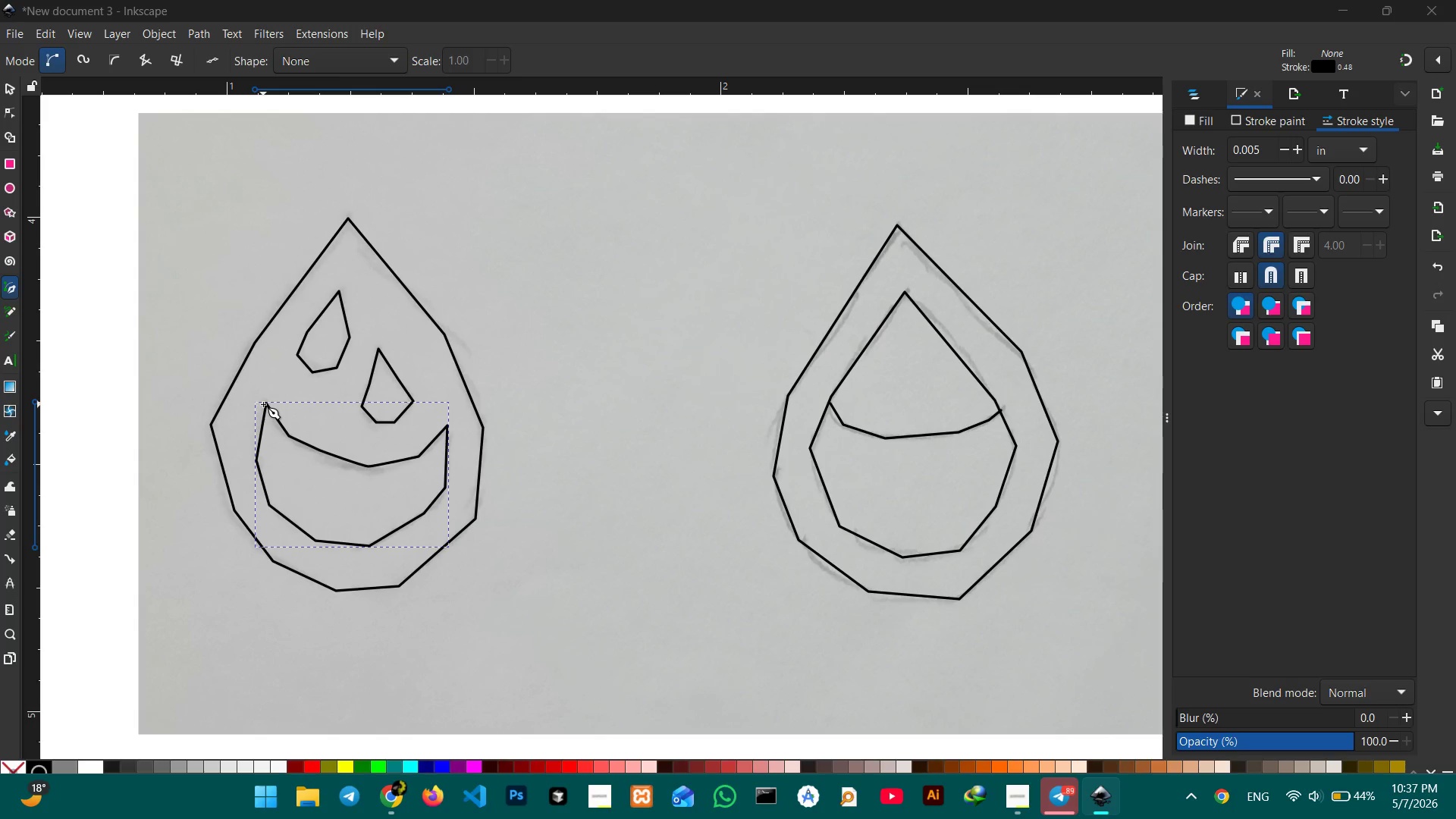 
wait(8.34)
 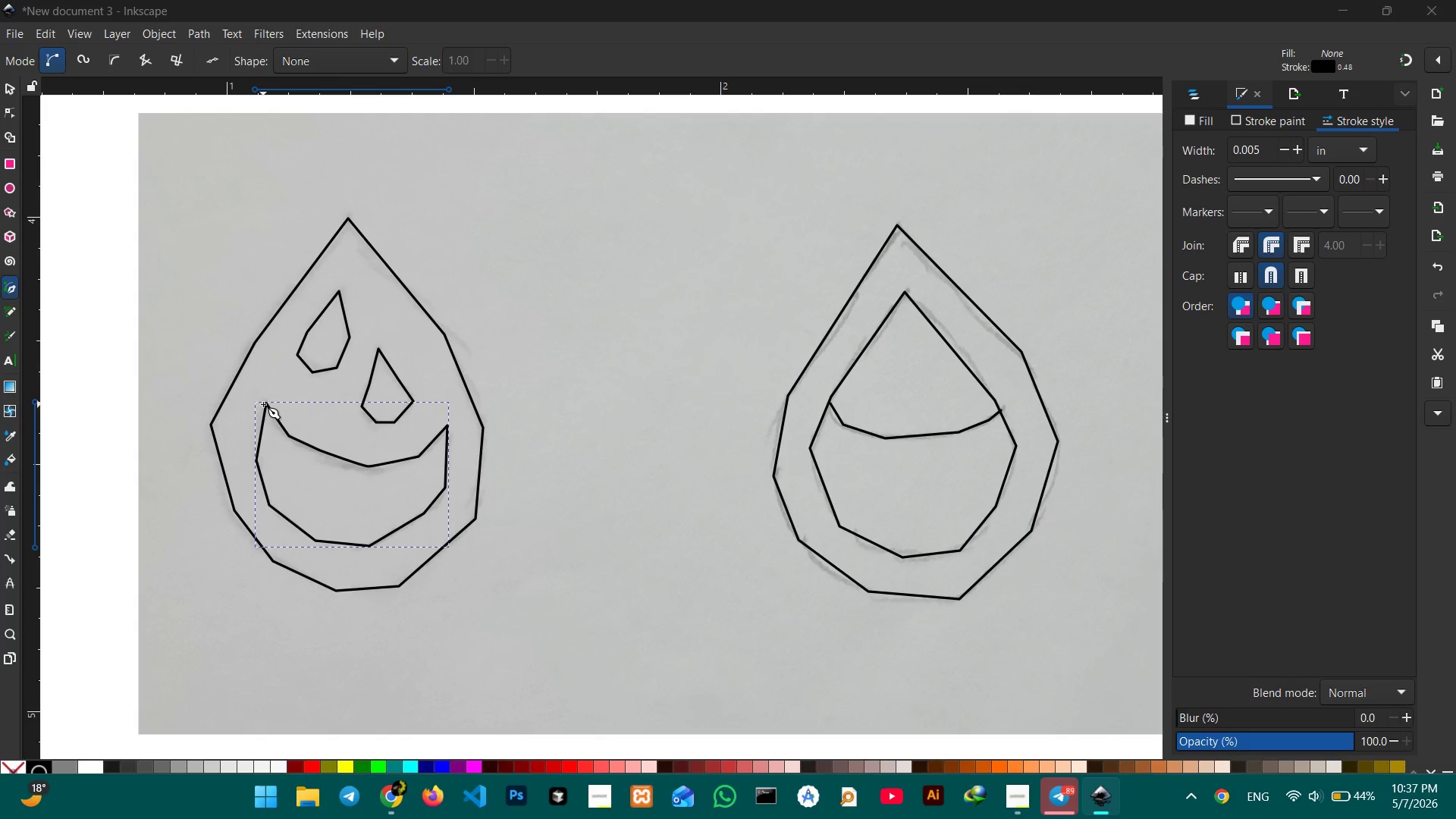 
left_click([8, 111])
 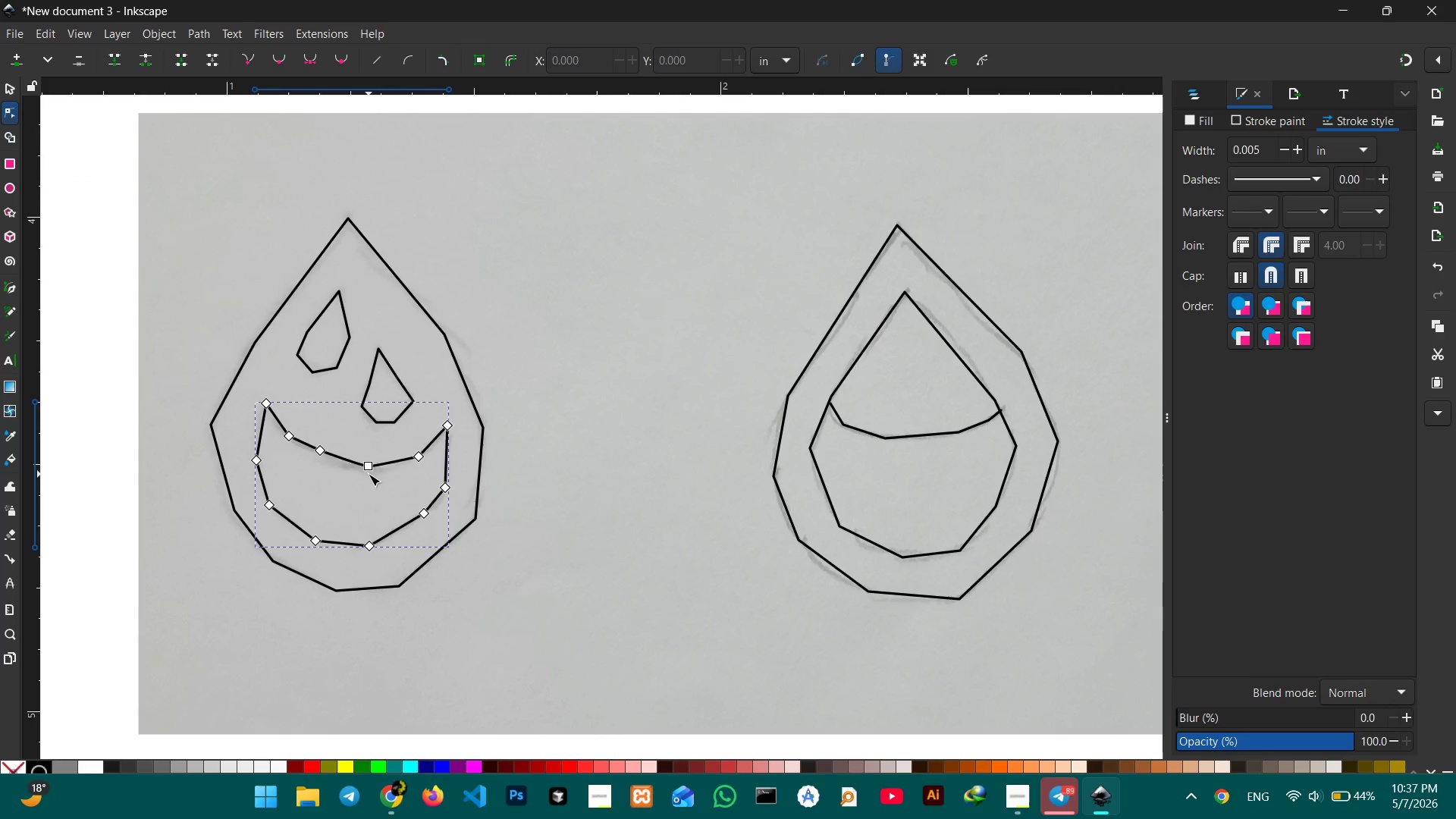 
hold_key(key=ControlLeft, duration=2.98)
scroll: coordinate [369, 474], scroll_direction: up, amount: 3.0
 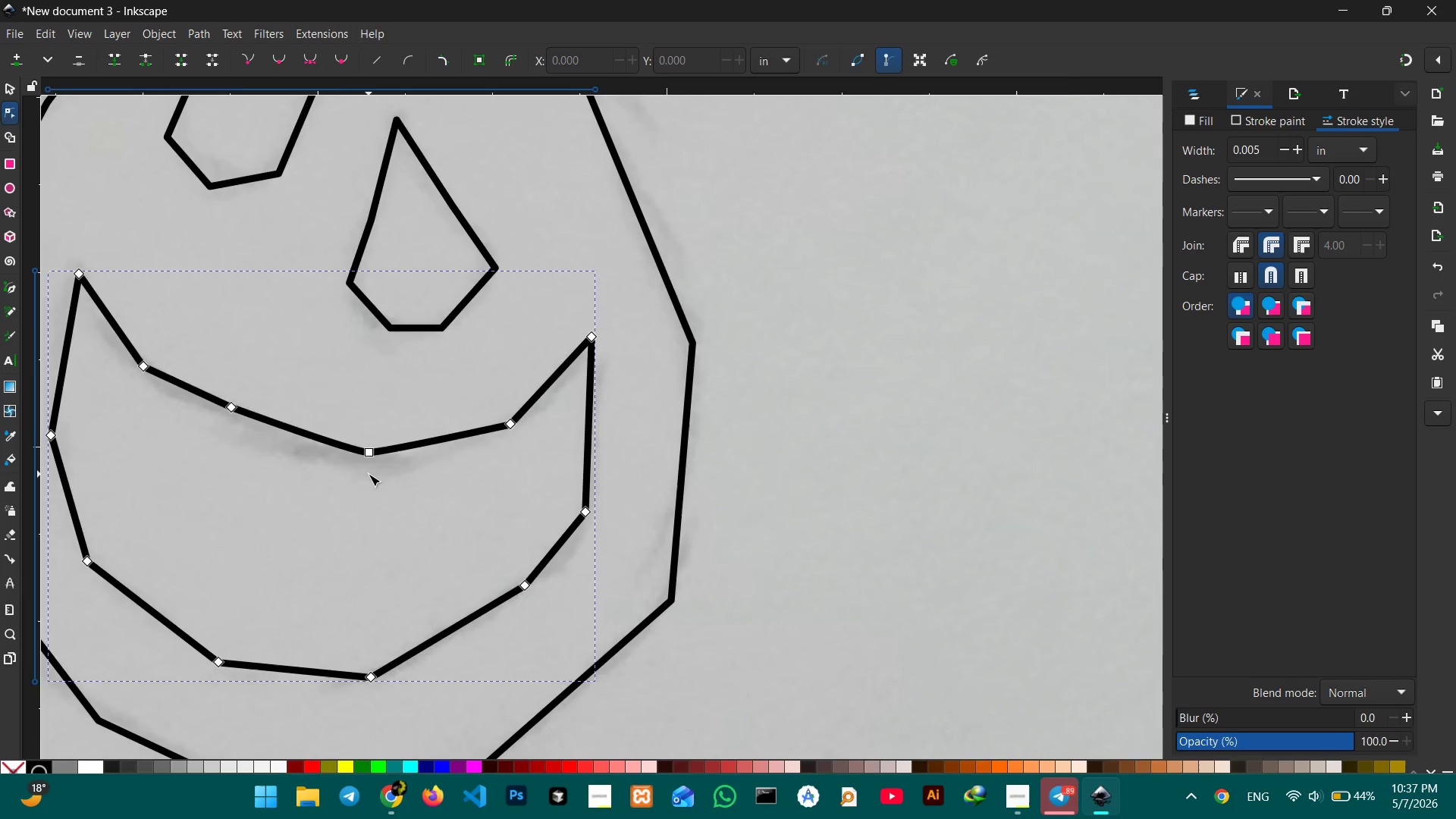 
scroll: coordinate [369, 474], scroll_direction: down, amount: 3.0
 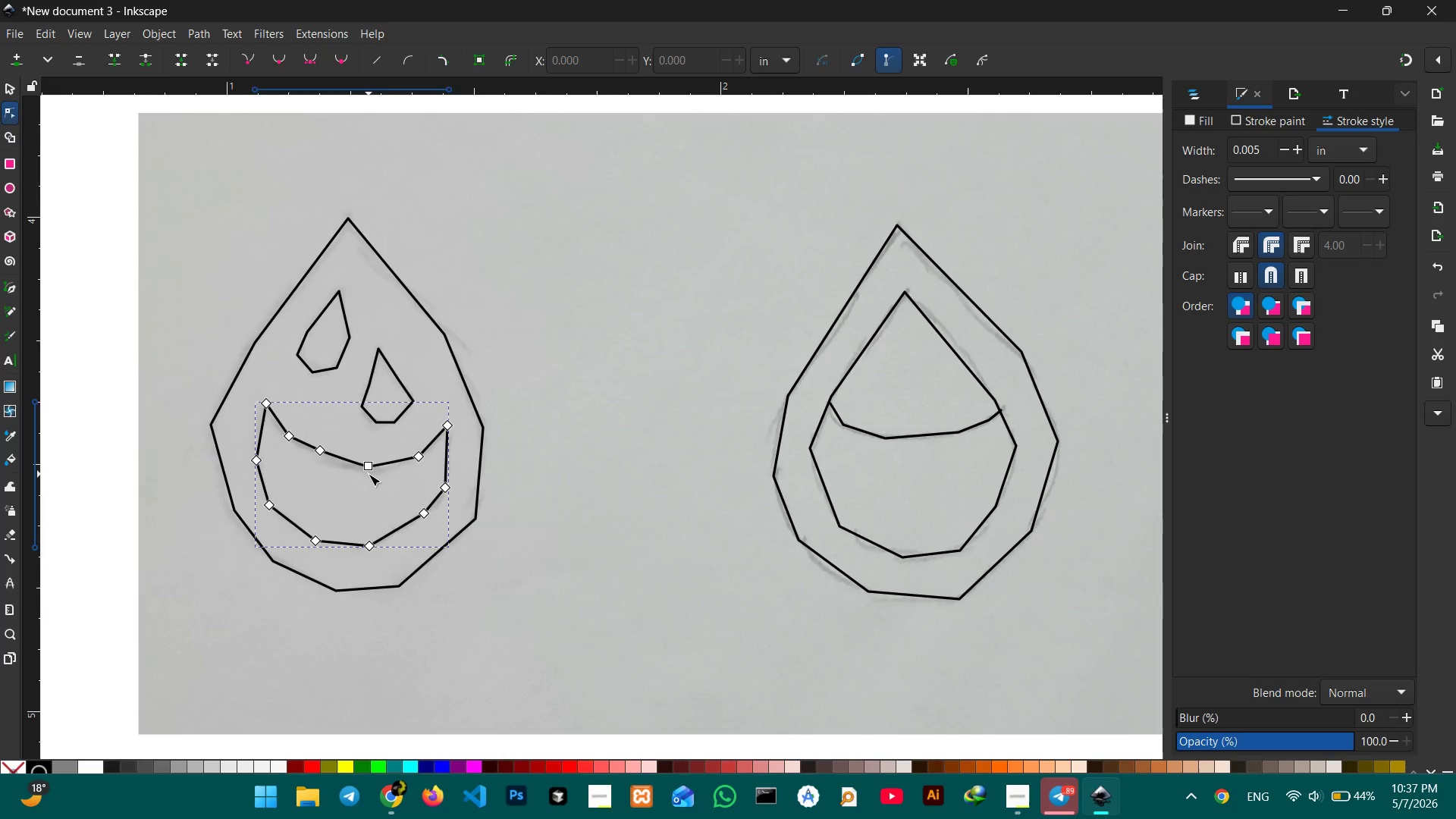 
scroll: coordinate [369, 474], scroll_direction: up, amount: 1.0
 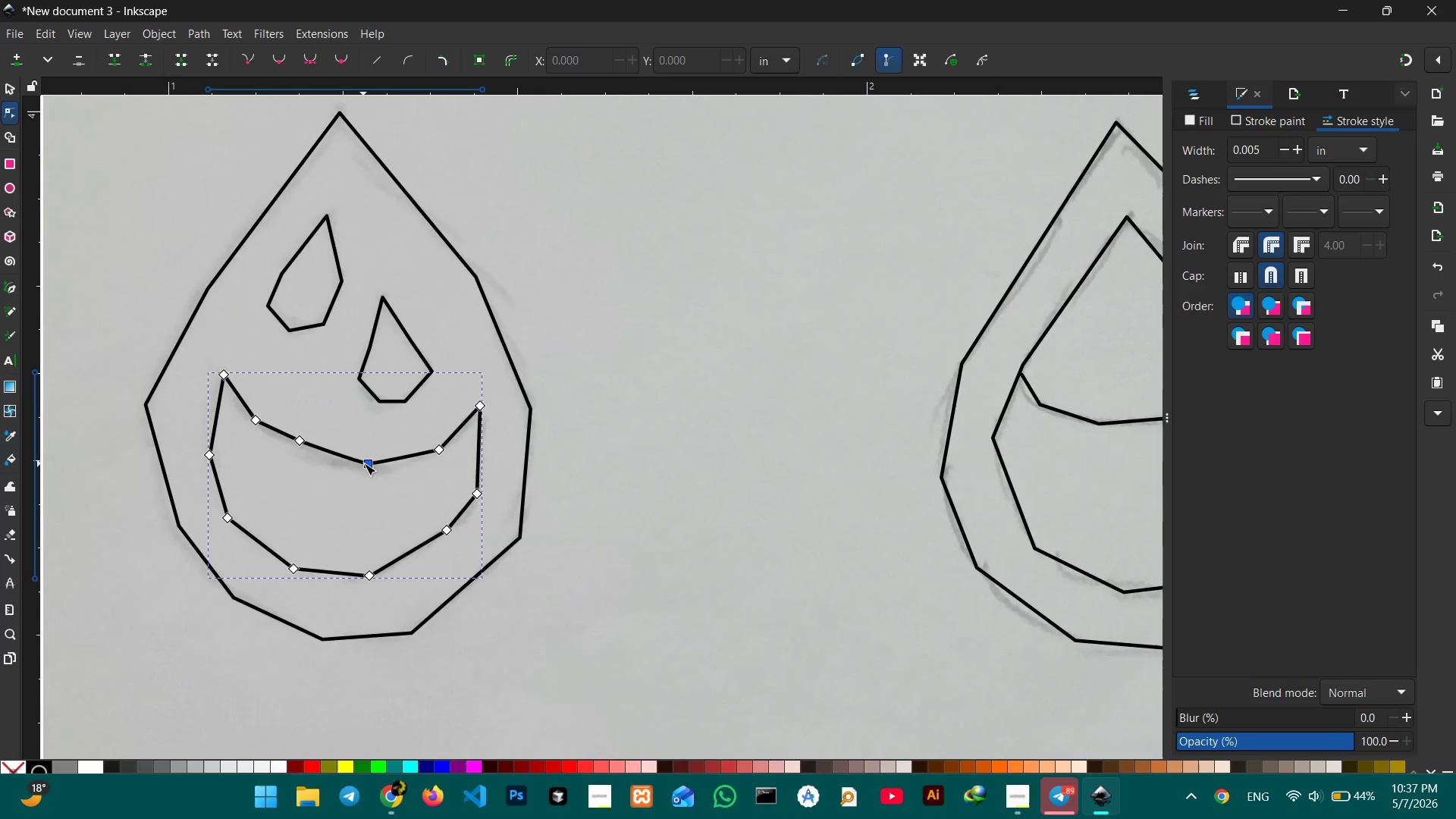 
left_click([364, 463])
 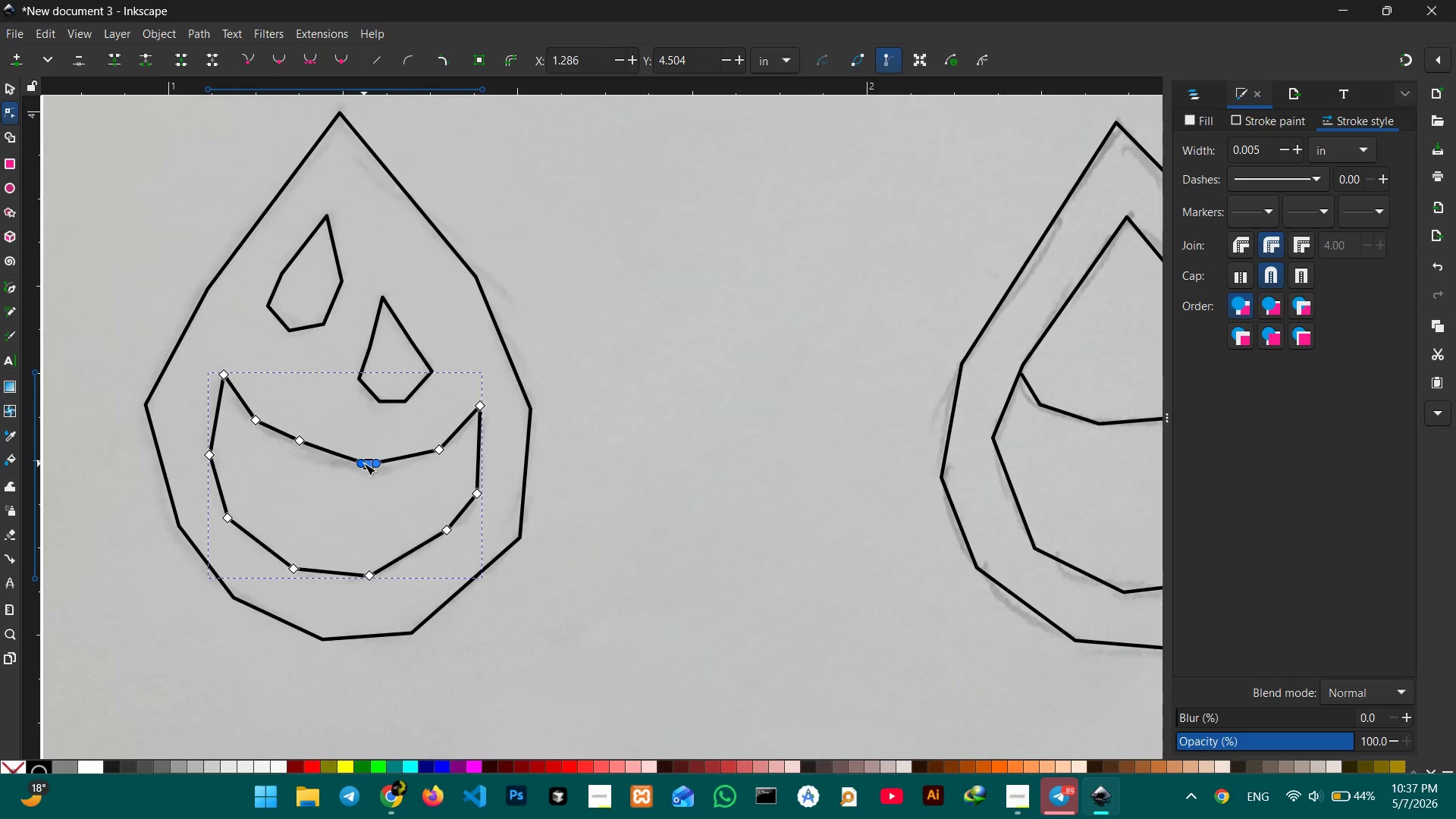 
key(Backspace)
 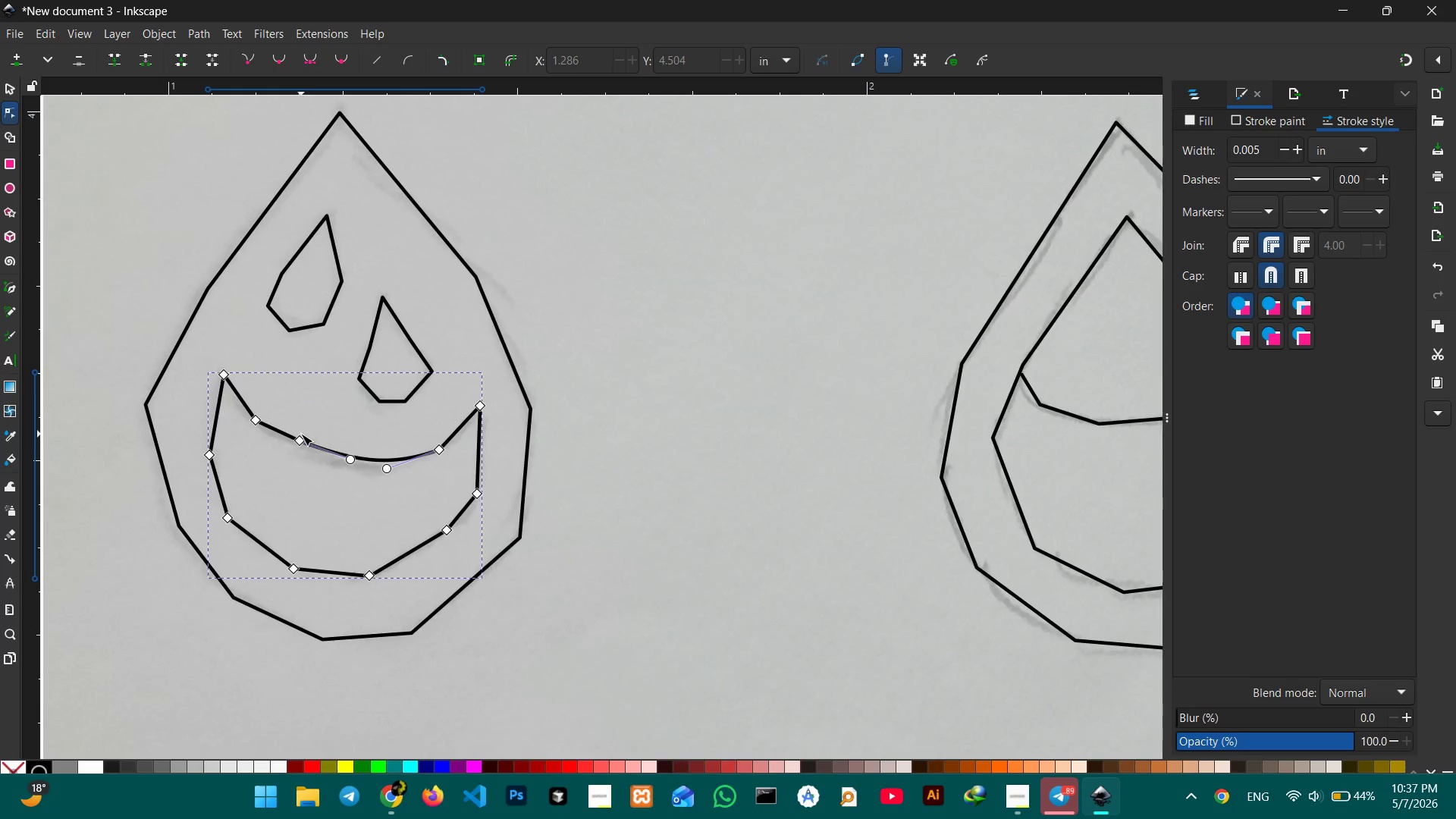 
left_click([297, 441])
 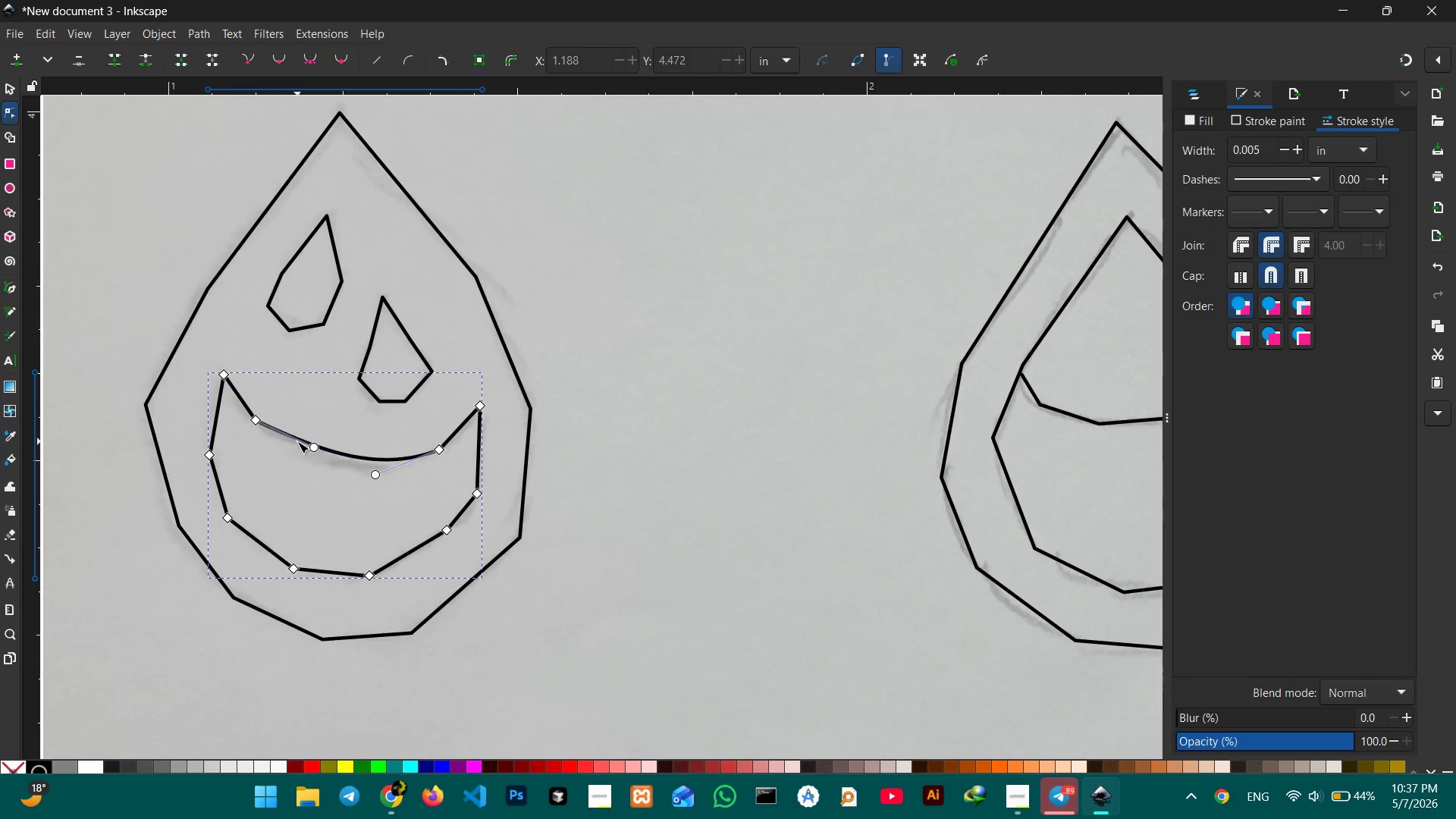 
key(Backspace)
 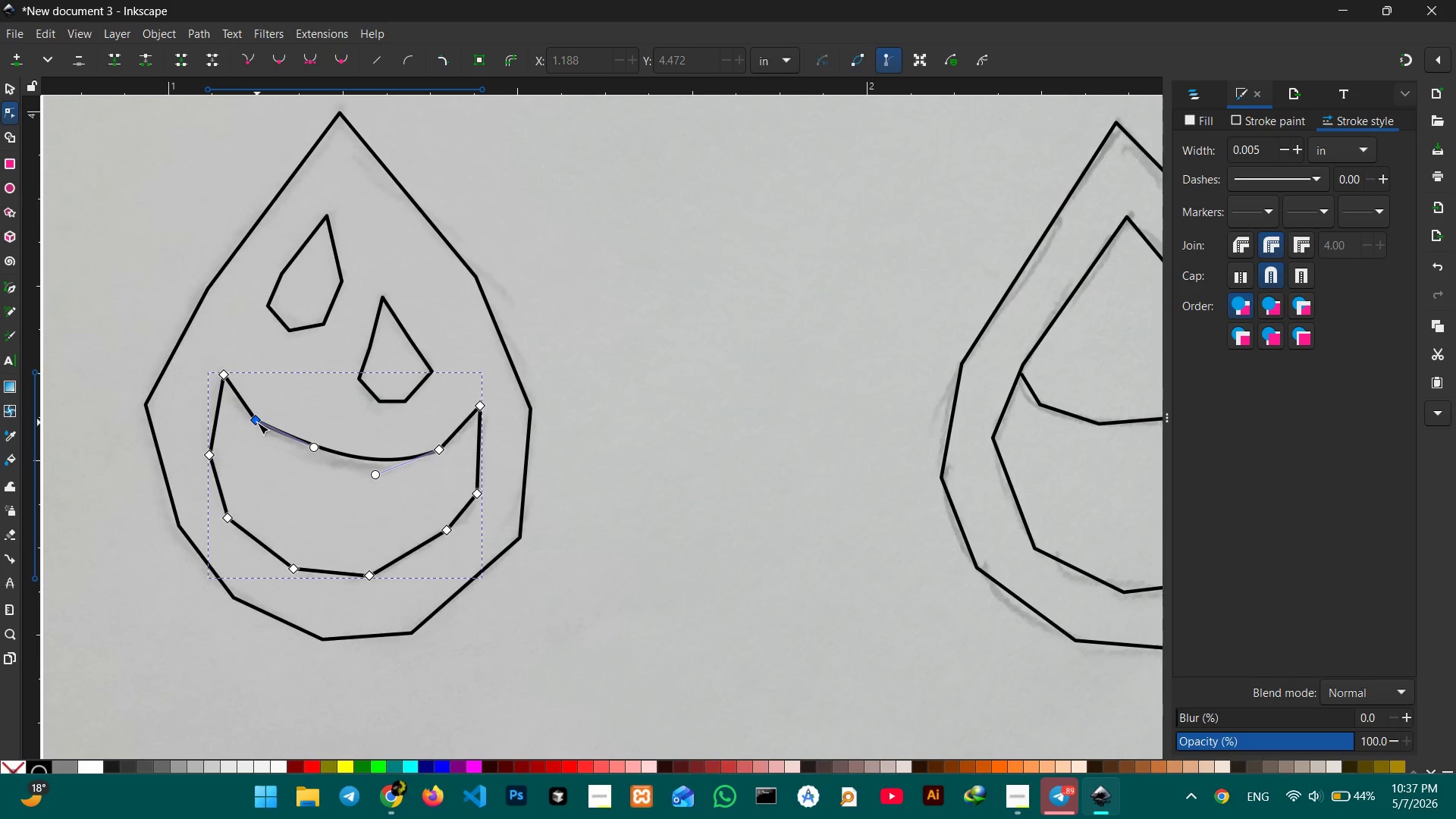 
left_click([257, 422])
 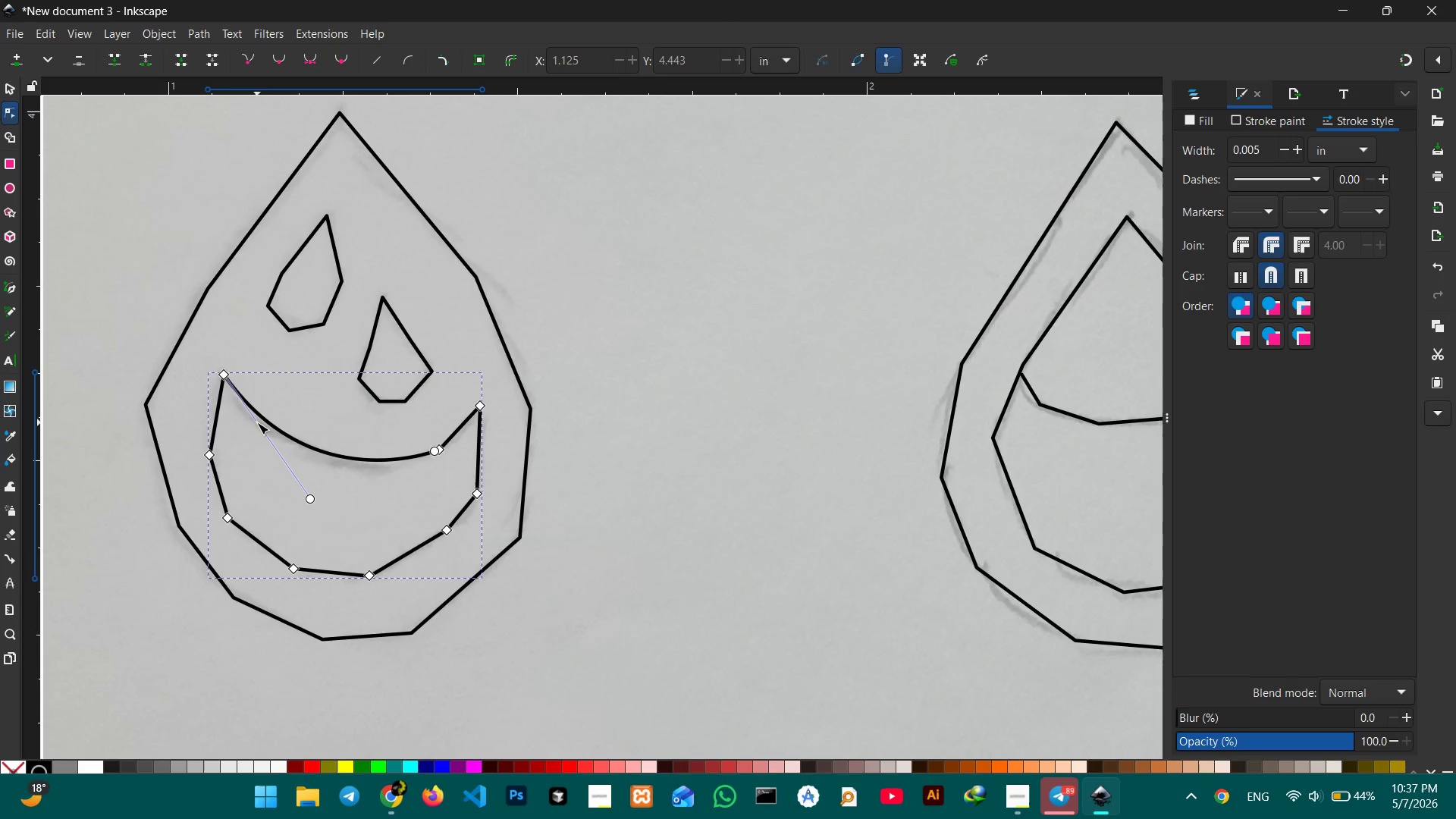 
key(Backspace)
 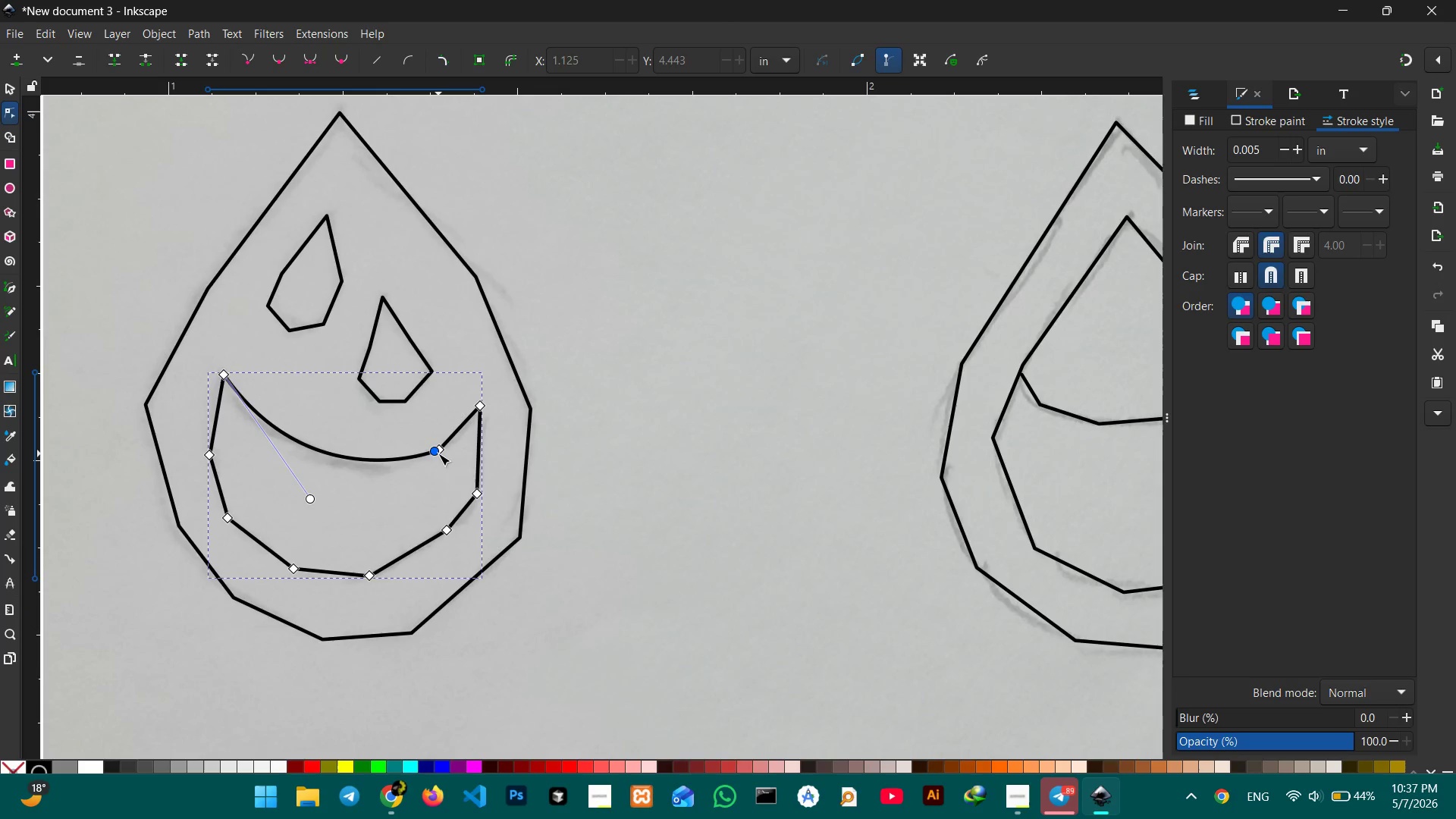 
left_click([439, 453])
 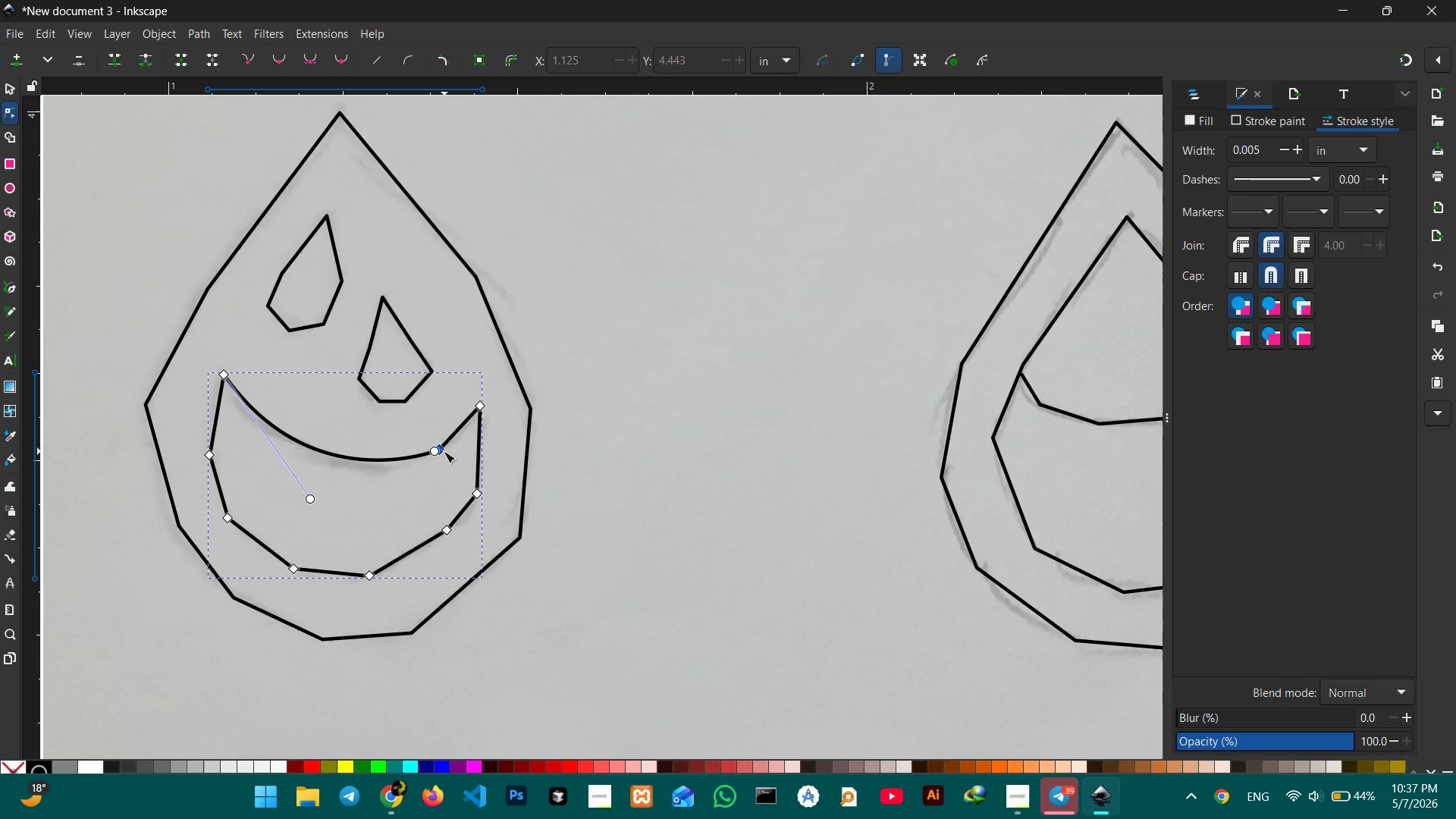 
left_click([444, 451])
 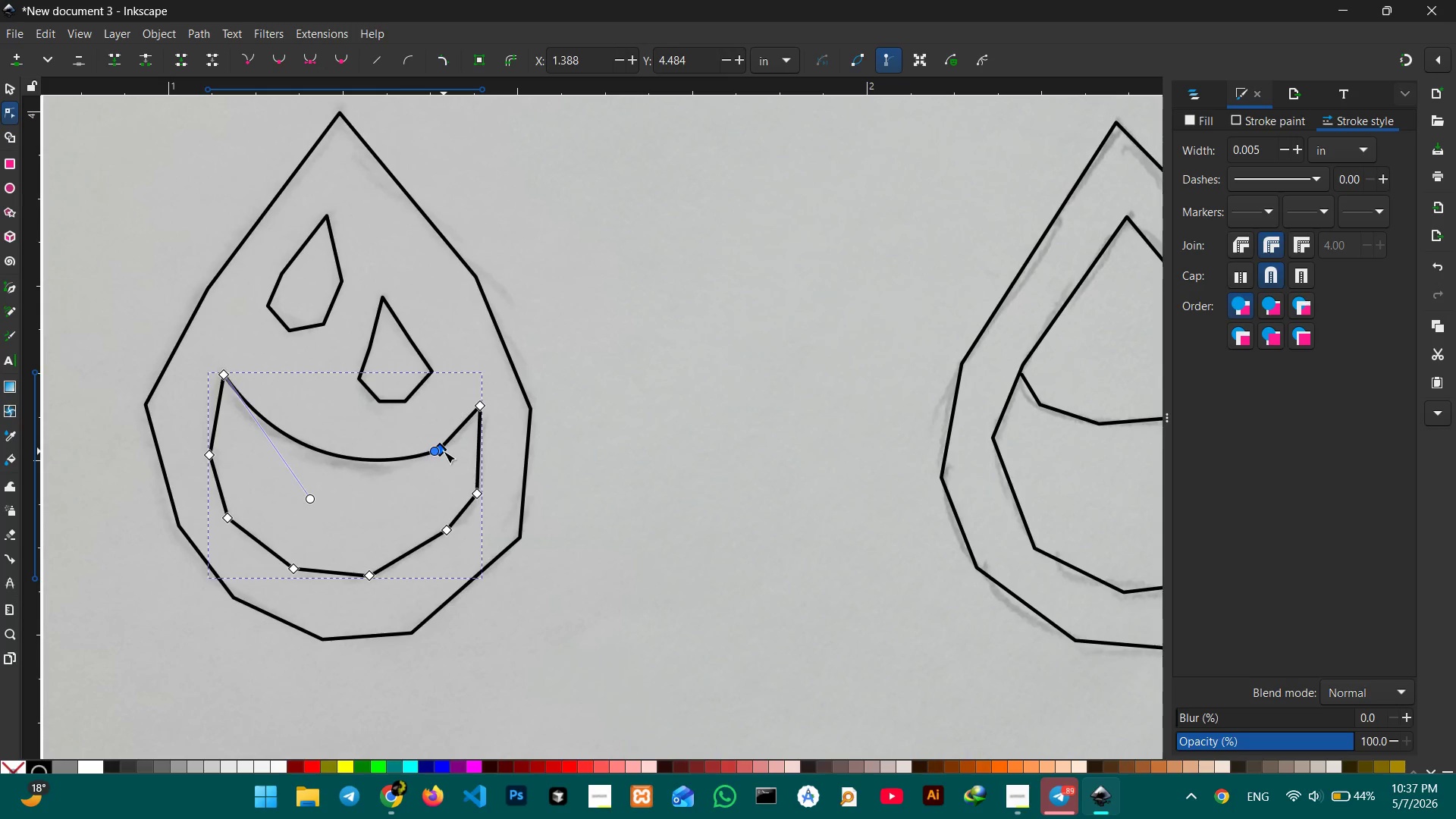 
key(Backspace)
 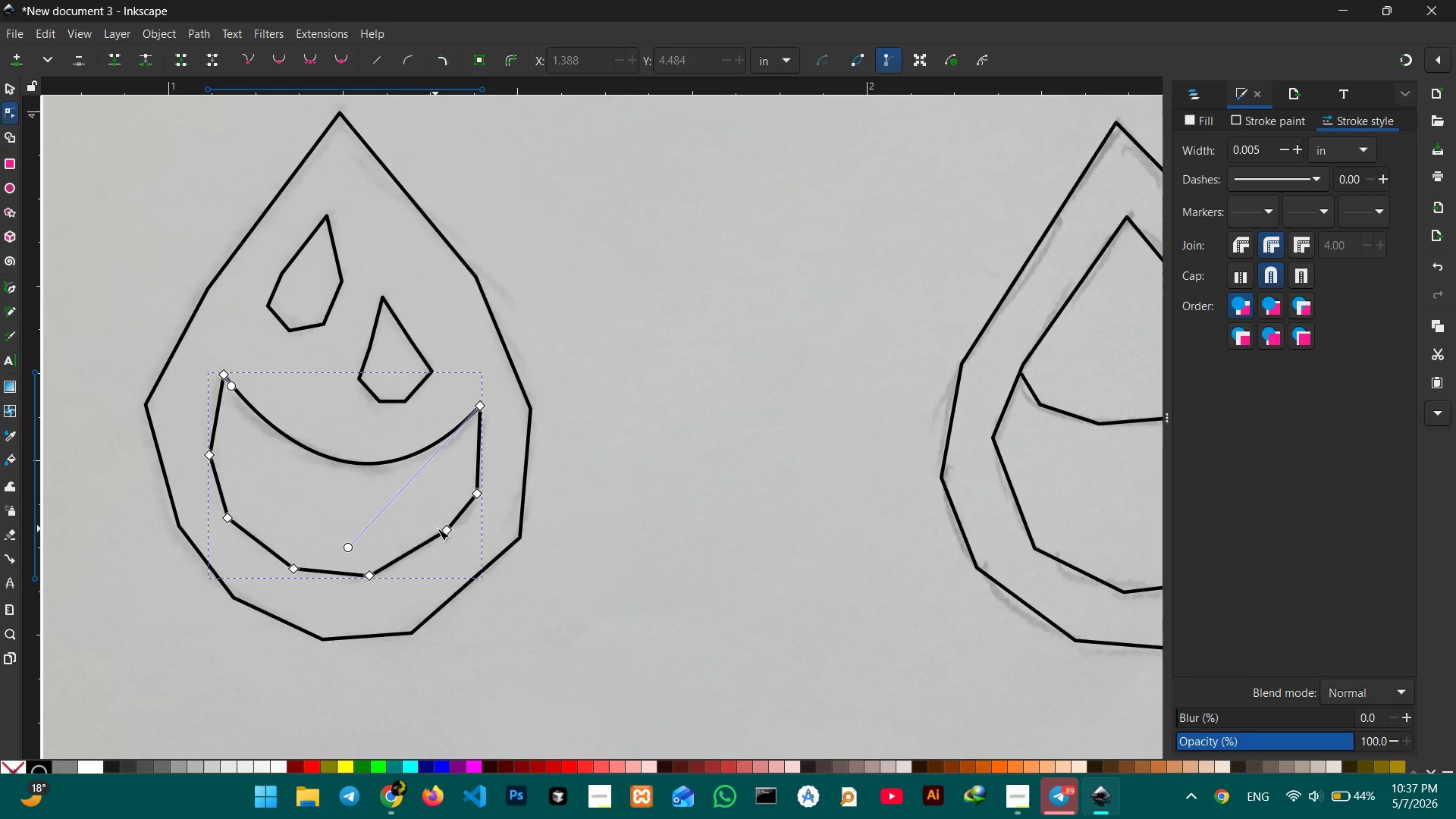 
left_click([444, 528])
 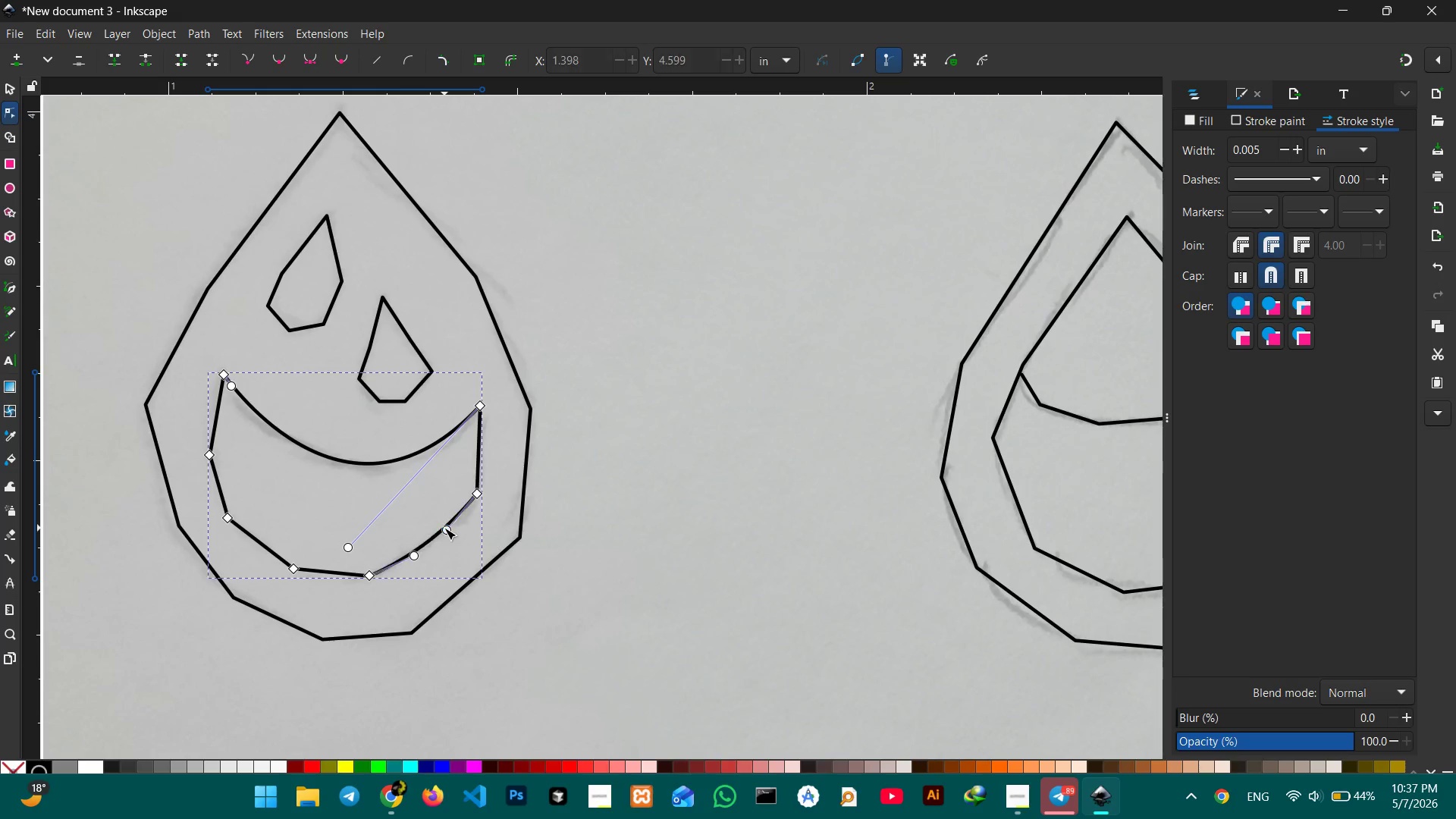 
key(Backspace)
 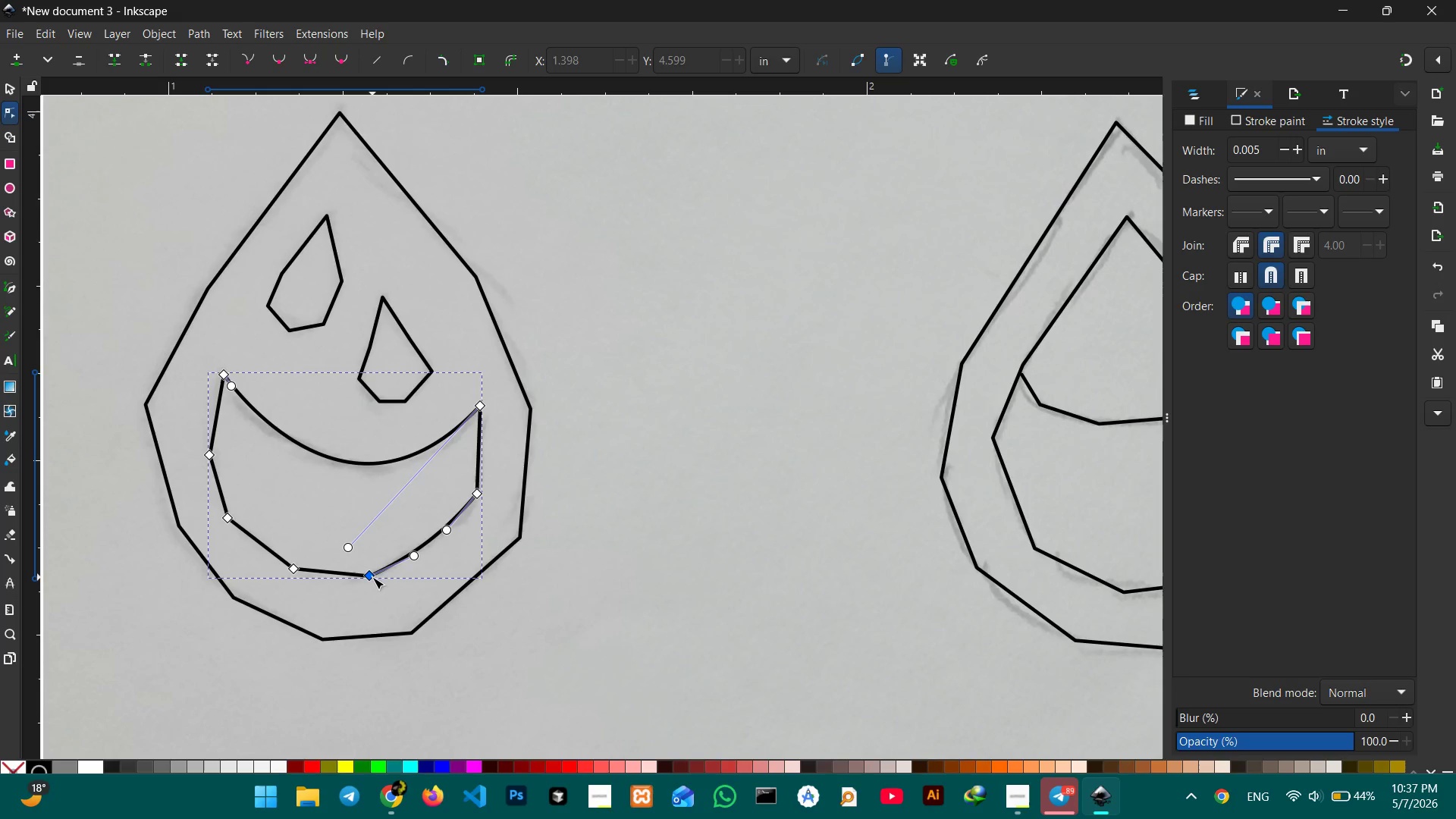 
left_click([372, 577])
 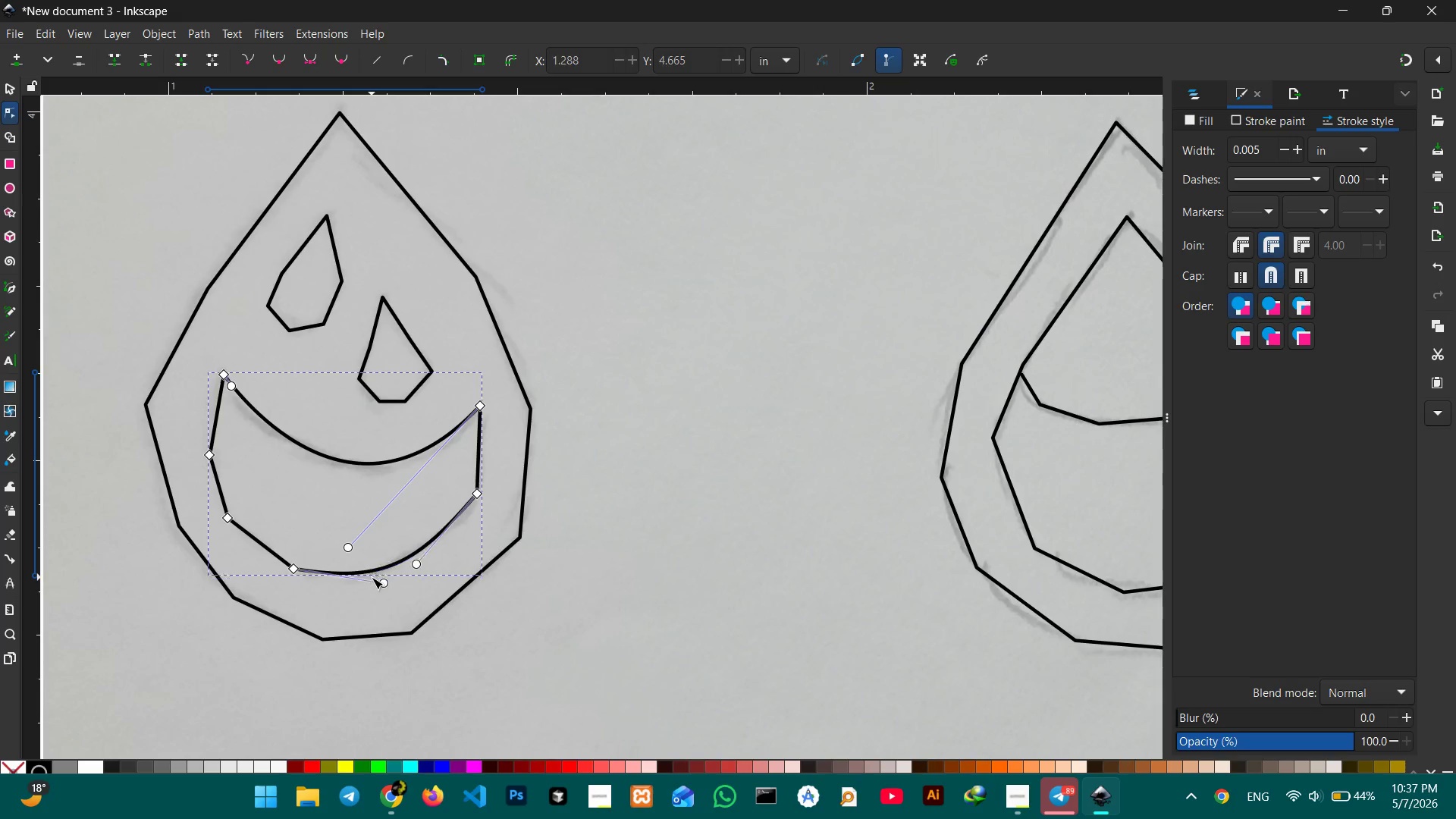 
key(Backspace)
 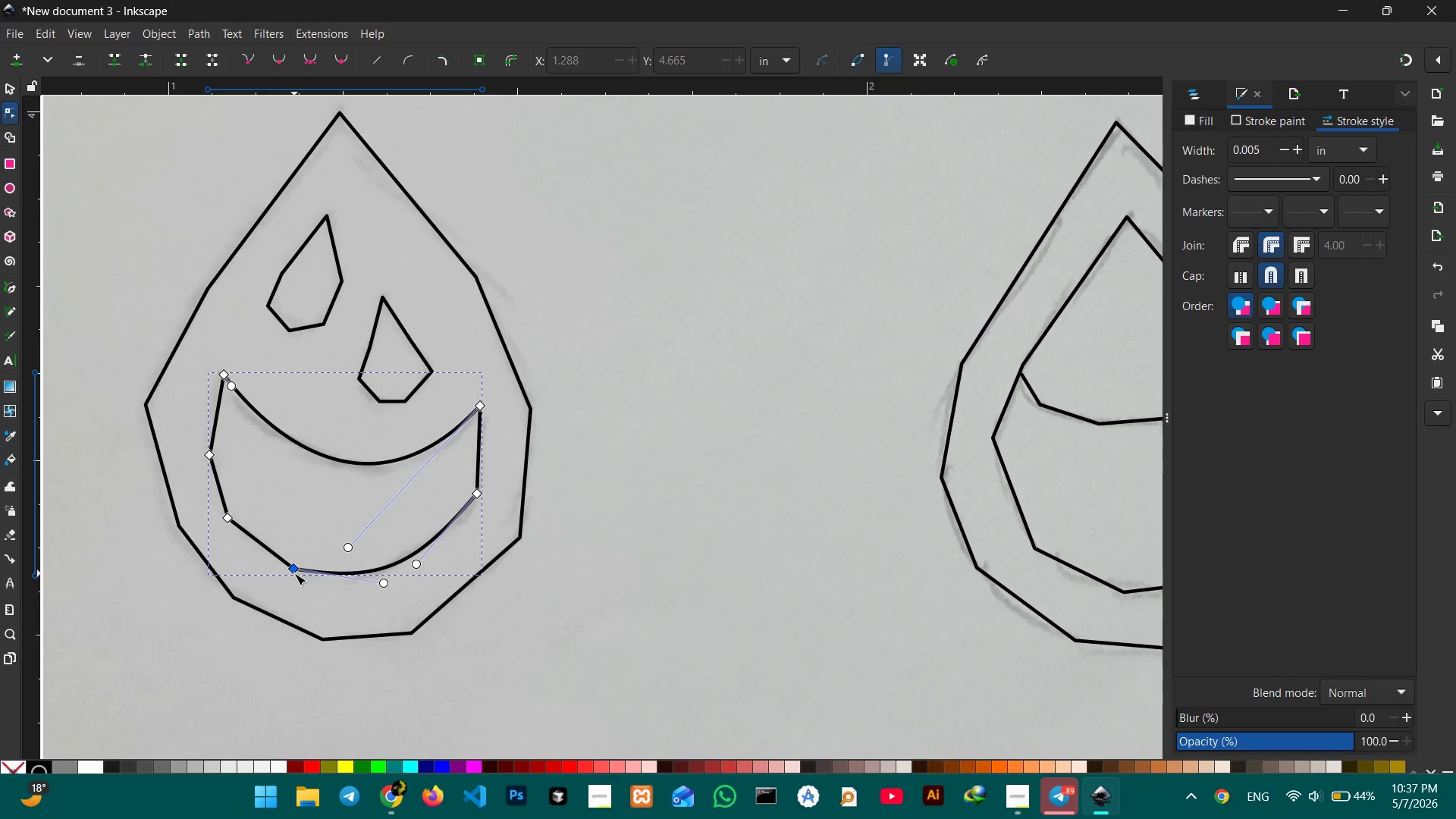 
left_click([294, 573])
 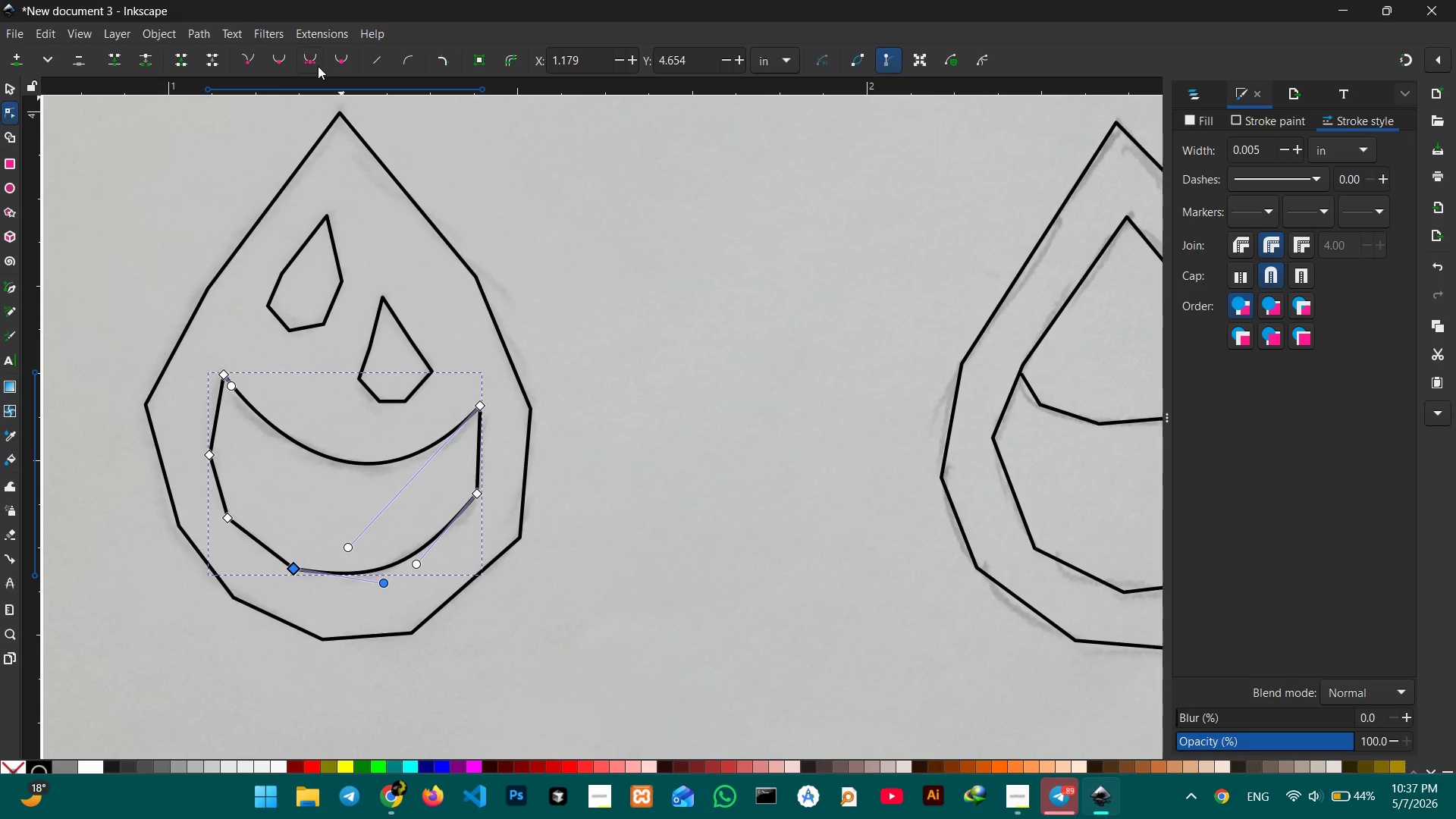 
left_click([312, 66])
 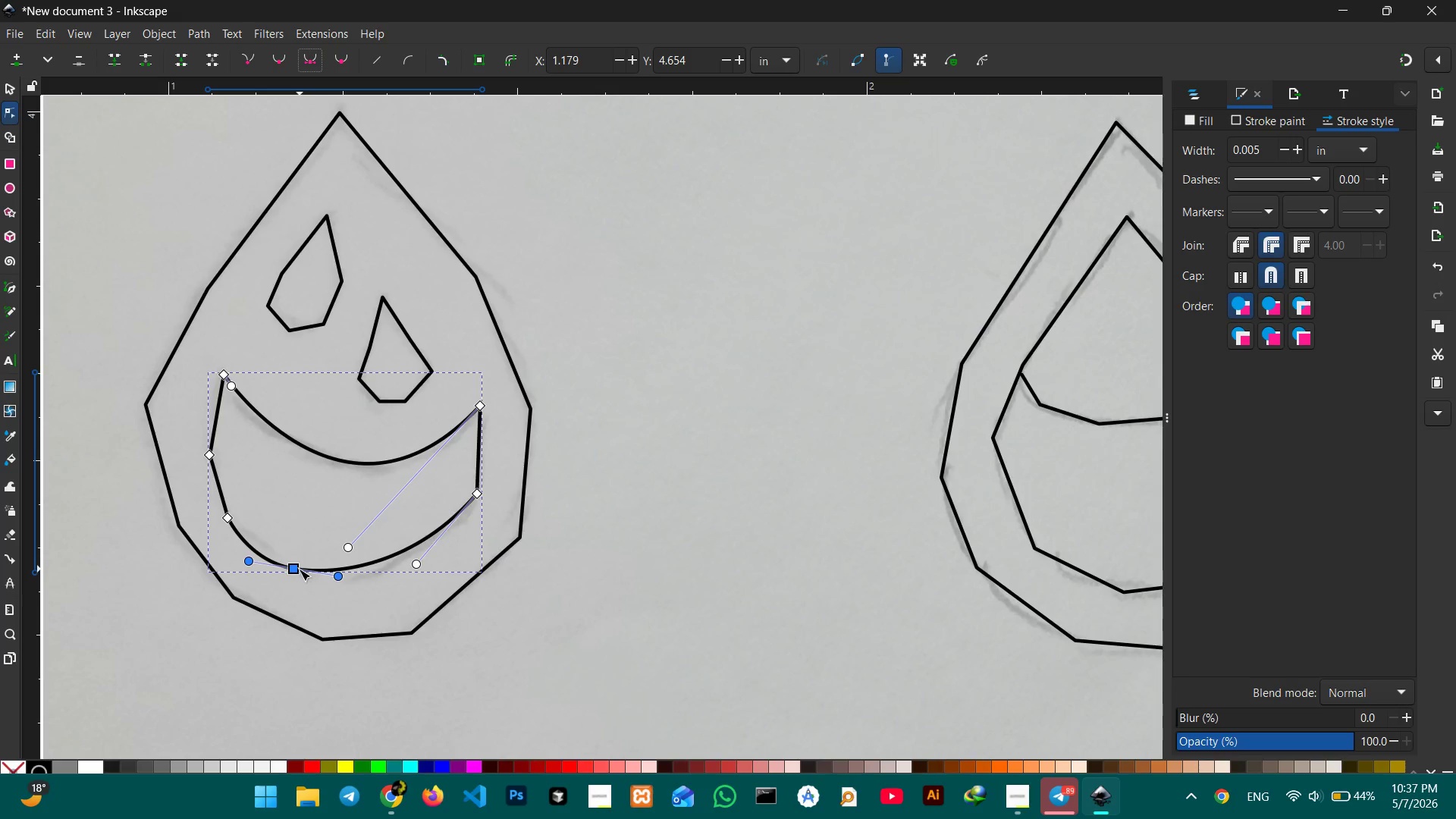 
left_click_drag(start_coordinate=[297, 568], to_coordinate=[330, 571])
 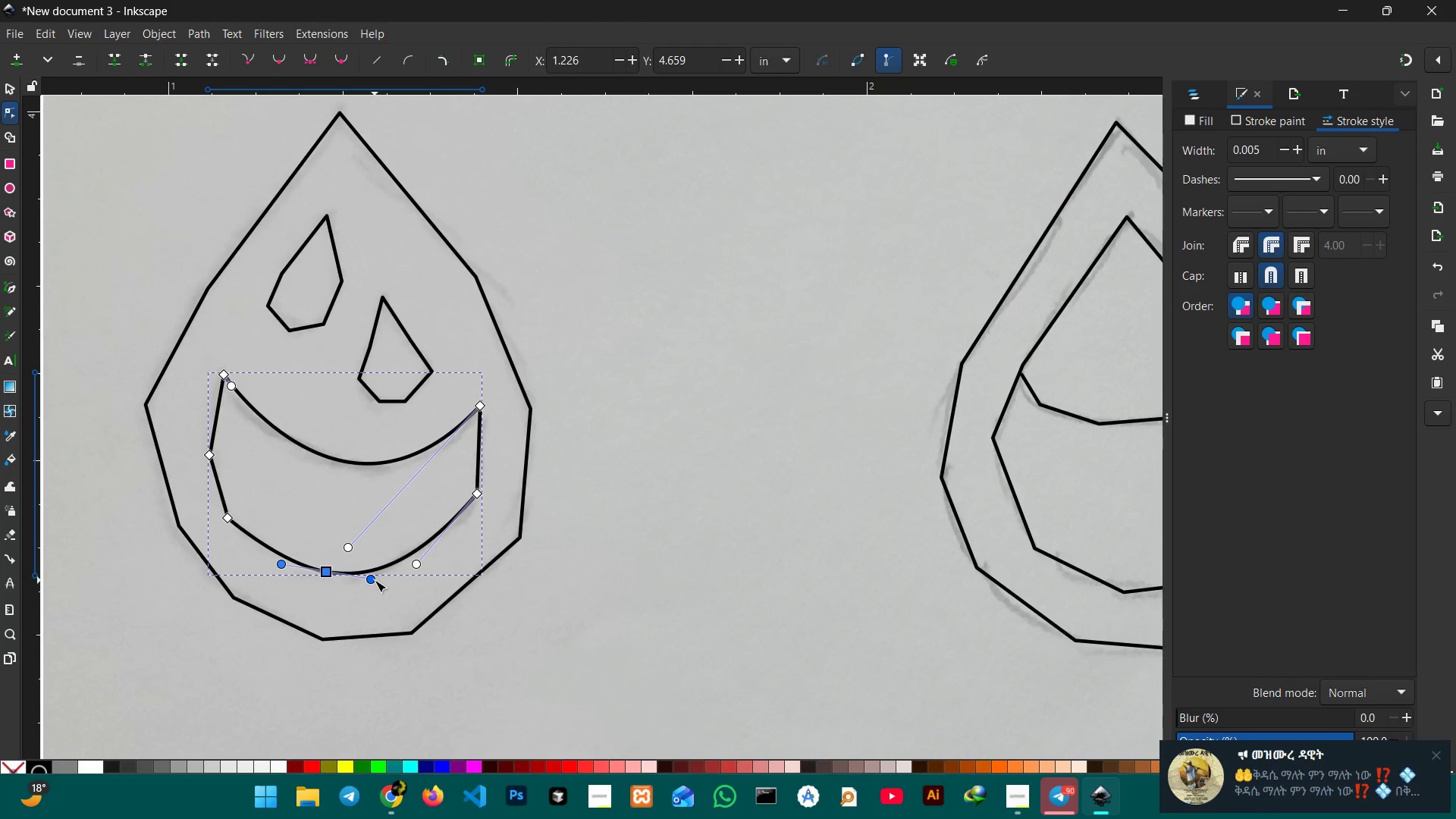 
left_click_drag(start_coordinate=[375, 580], to_coordinate=[378, 574])
 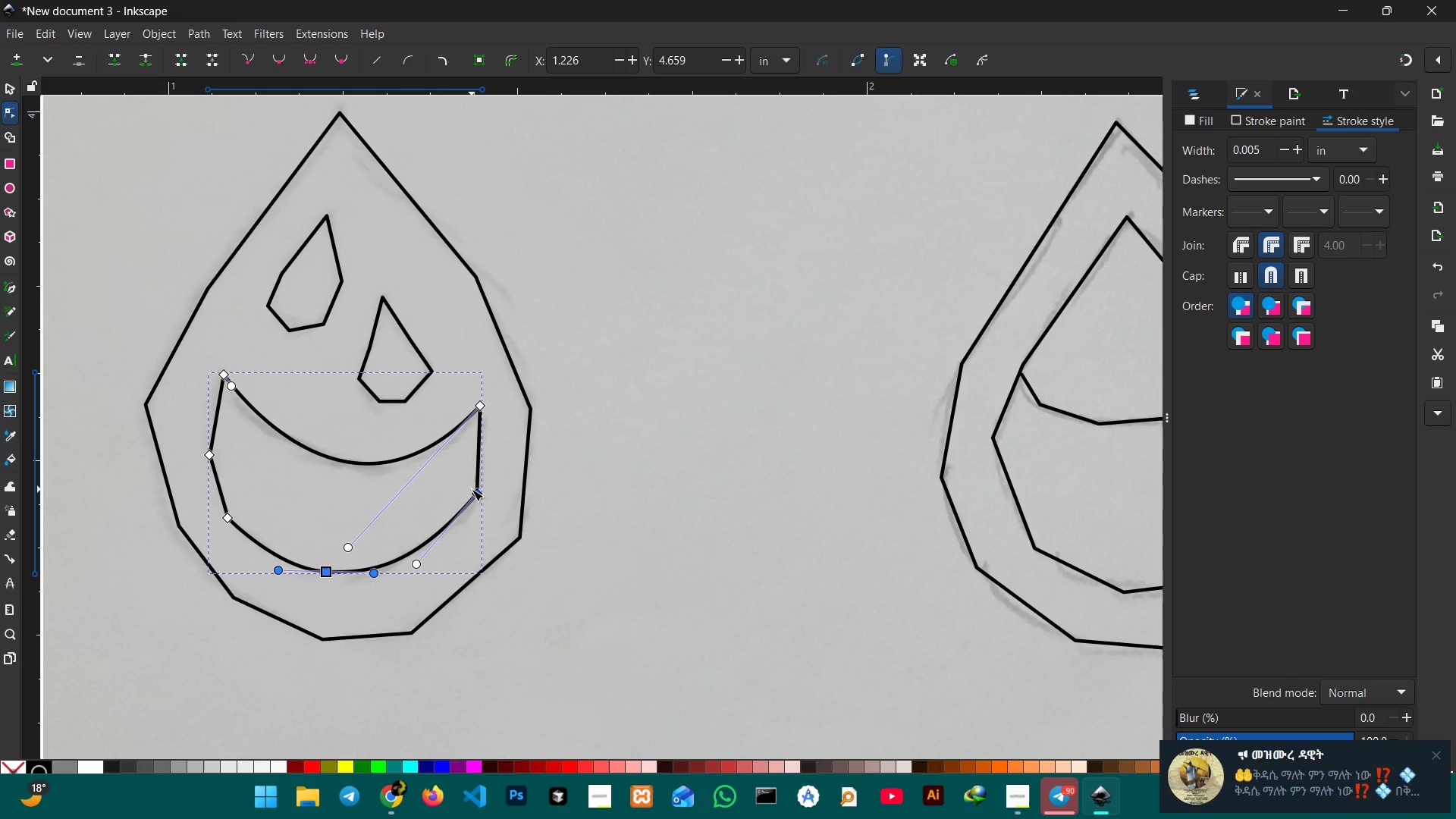 
left_click([472, 489])
 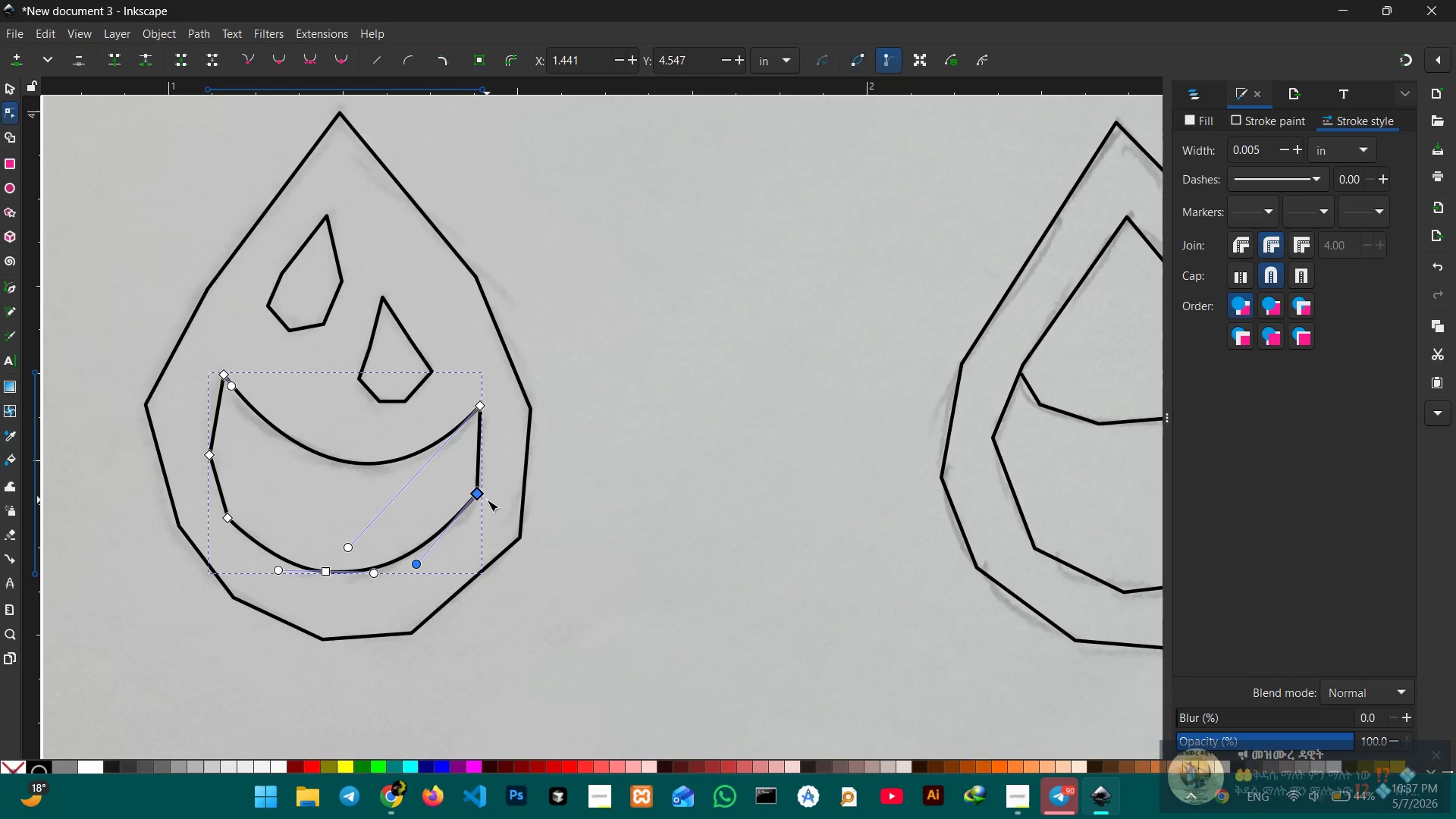 
key(Backspace)
 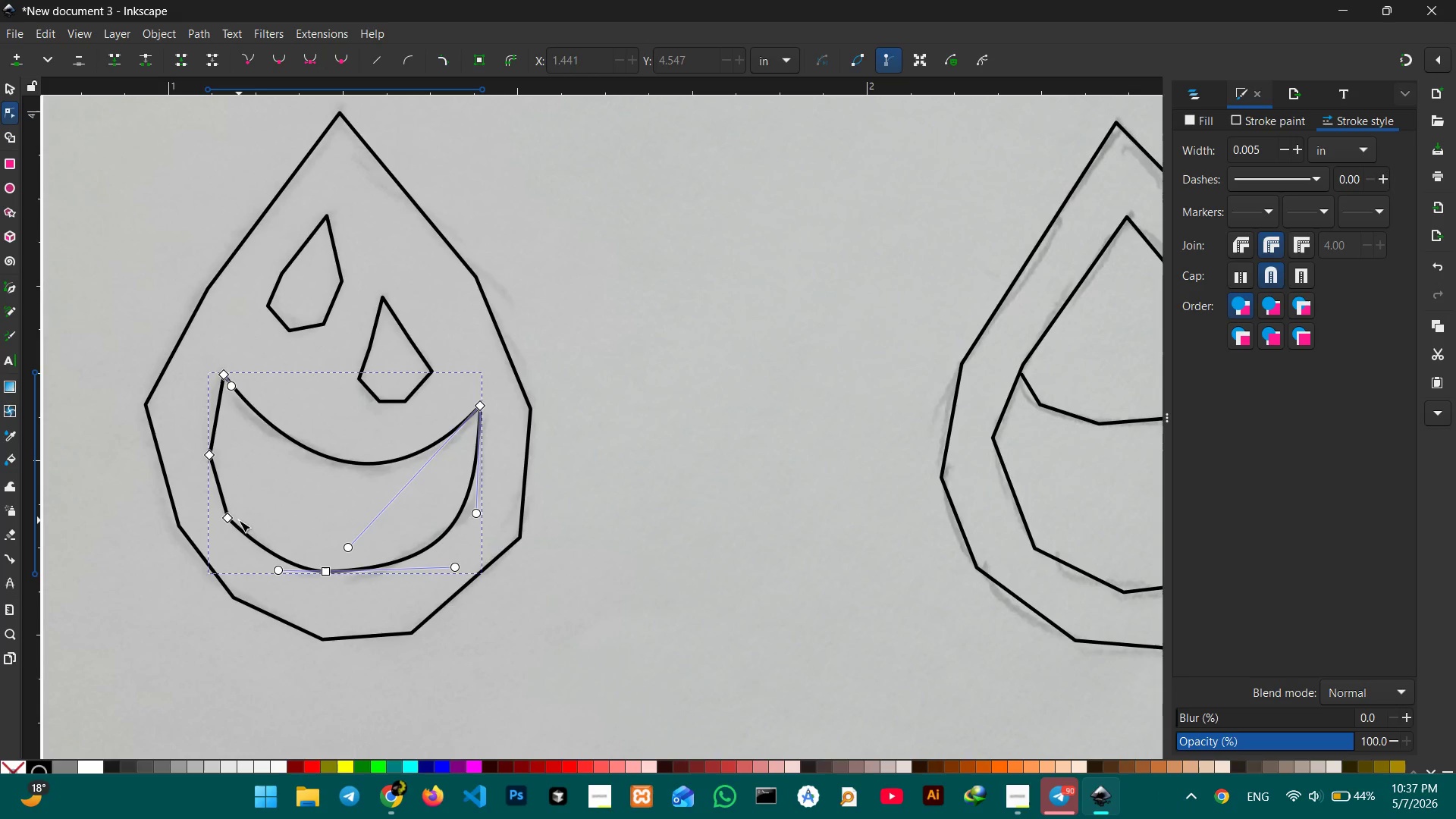 
left_click([231, 520])
 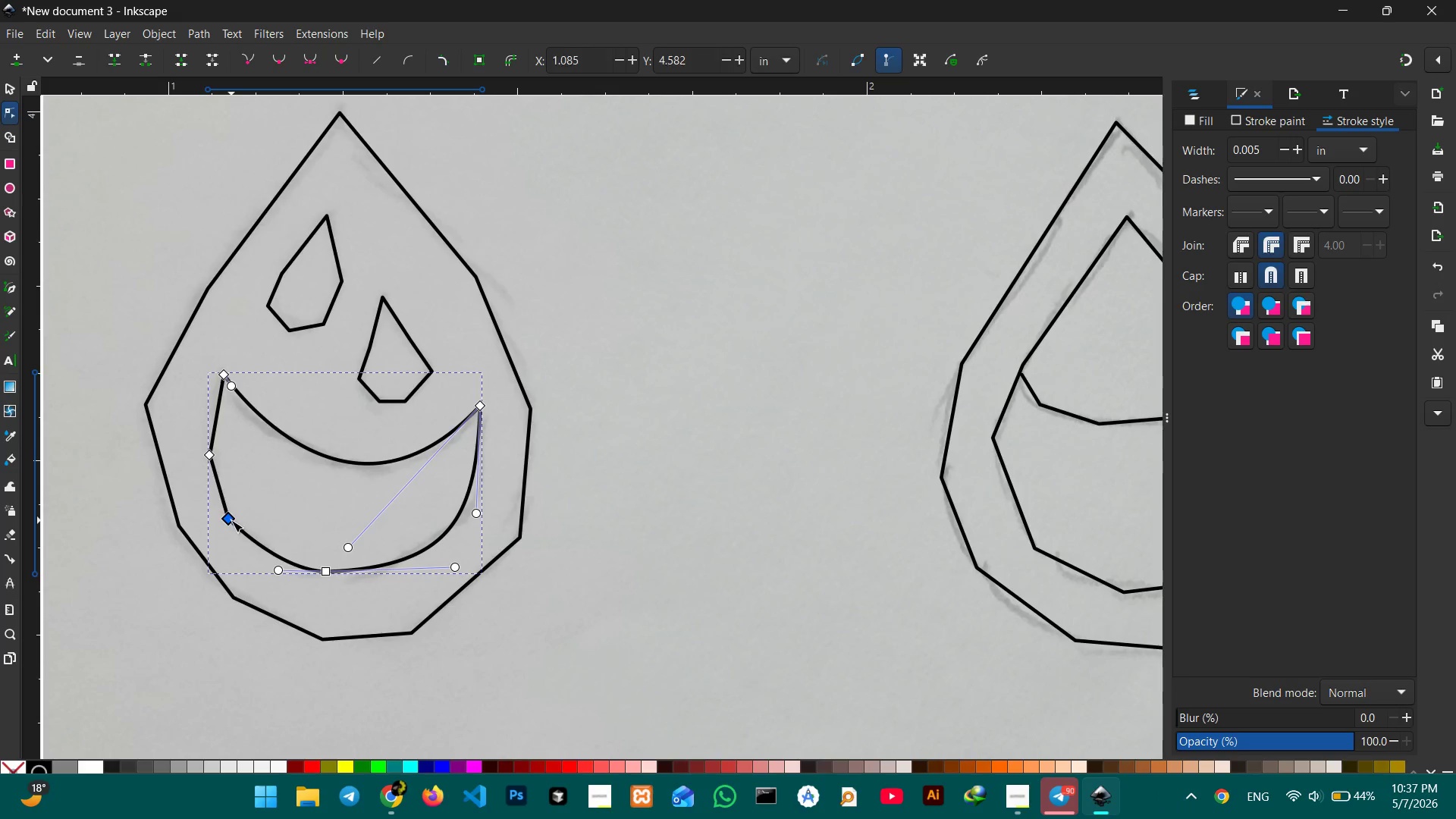 
key(Backspace)
 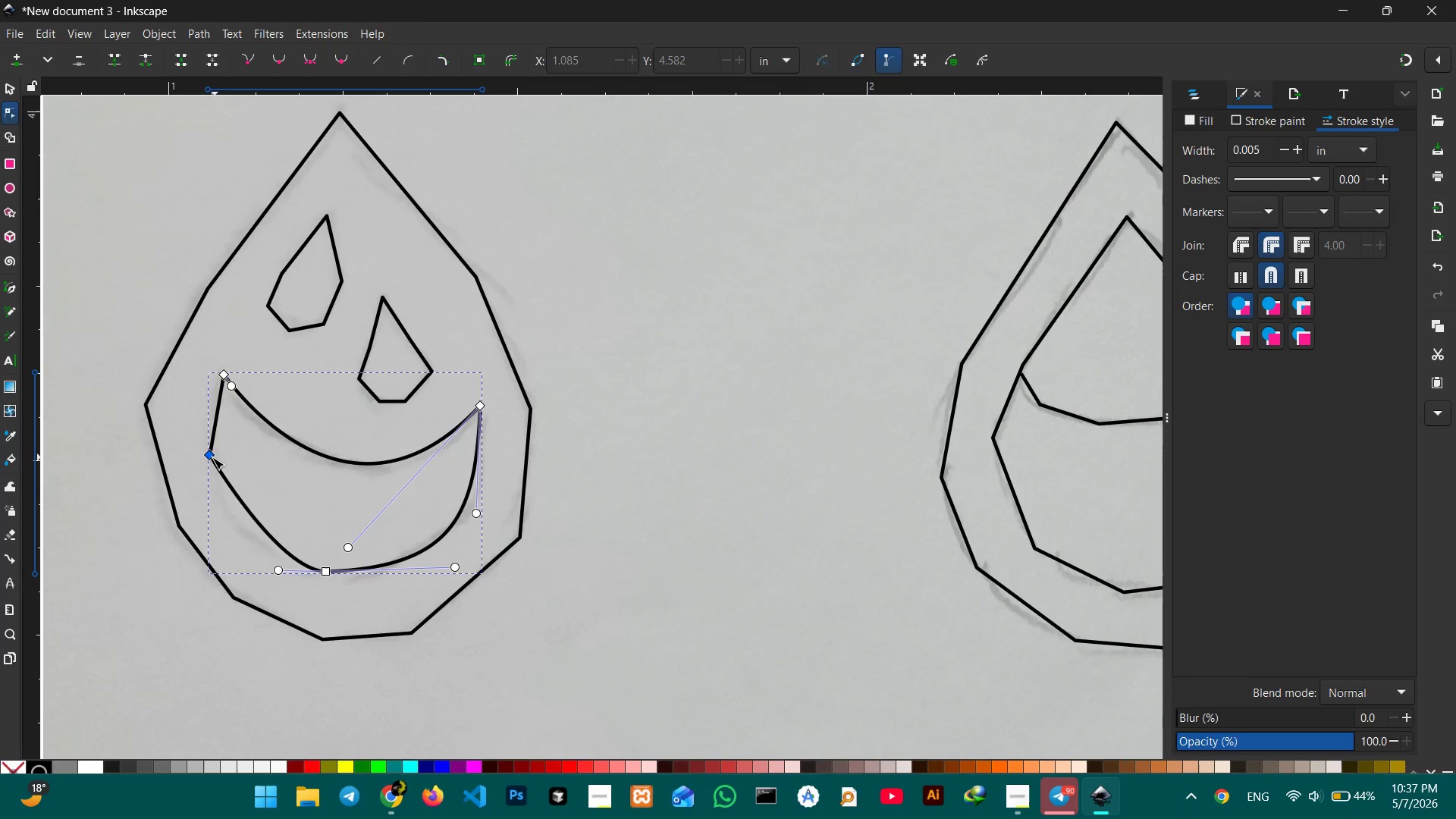 
left_click([210, 457])
 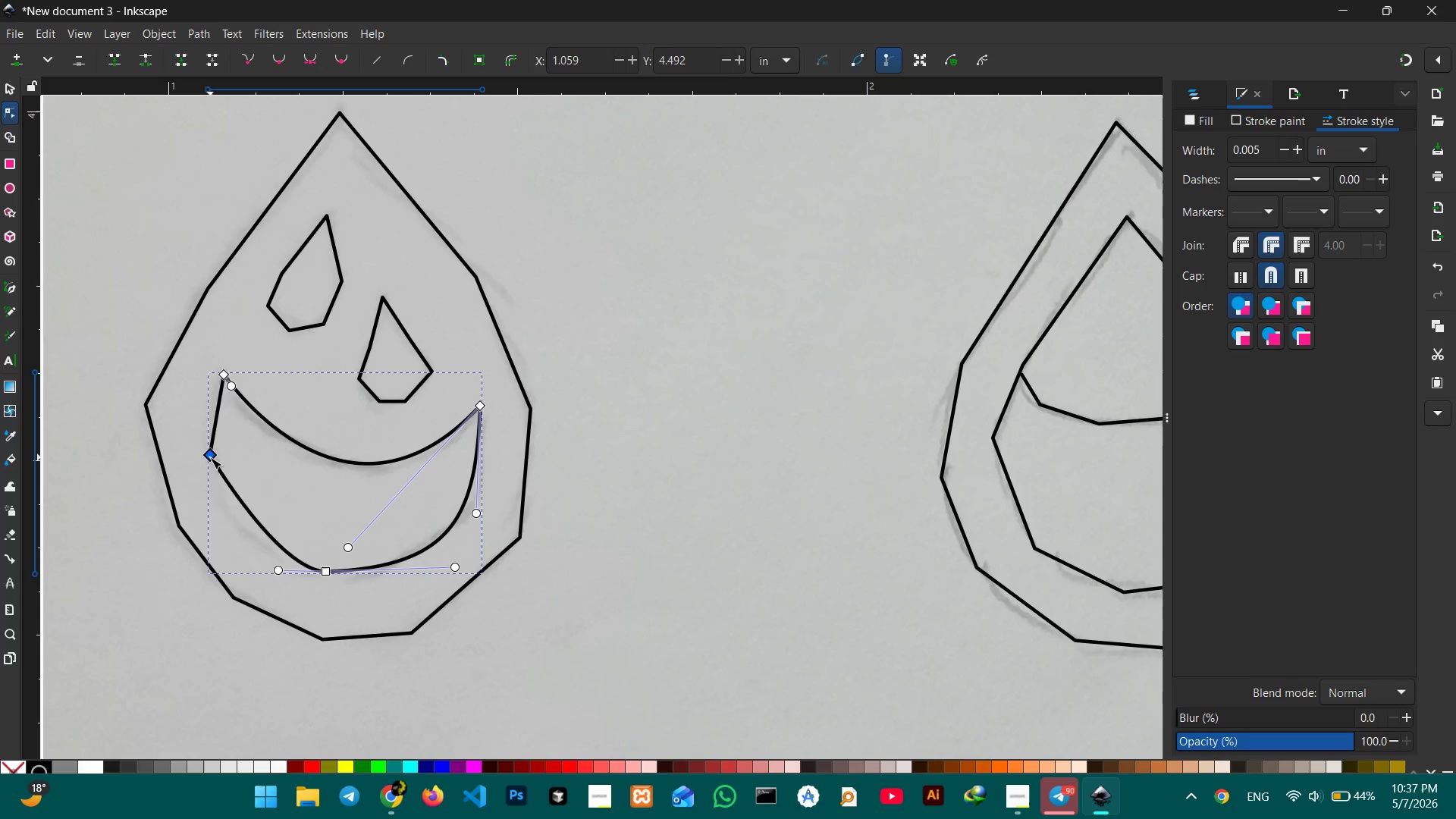 
key(Backspace)
 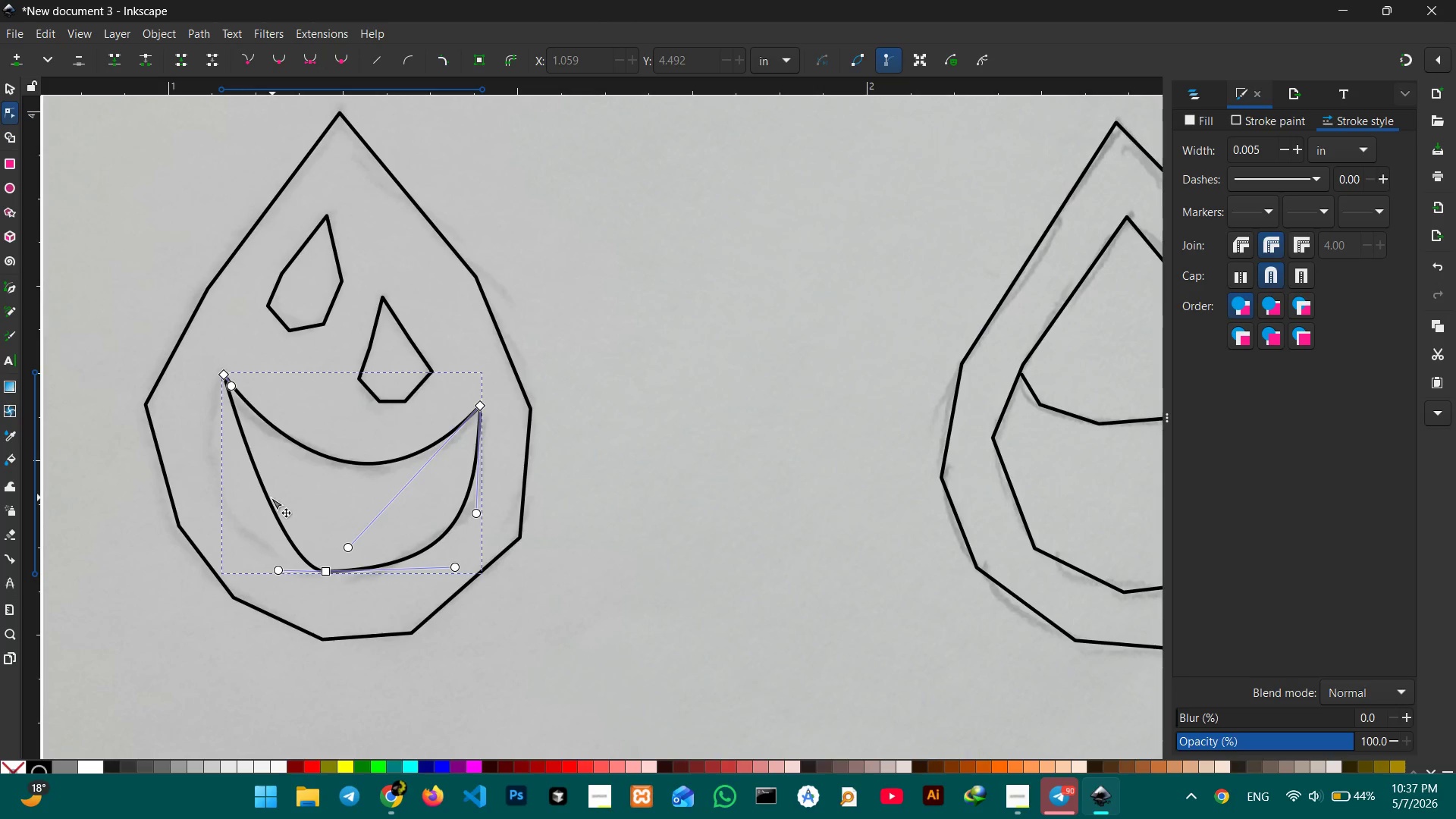 
left_click_drag(start_coordinate=[271, 497], to_coordinate=[231, 506])
 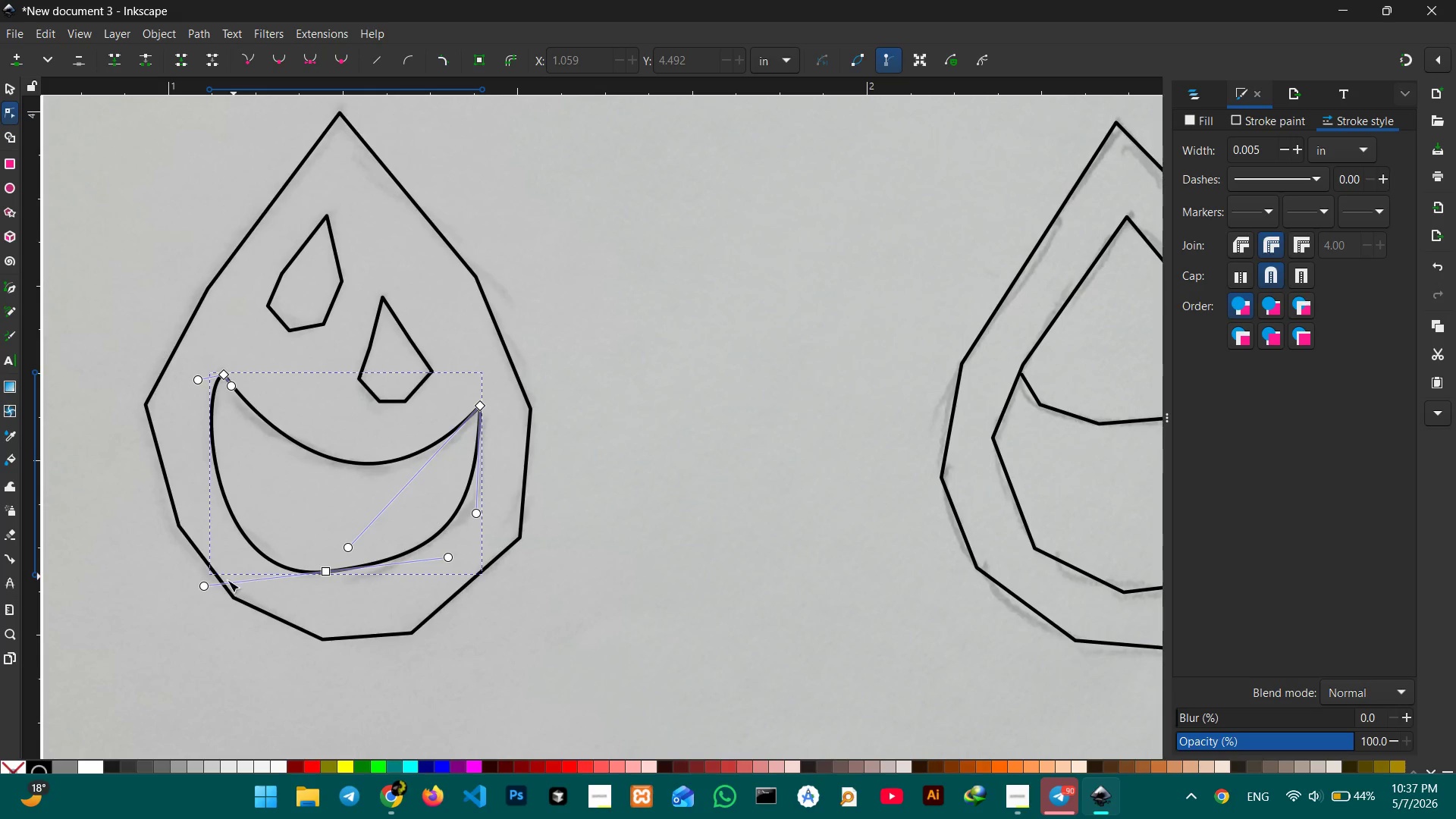 
left_click_drag(start_coordinate=[202, 586], to_coordinate=[193, 557])
 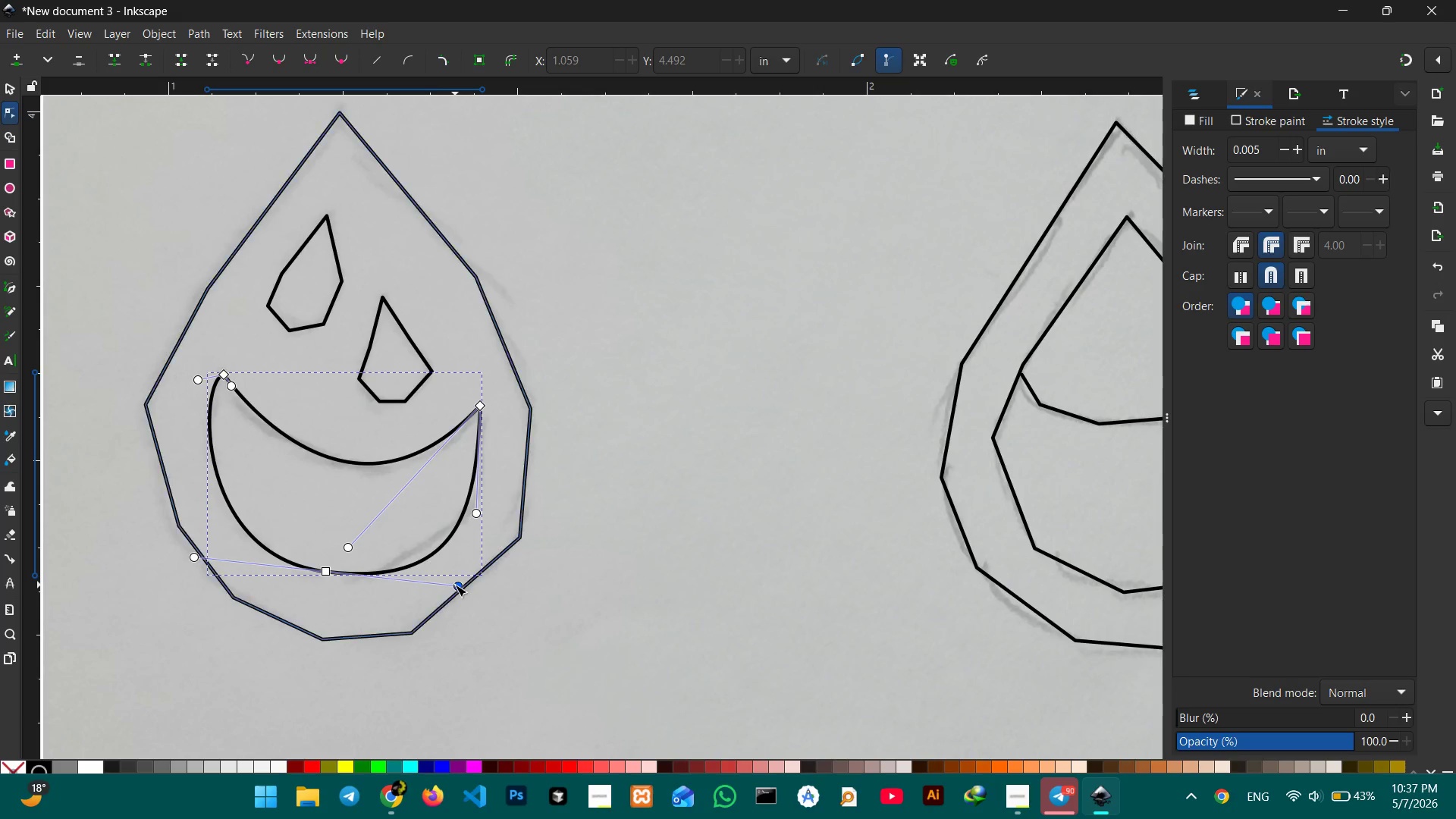 
left_click_drag(start_coordinate=[455, 585], to_coordinate=[457, 577])
 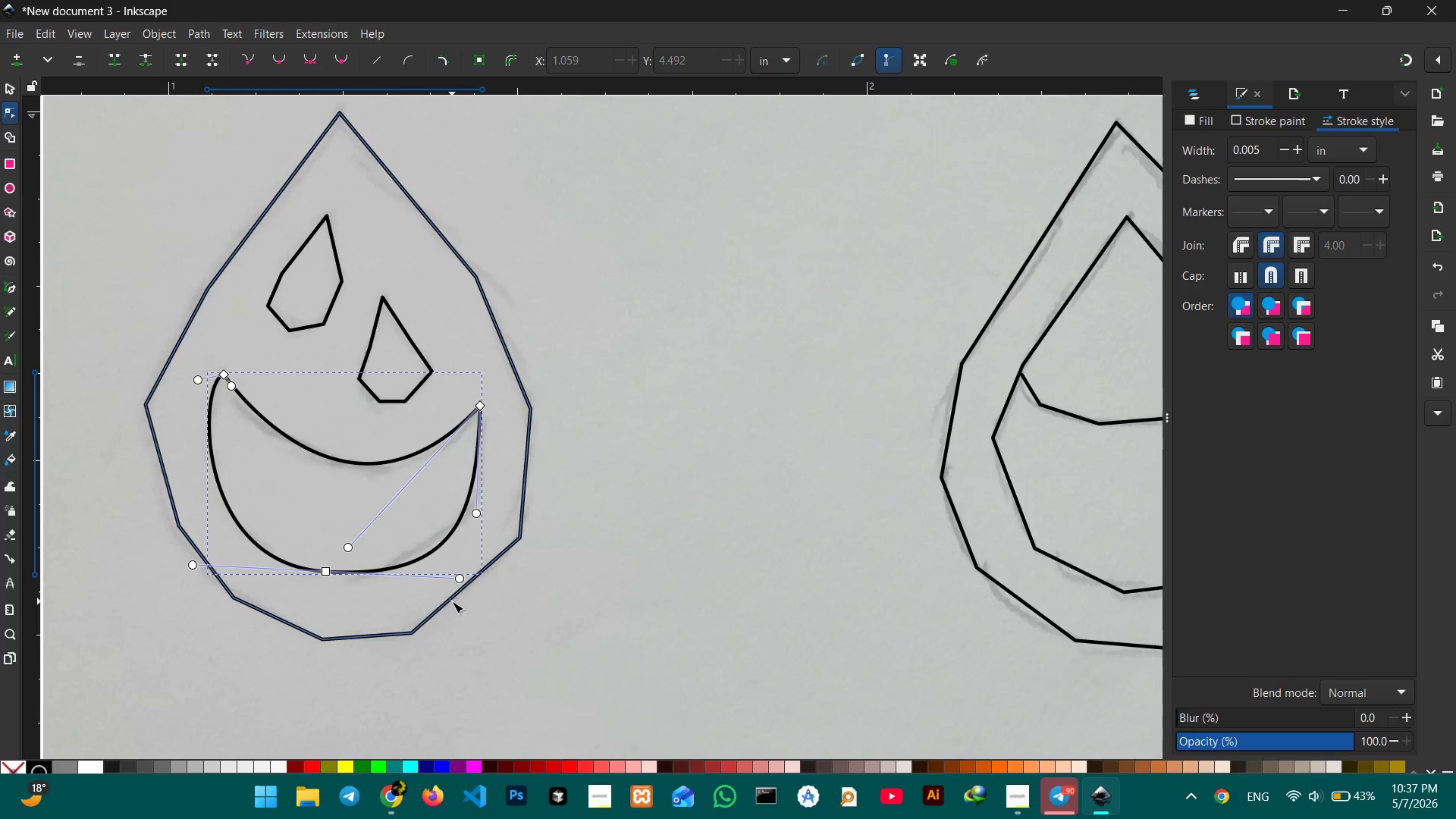 
left_click([452, 601])
 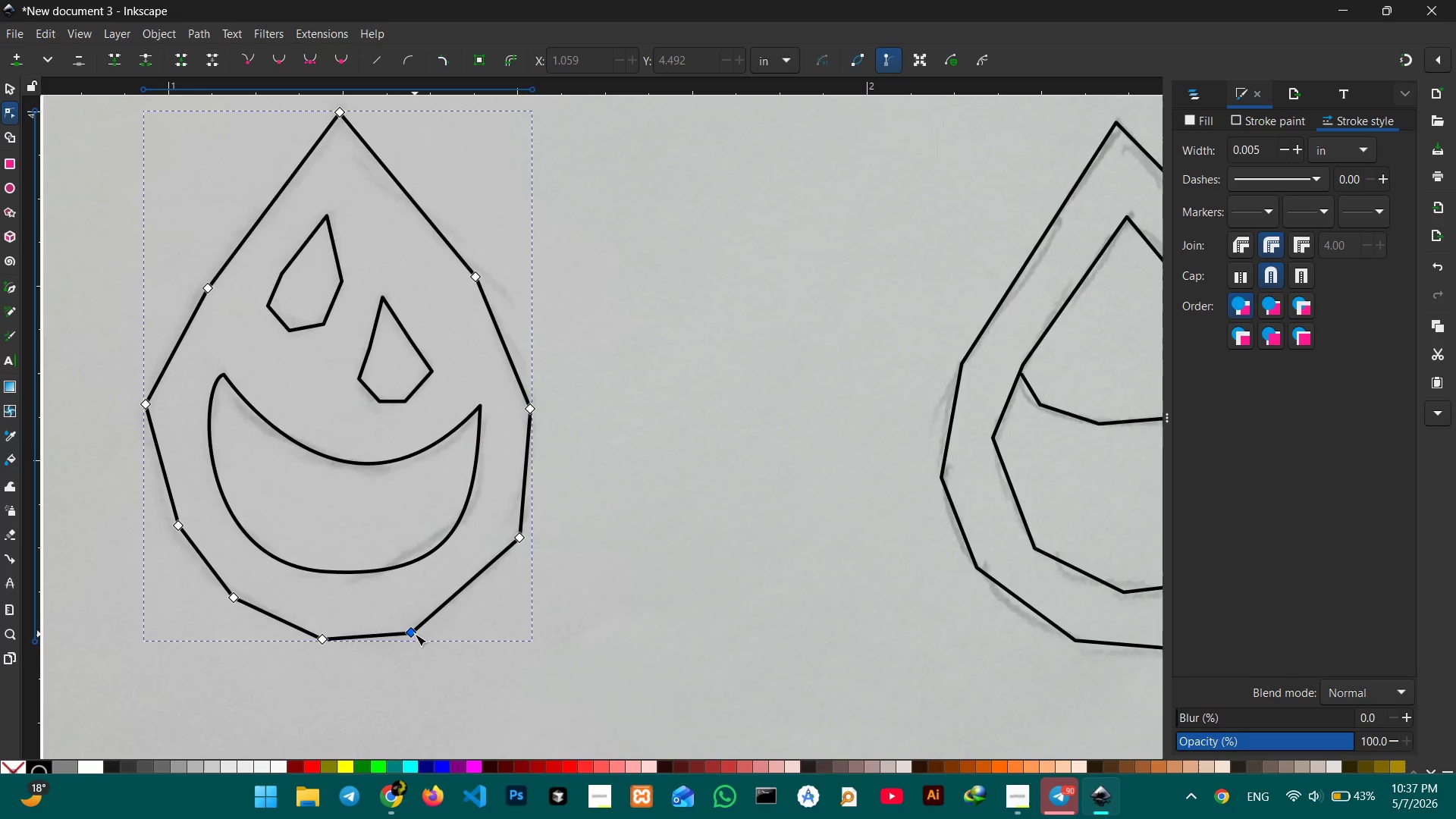 
left_click([414, 633])
 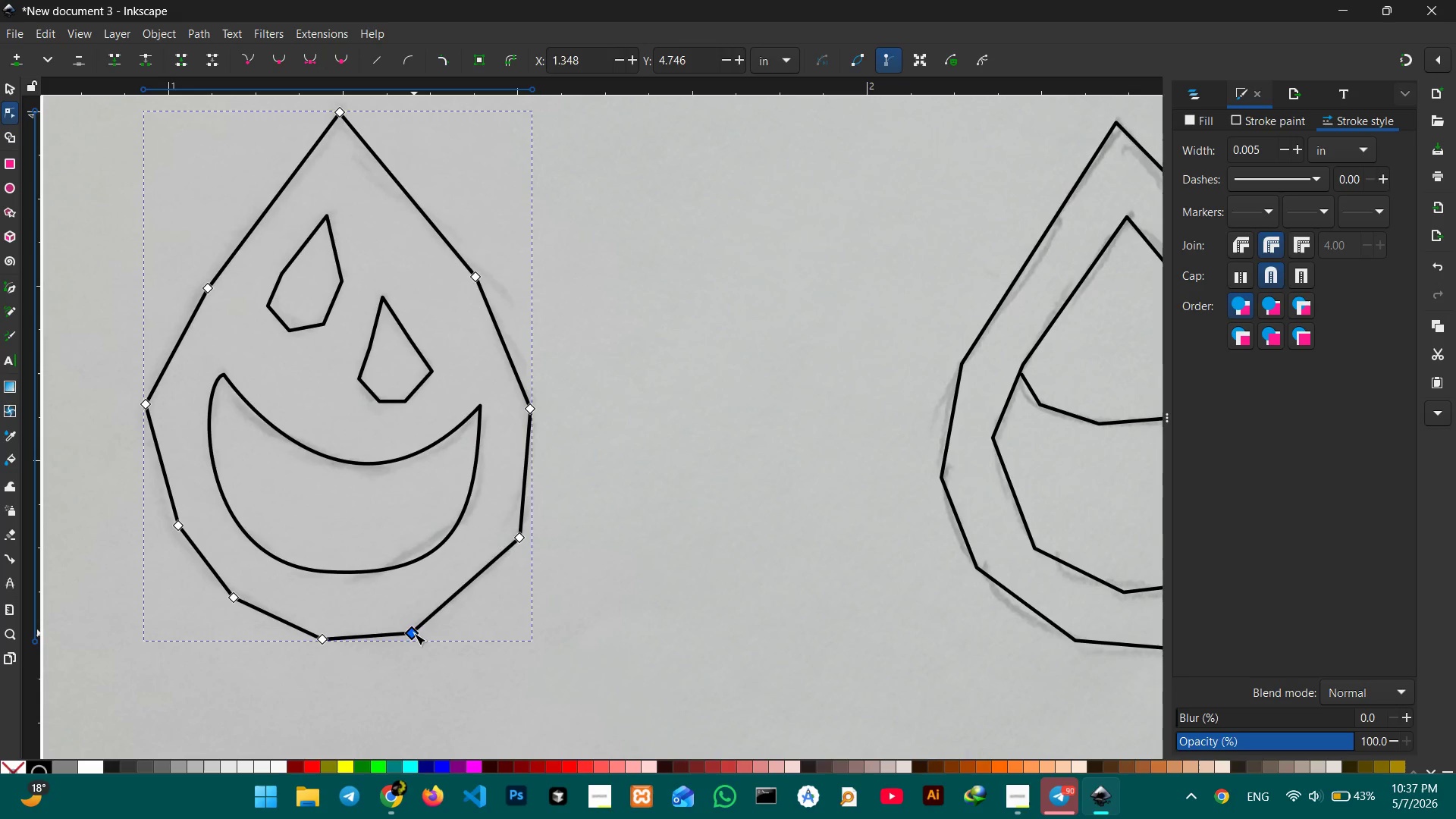 
key(Backspace)
 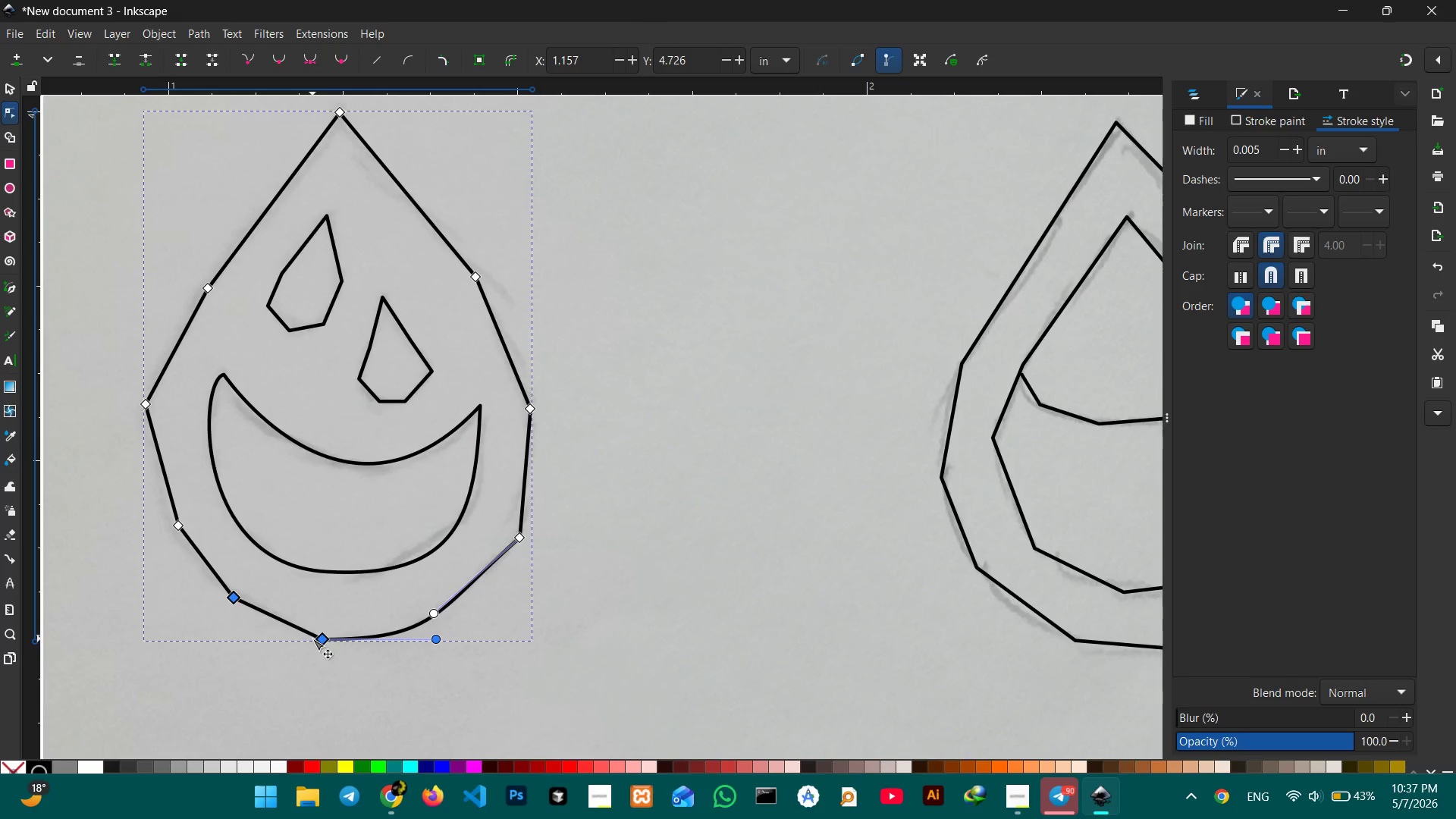 
double_click([324, 639])
 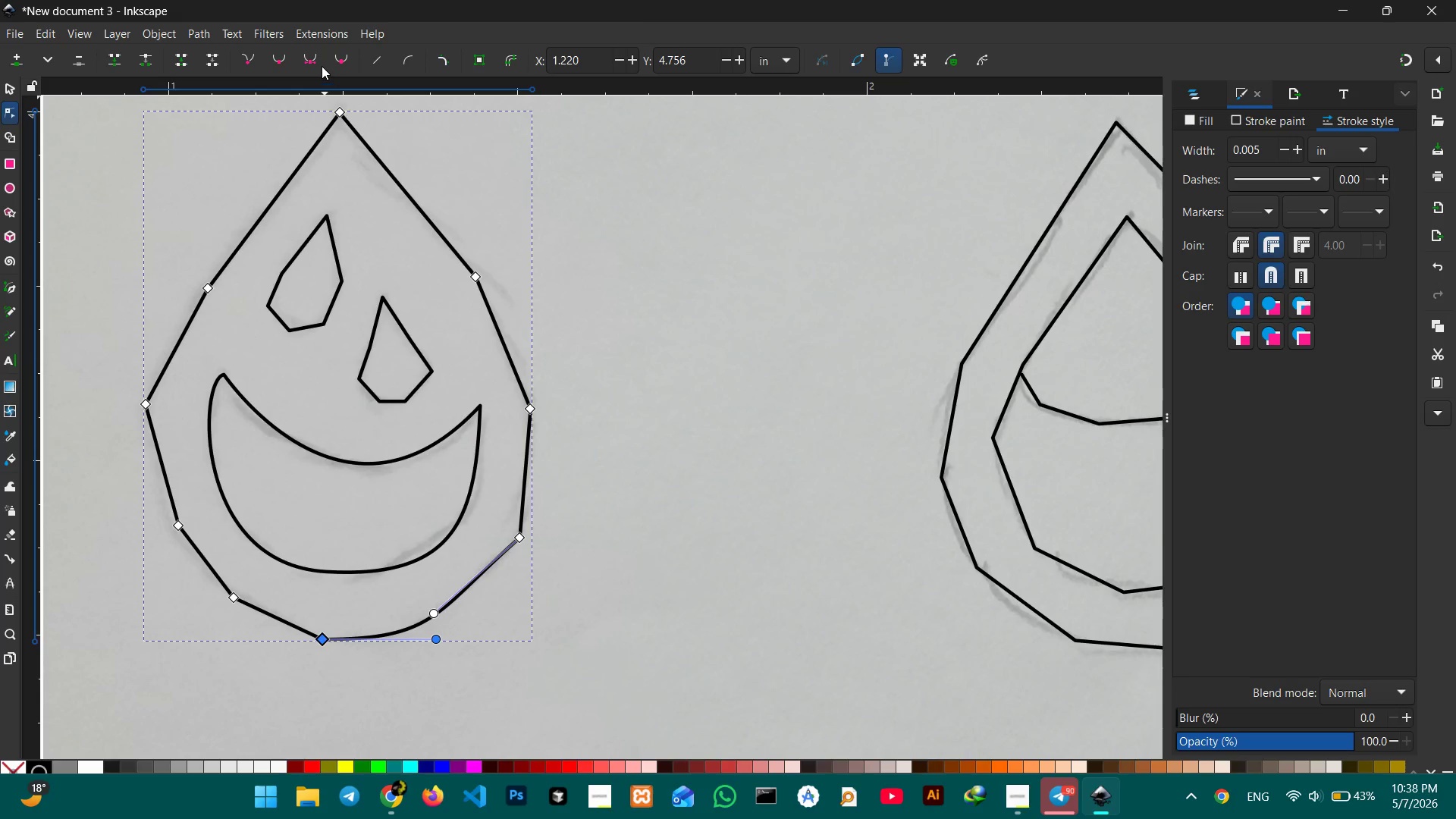 
left_click([314, 61])
 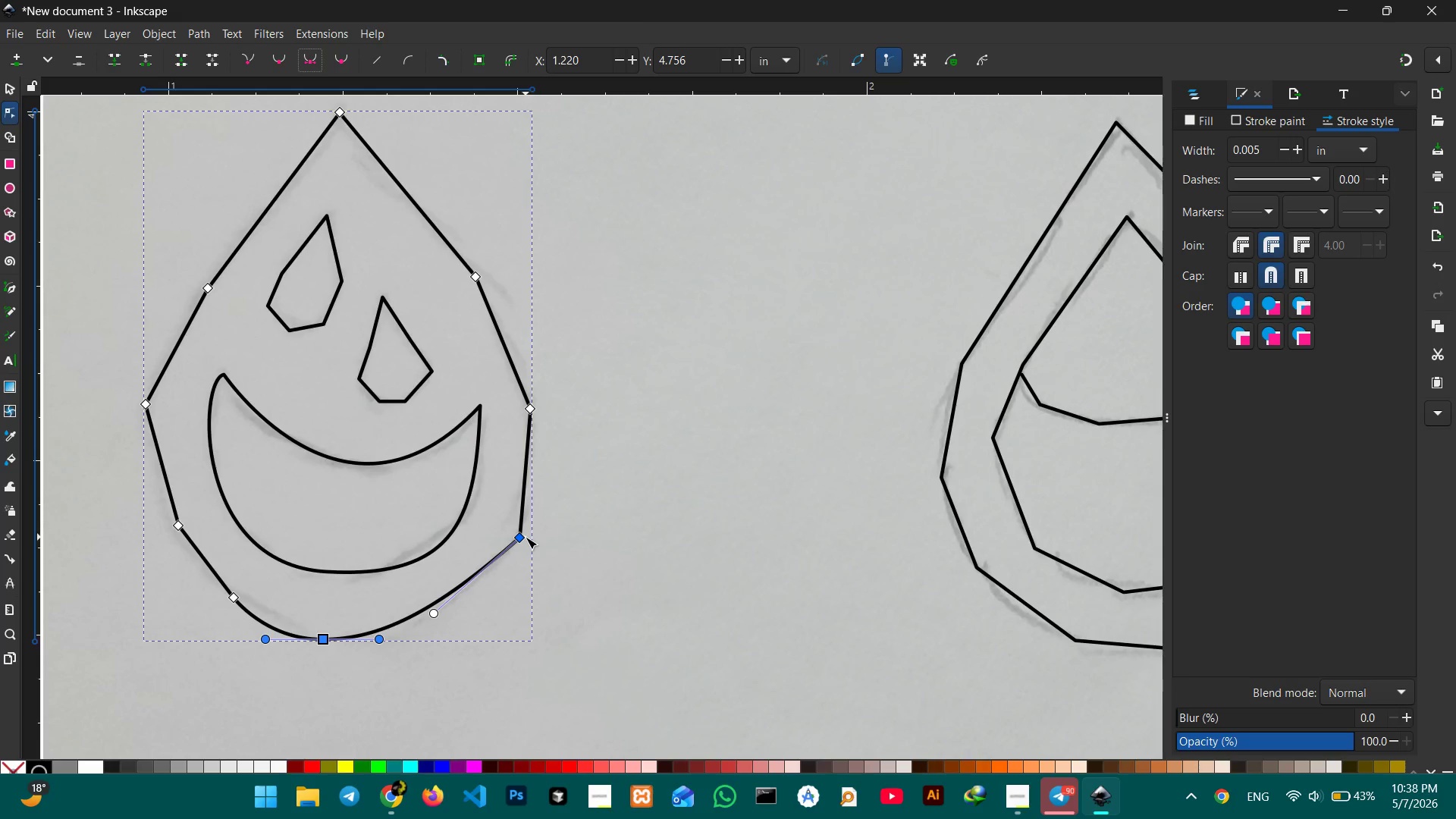 
left_click([525, 537])
 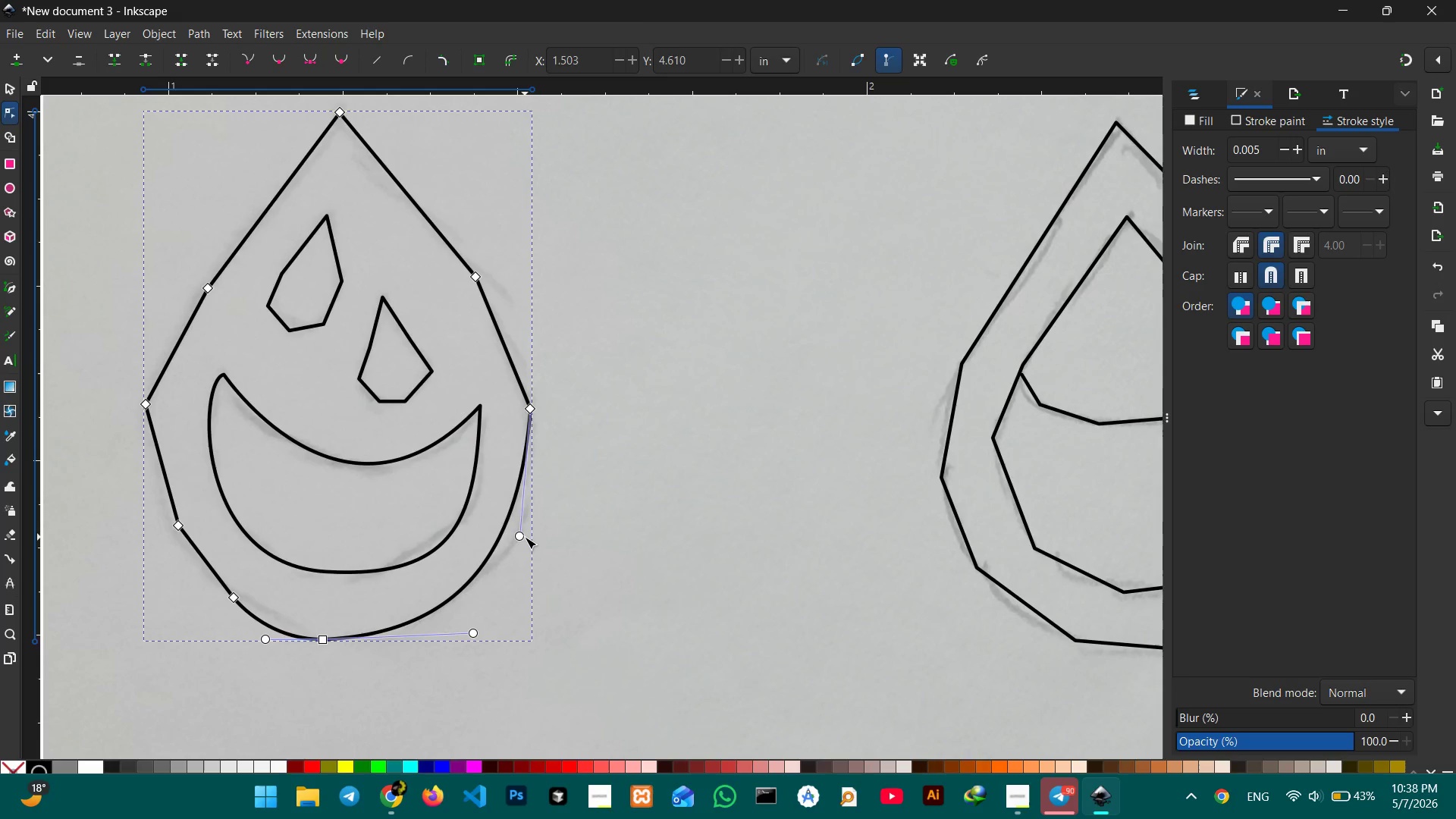 
key(Backspace)
 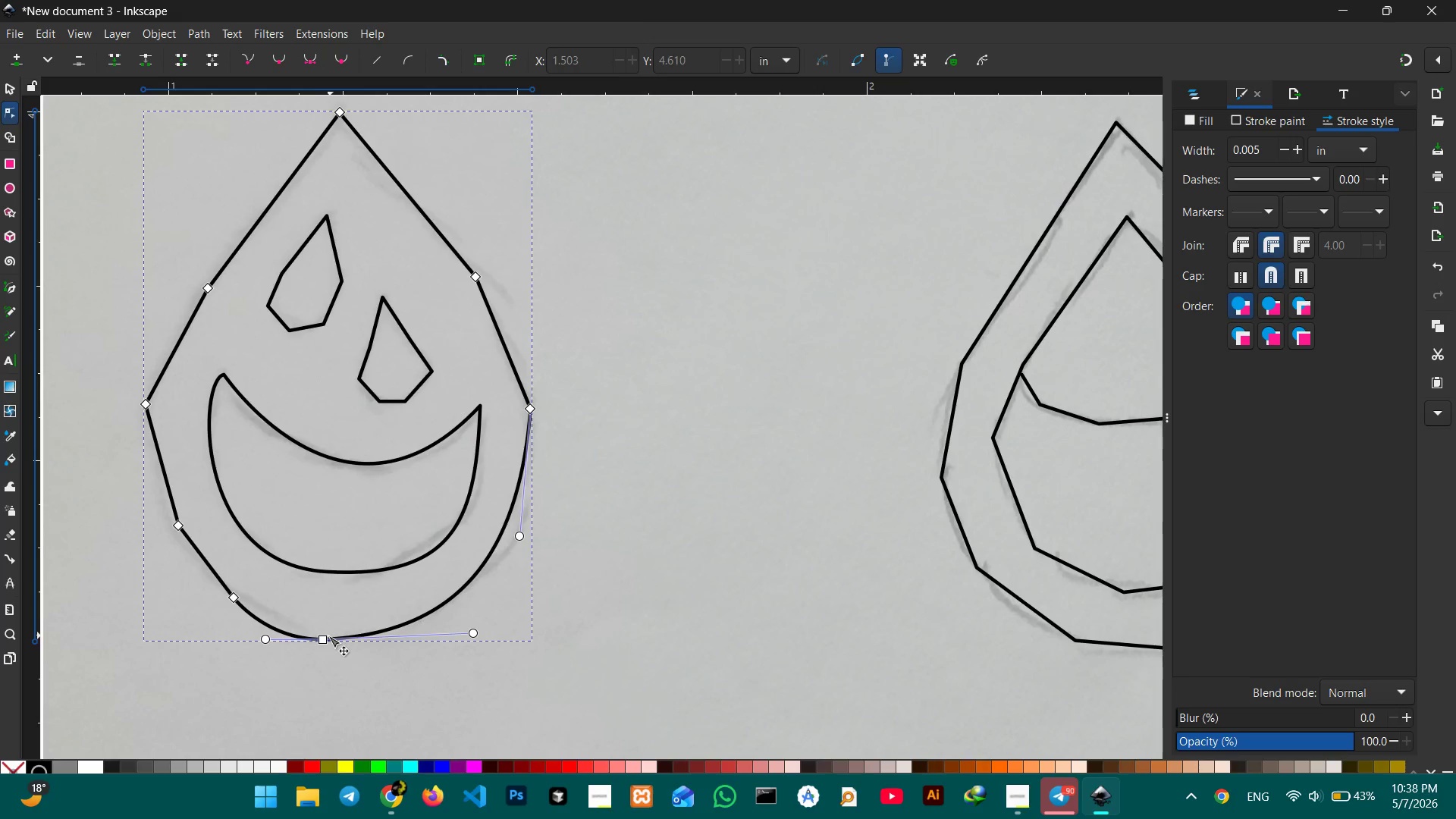 
left_click_drag(start_coordinate=[325, 636], to_coordinate=[345, 635])
 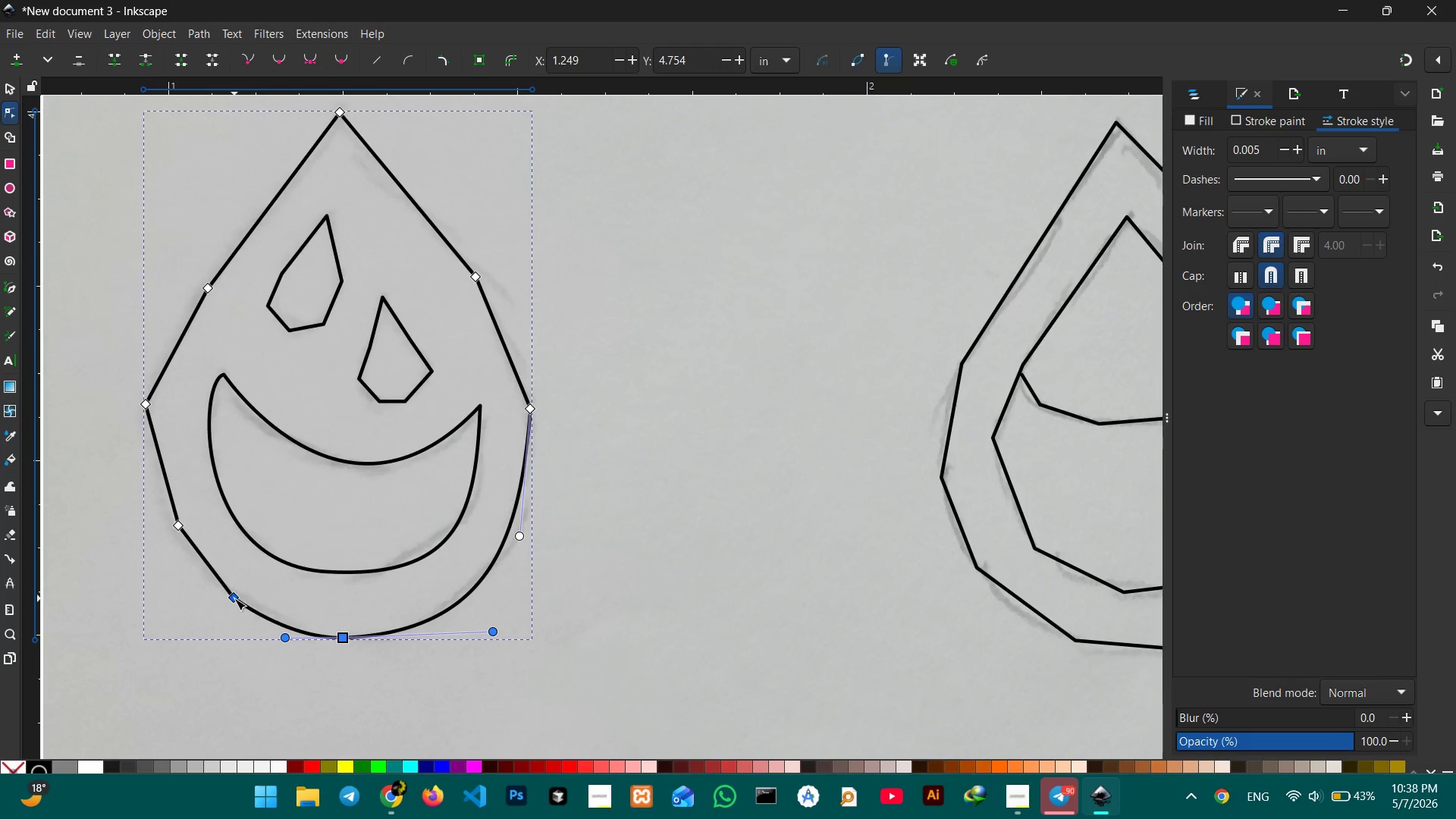 
left_click([234, 598])
 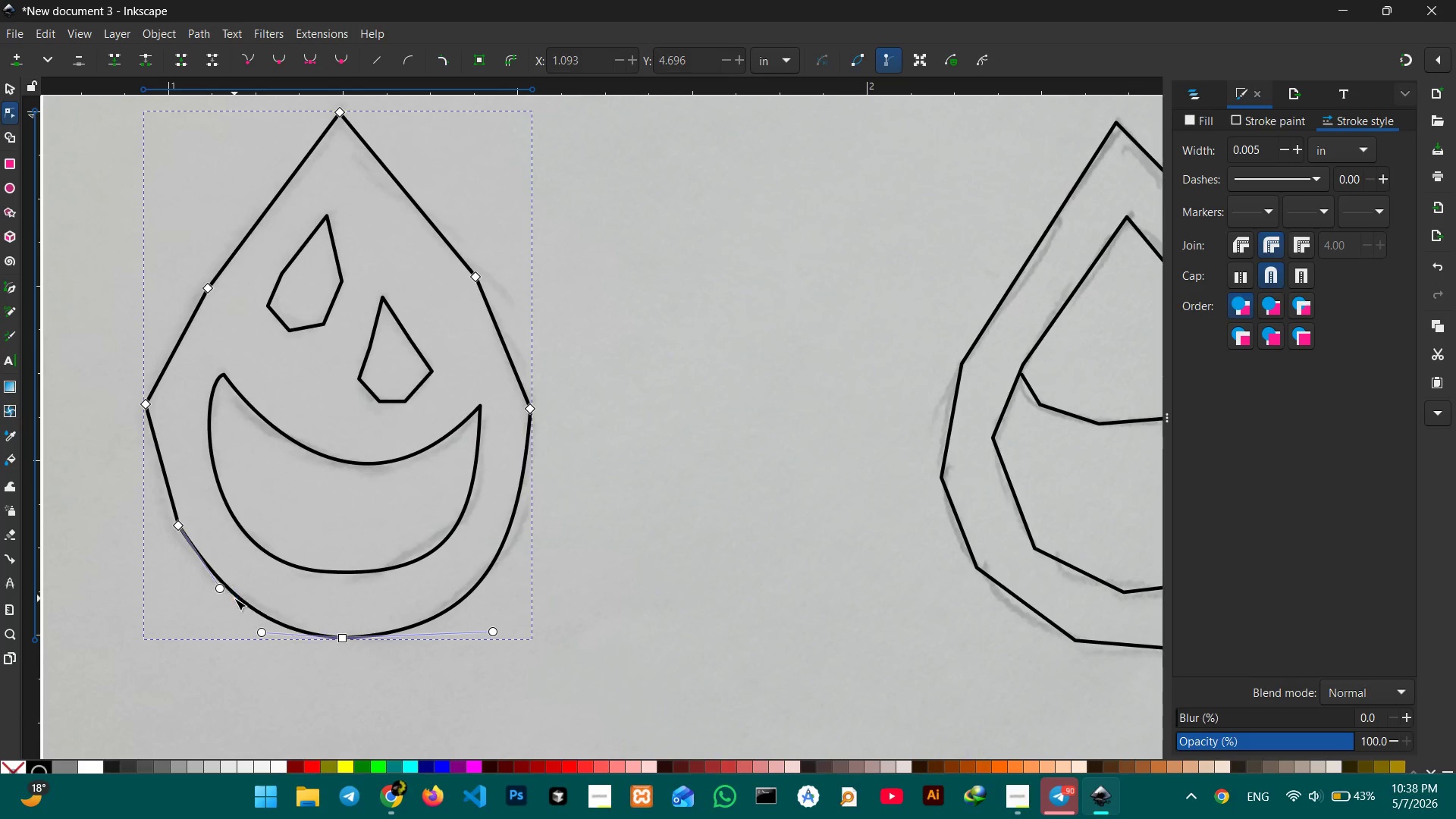 
key(Backspace)
 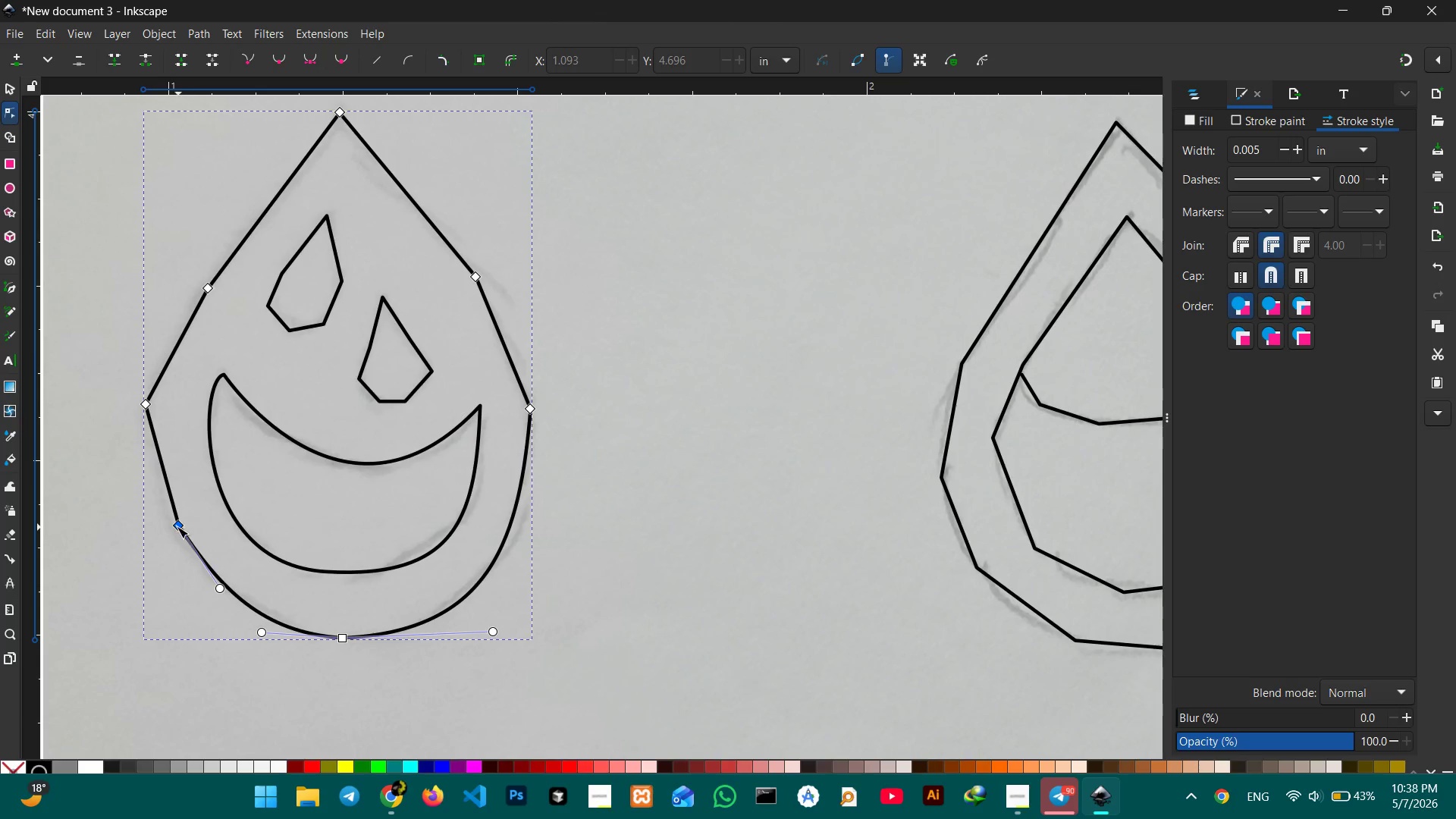 
left_click([177, 526])
 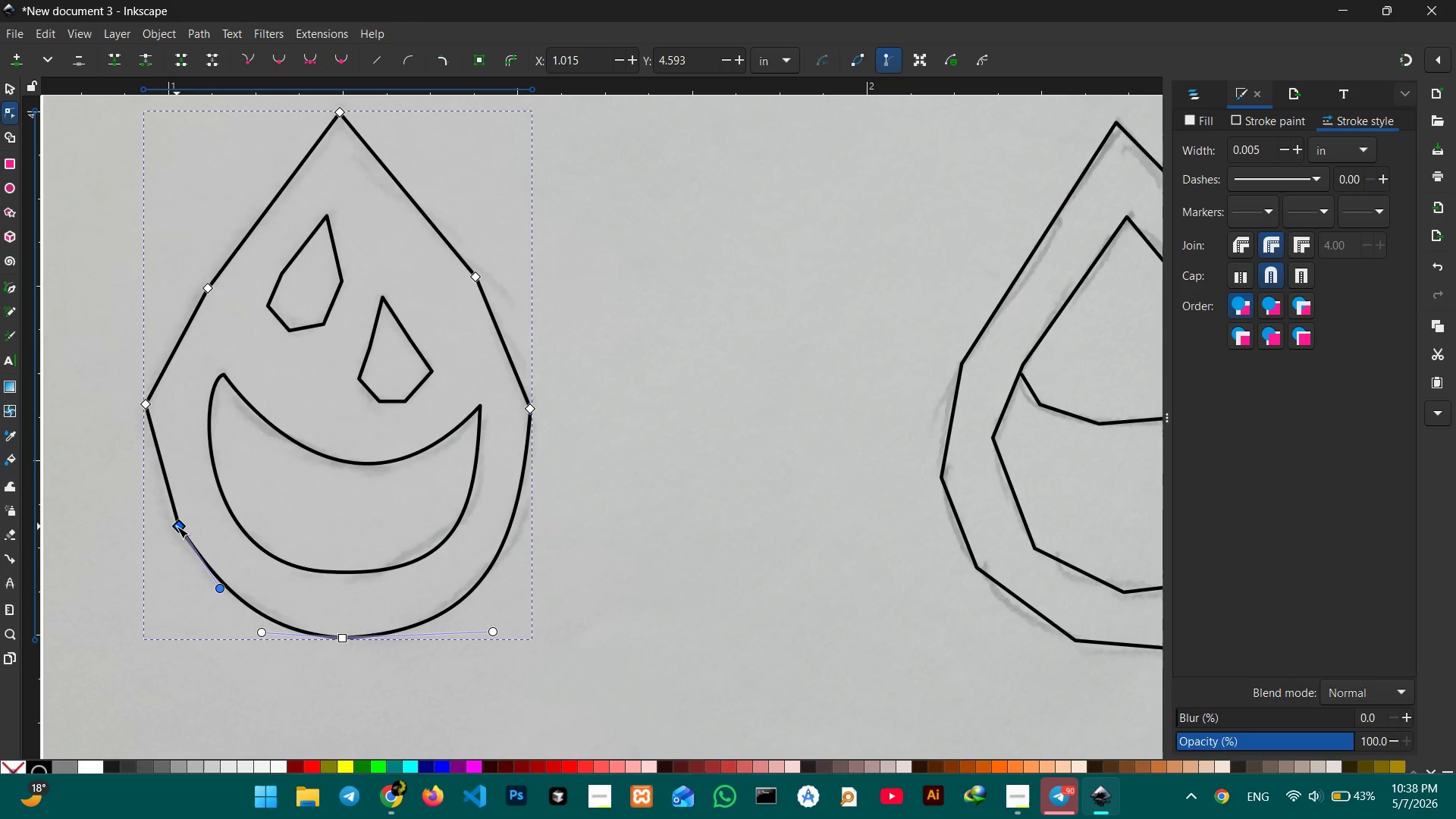 
wait(45.7)
 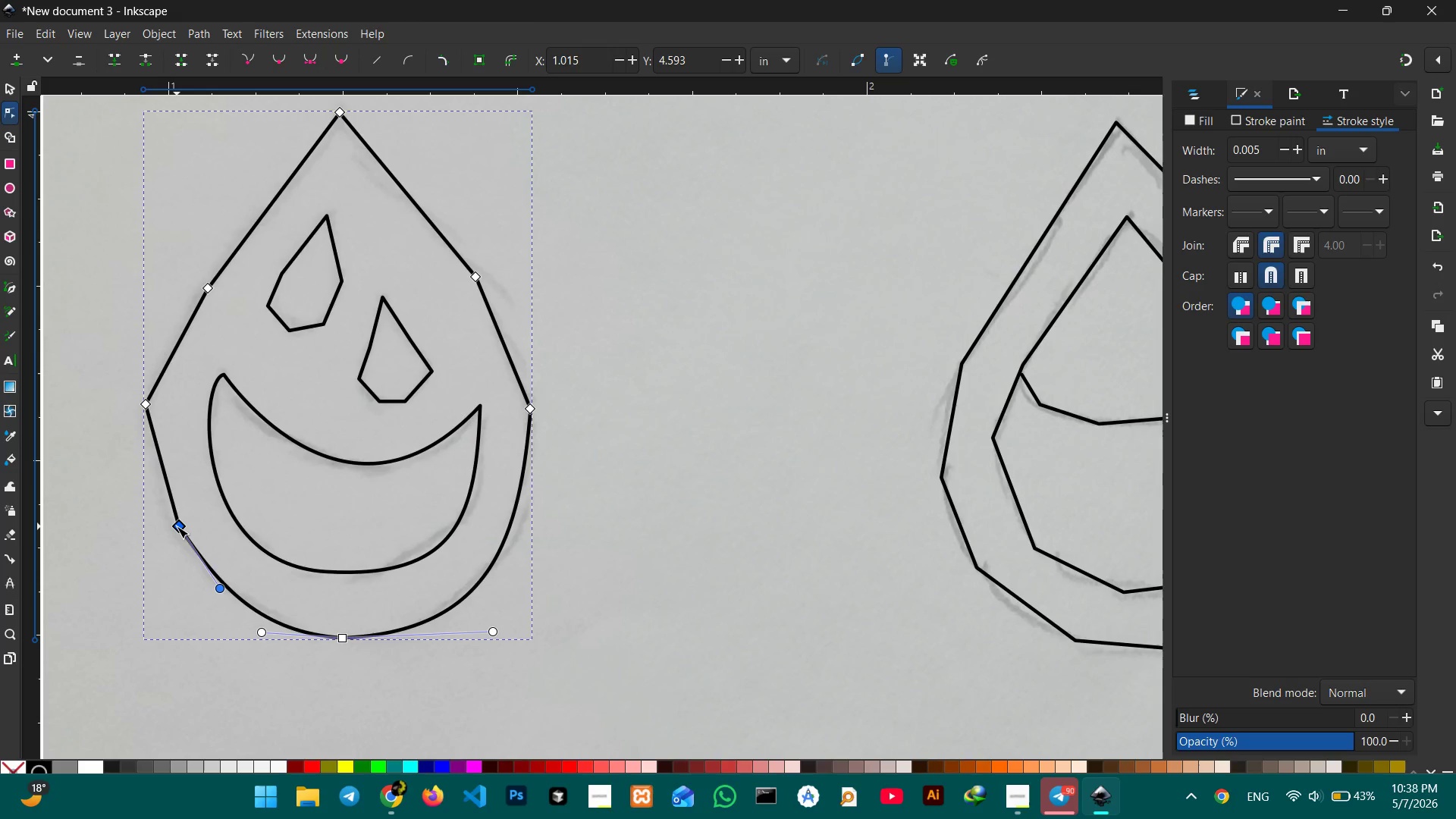 
left_click([177, 526])
 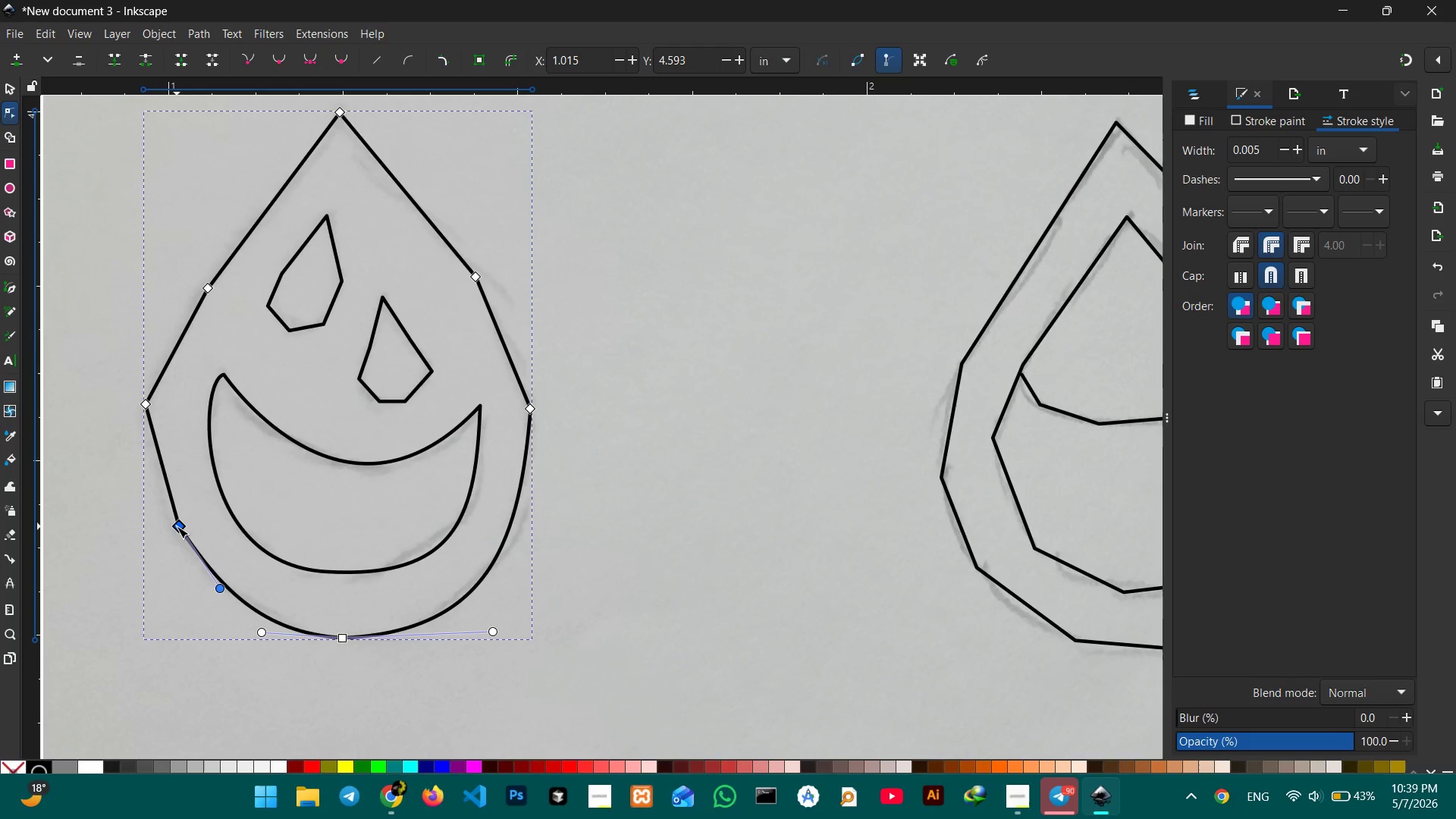 
wait(19.2)
 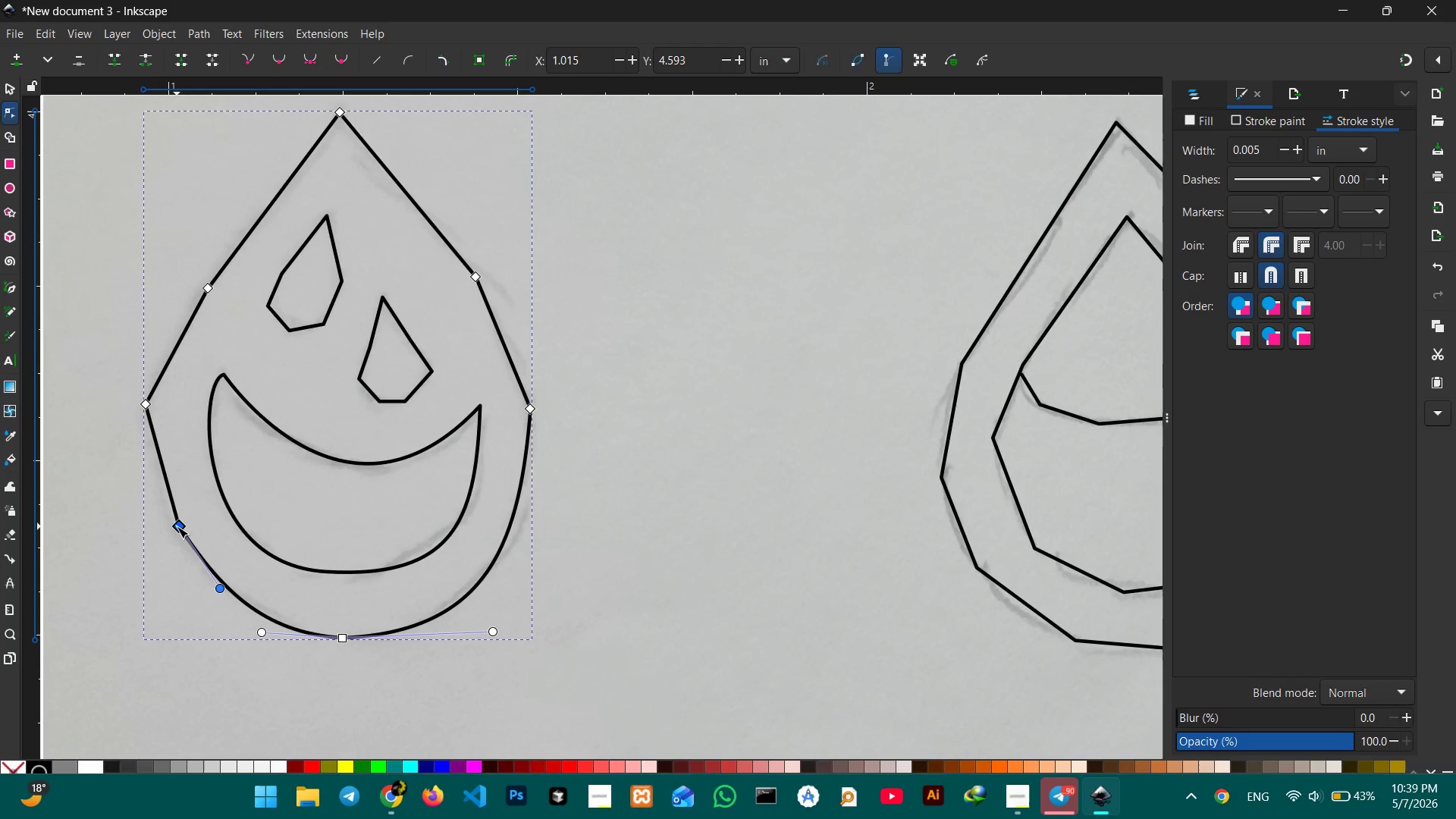 
left_click([140, 396])
 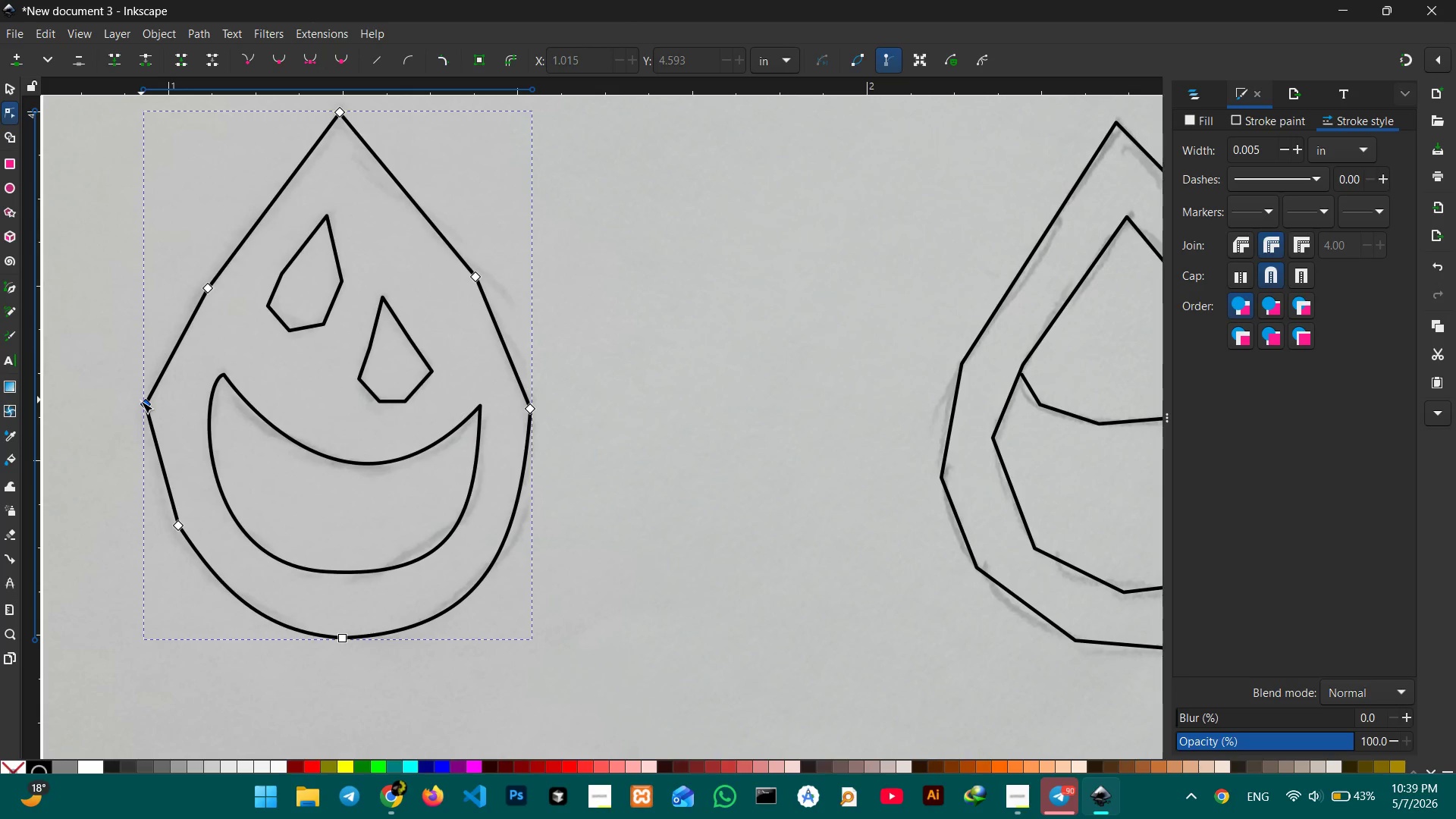 
double_click([141, 401])
 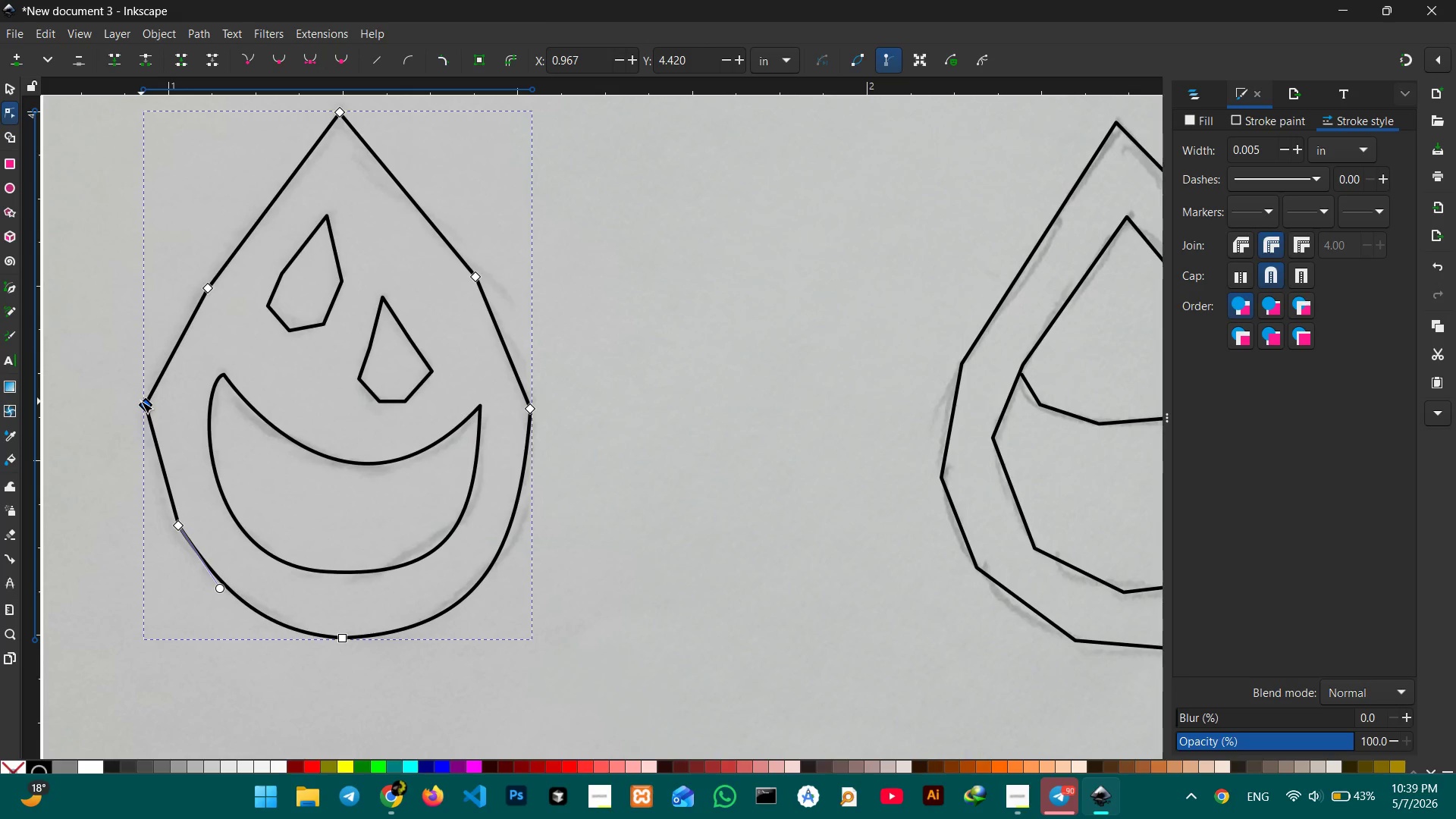 
key(Backspace)
 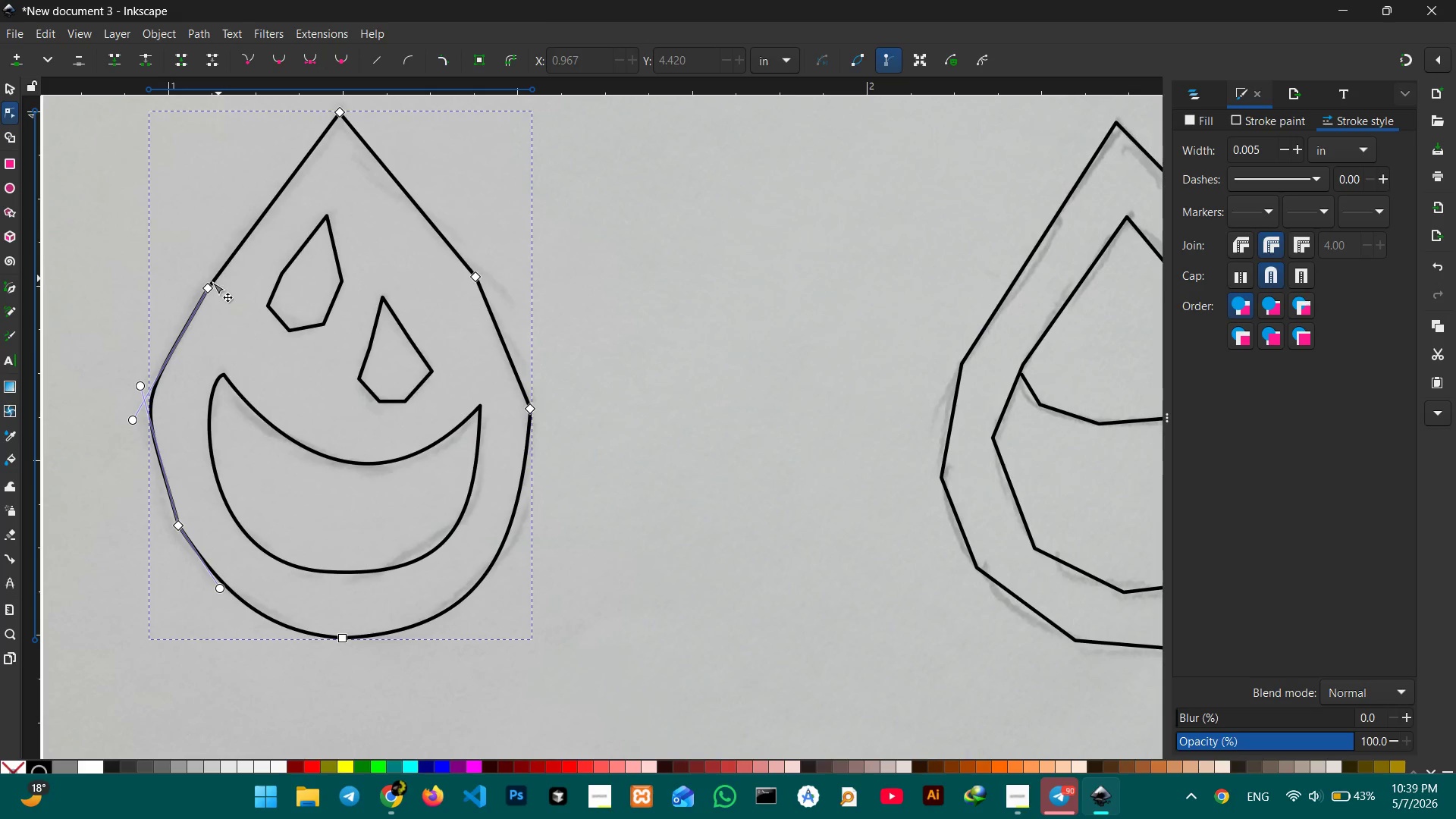 
left_click([203, 287])
 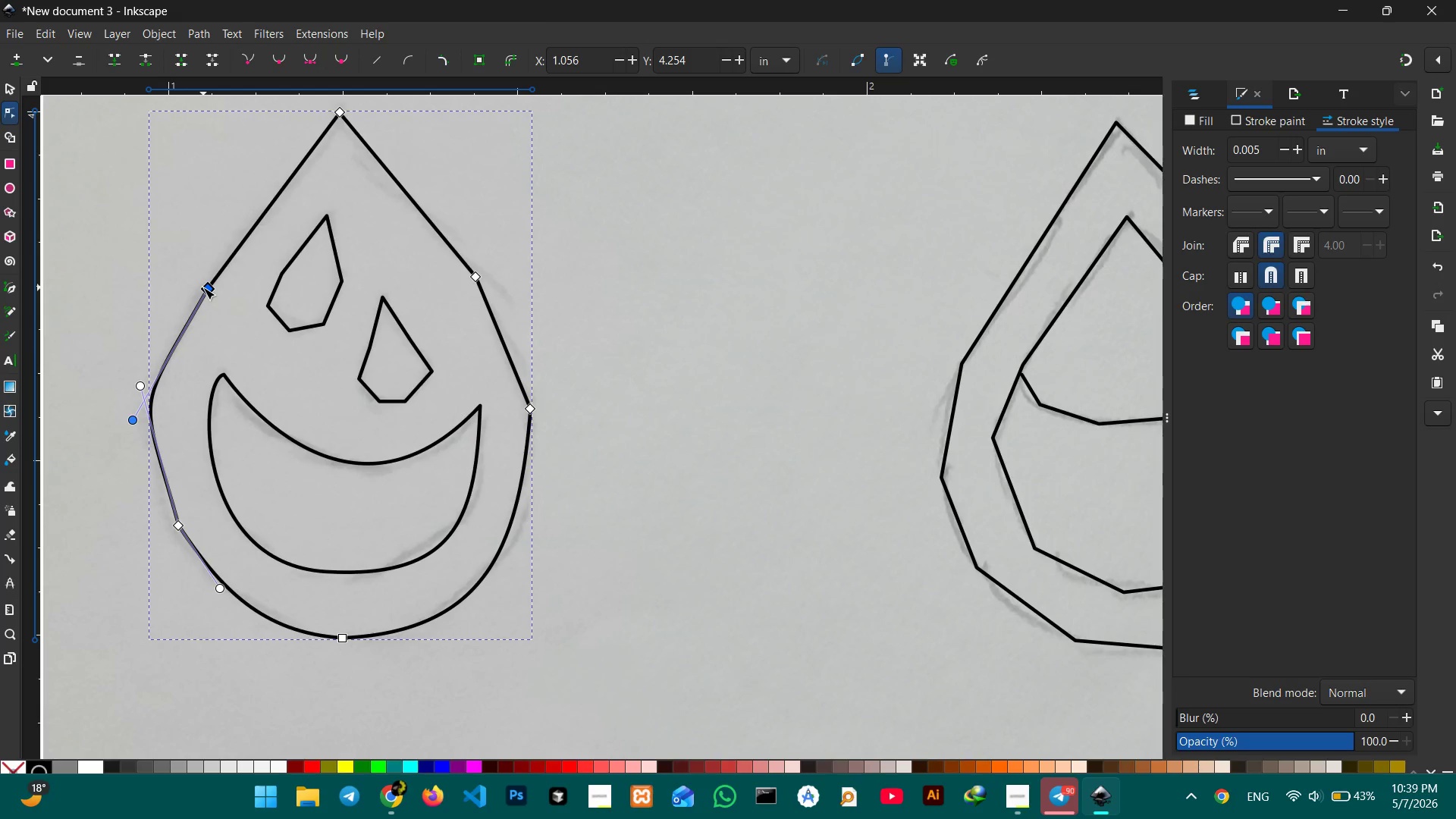 
key(Backspace)
 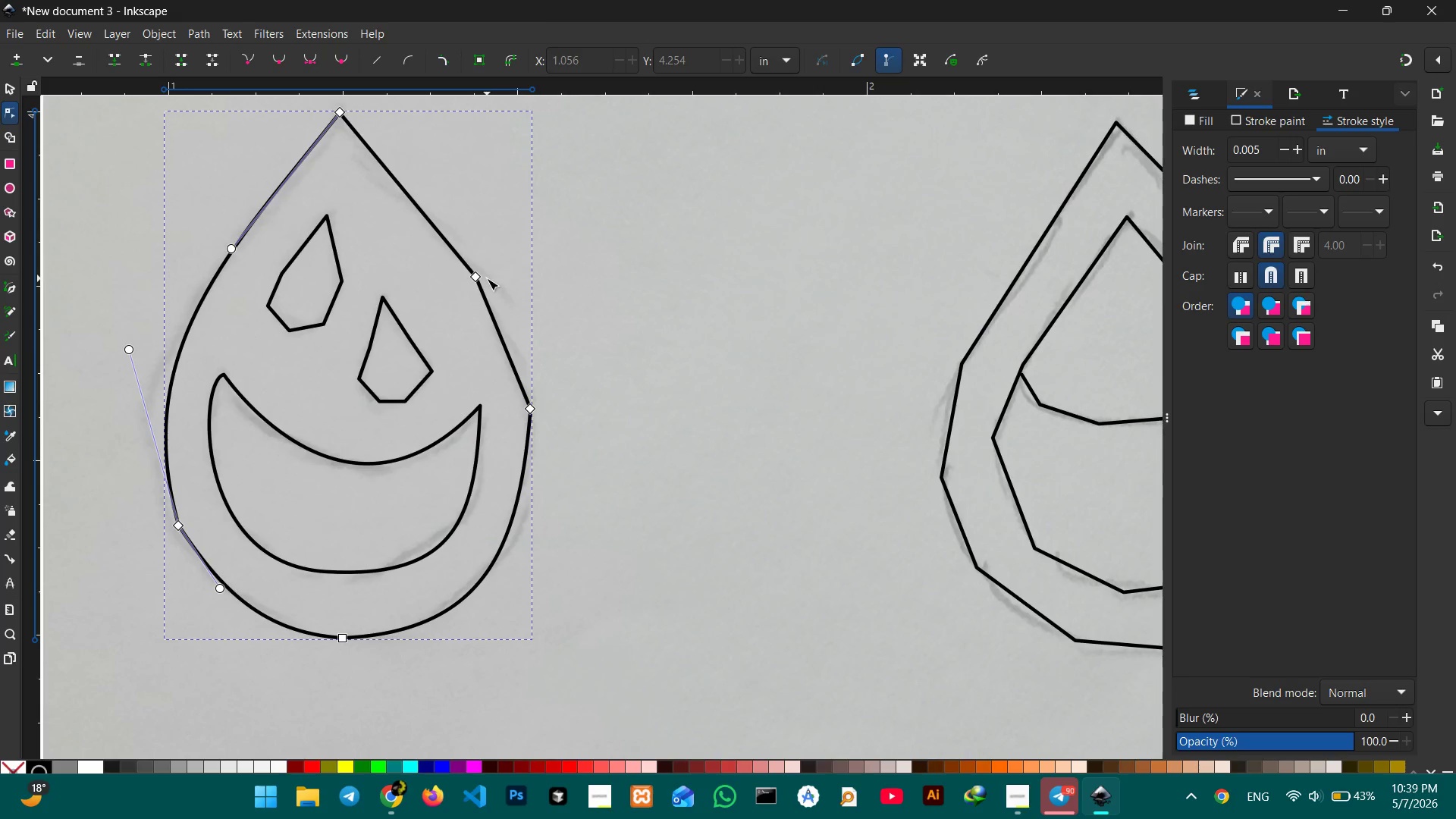 
left_click([477, 278])
 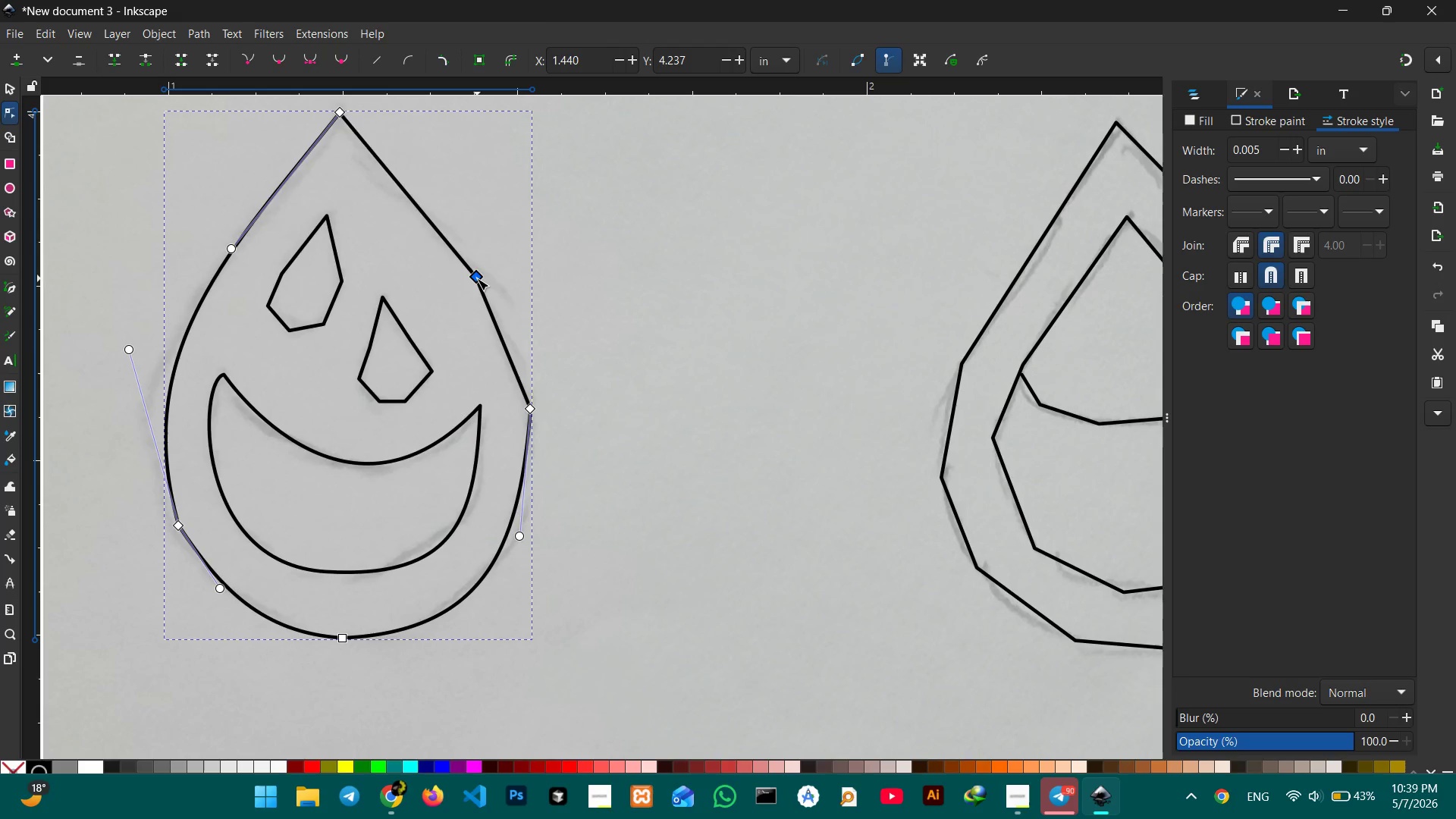 
key(Backspace)
 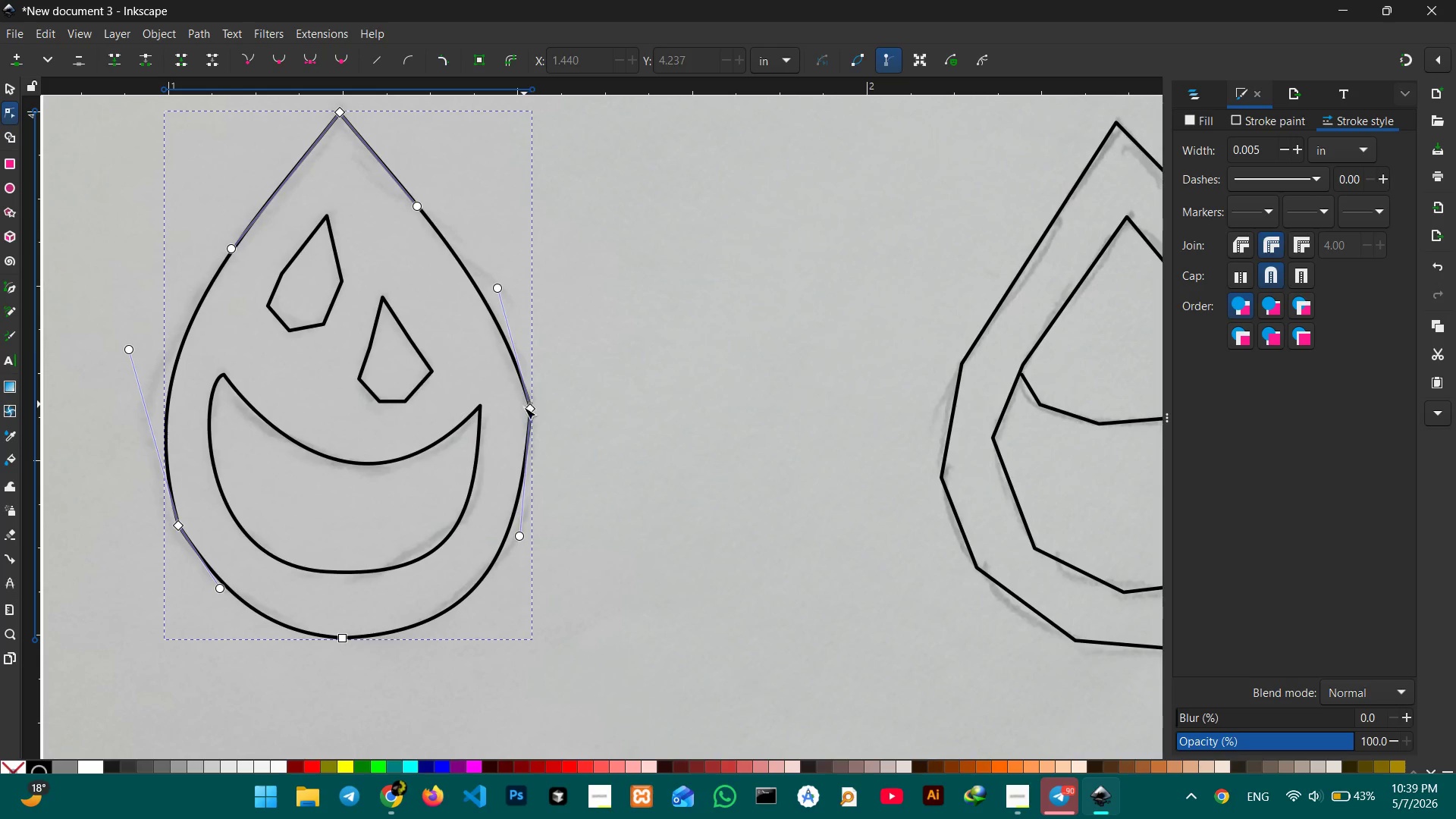 
left_click([530, 411])
 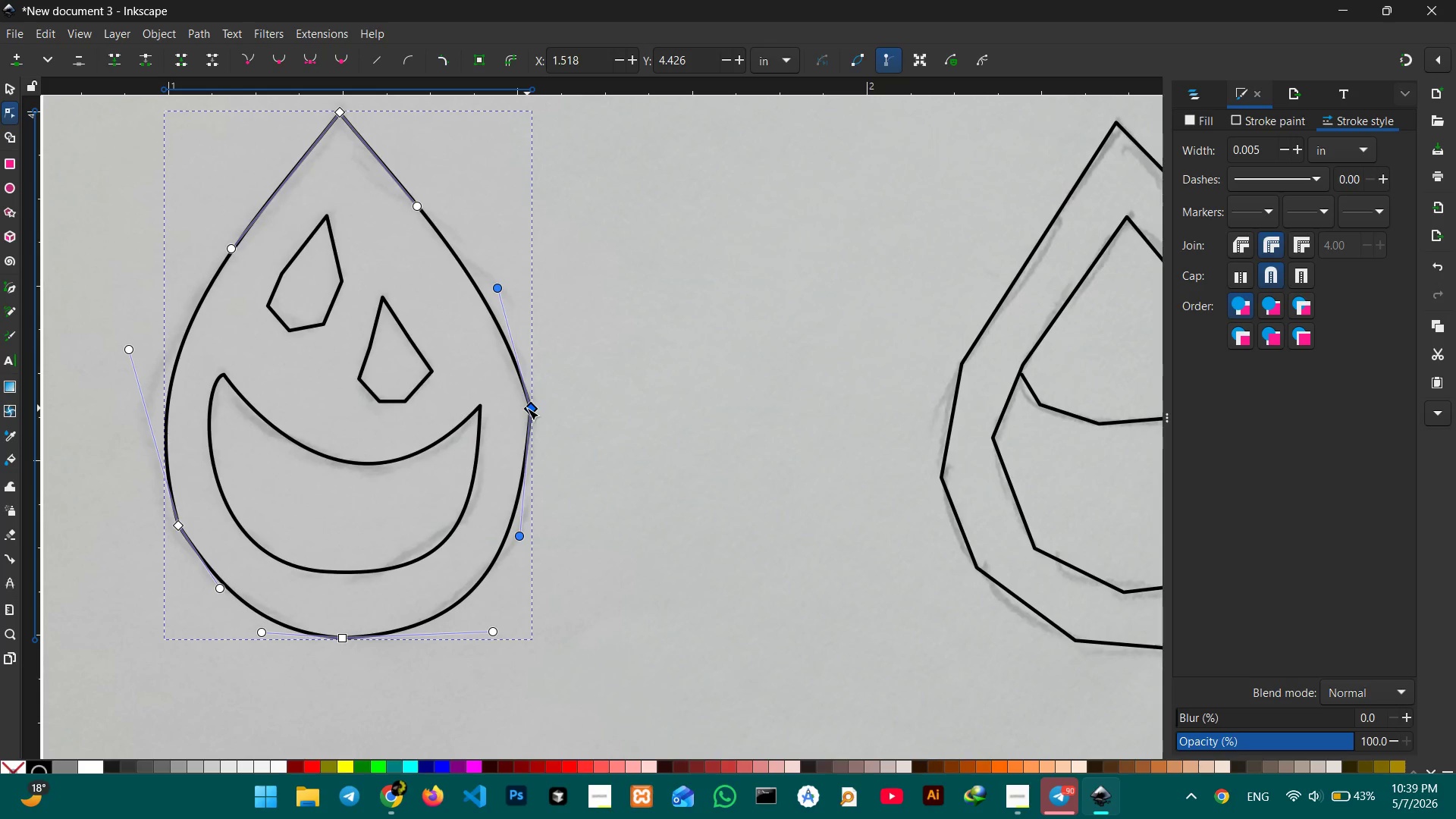 
key(Backspace)
 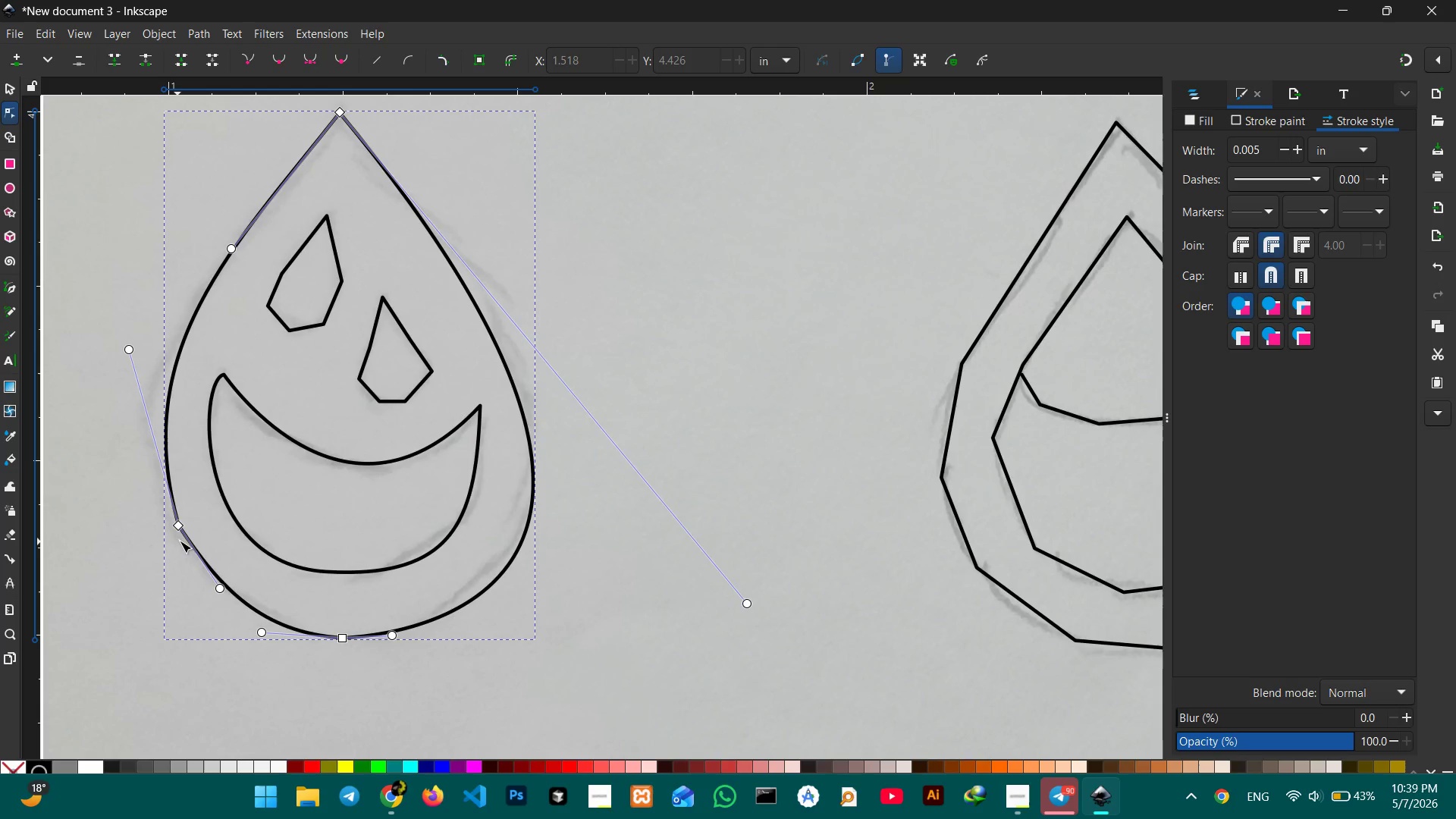 
left_click([178, 527])
 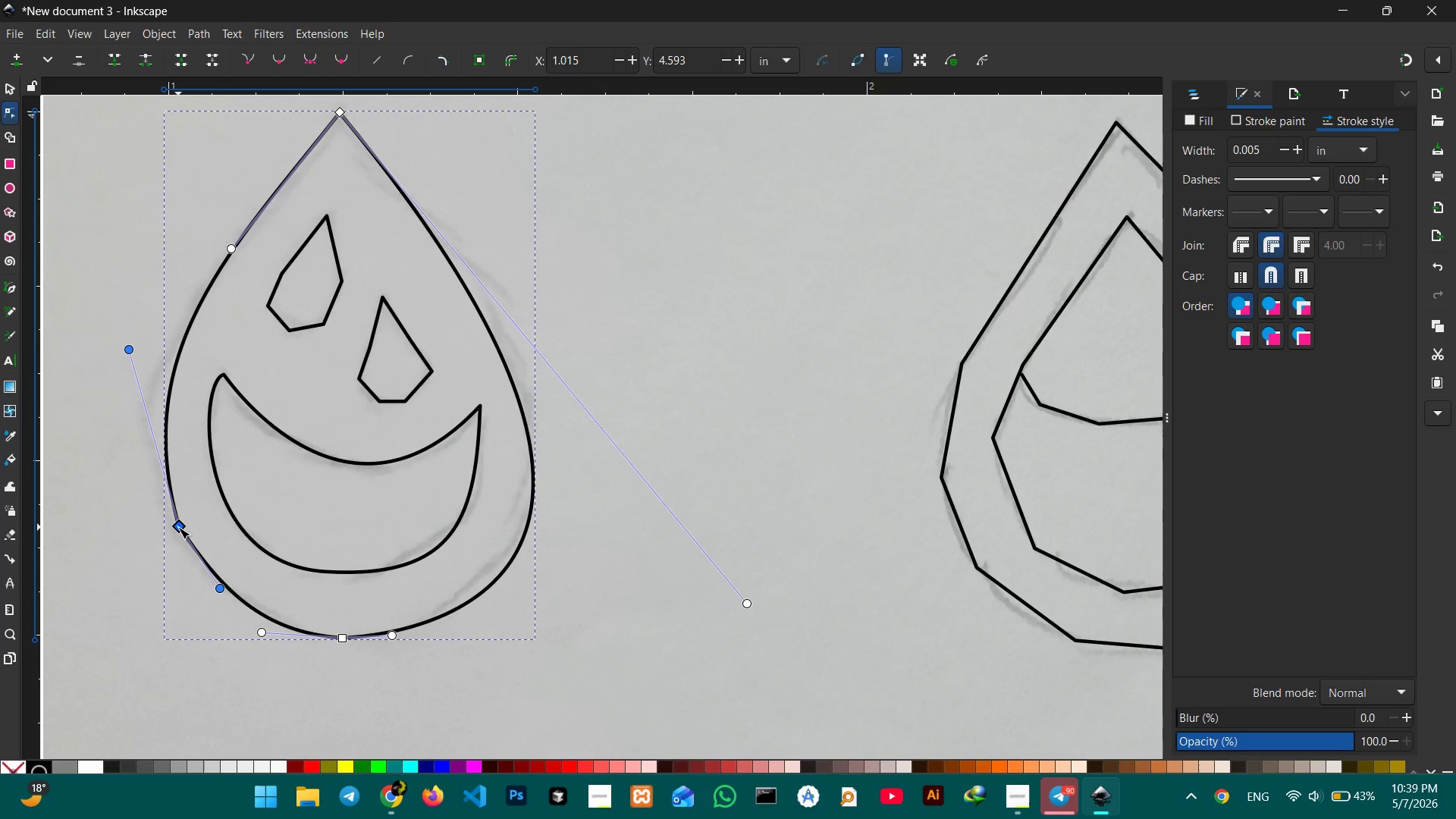 
key(Backspace)
 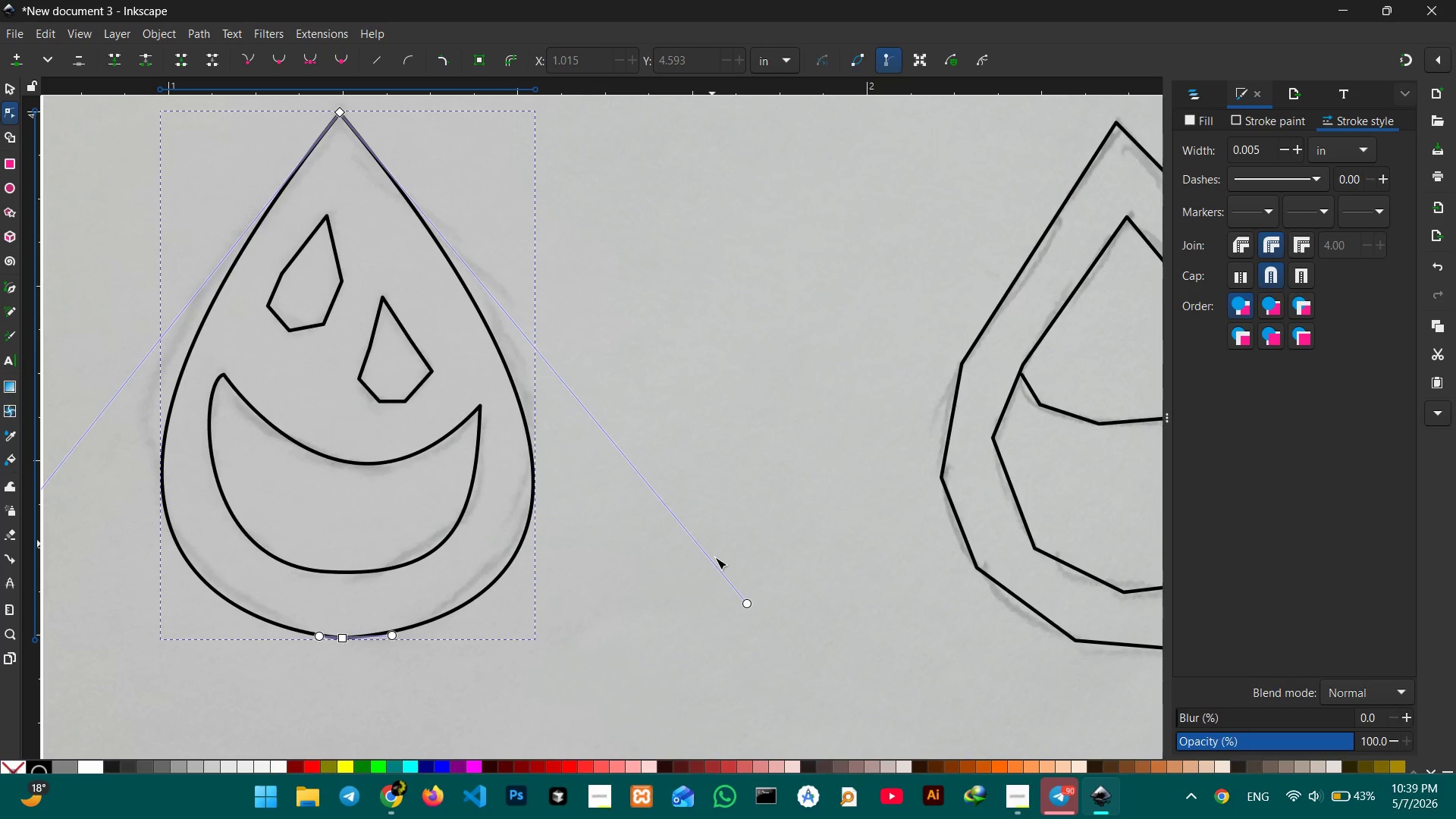 
left_click_drag(start_coordinate=[750, 603], to_coordinate=[755, 500])
 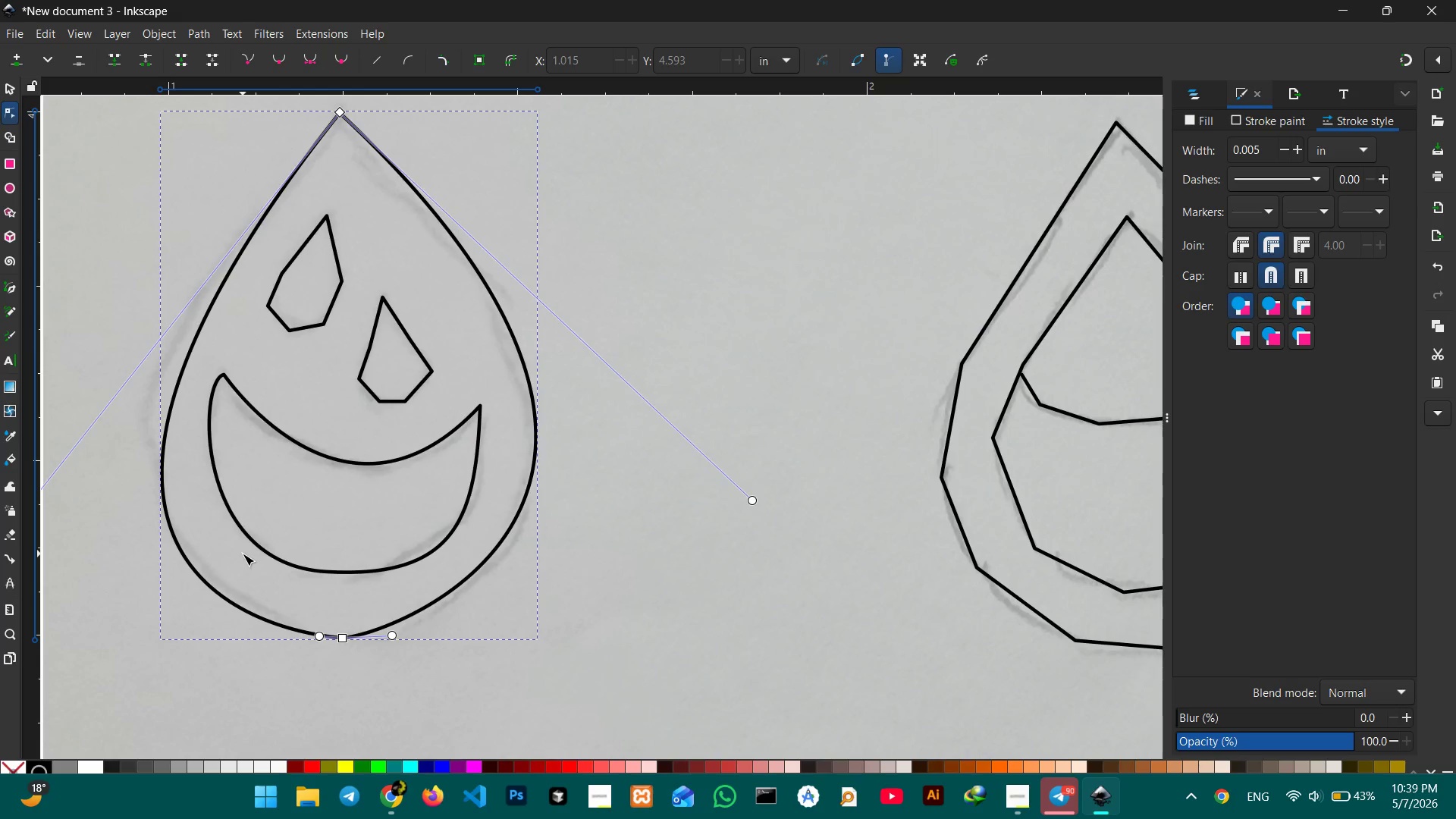 
hold_key(key=Space, duration=1.11)
 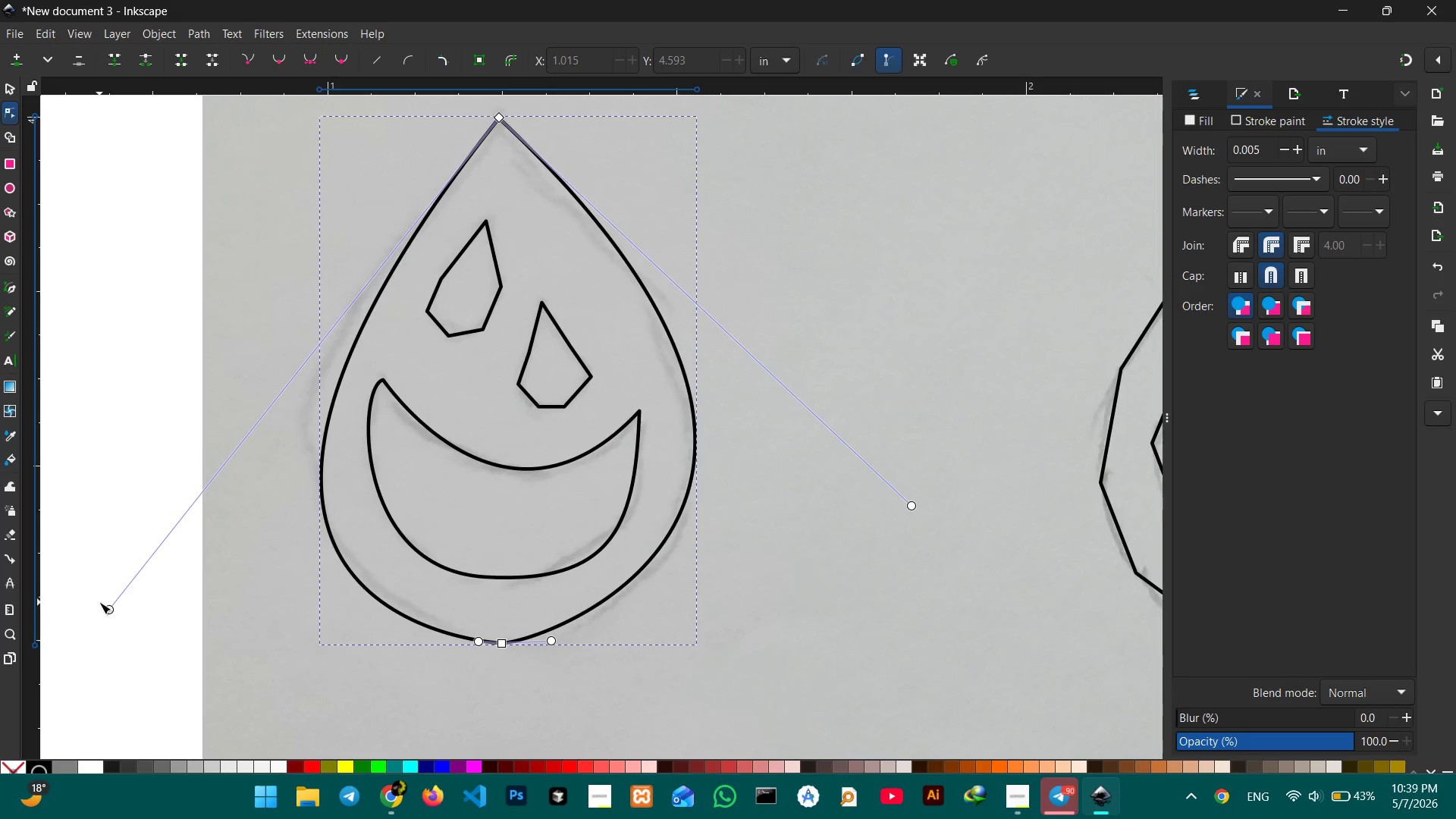 
left_click_drag(start_coordinate=[240, 555], to_coordinate=[400, 560])
 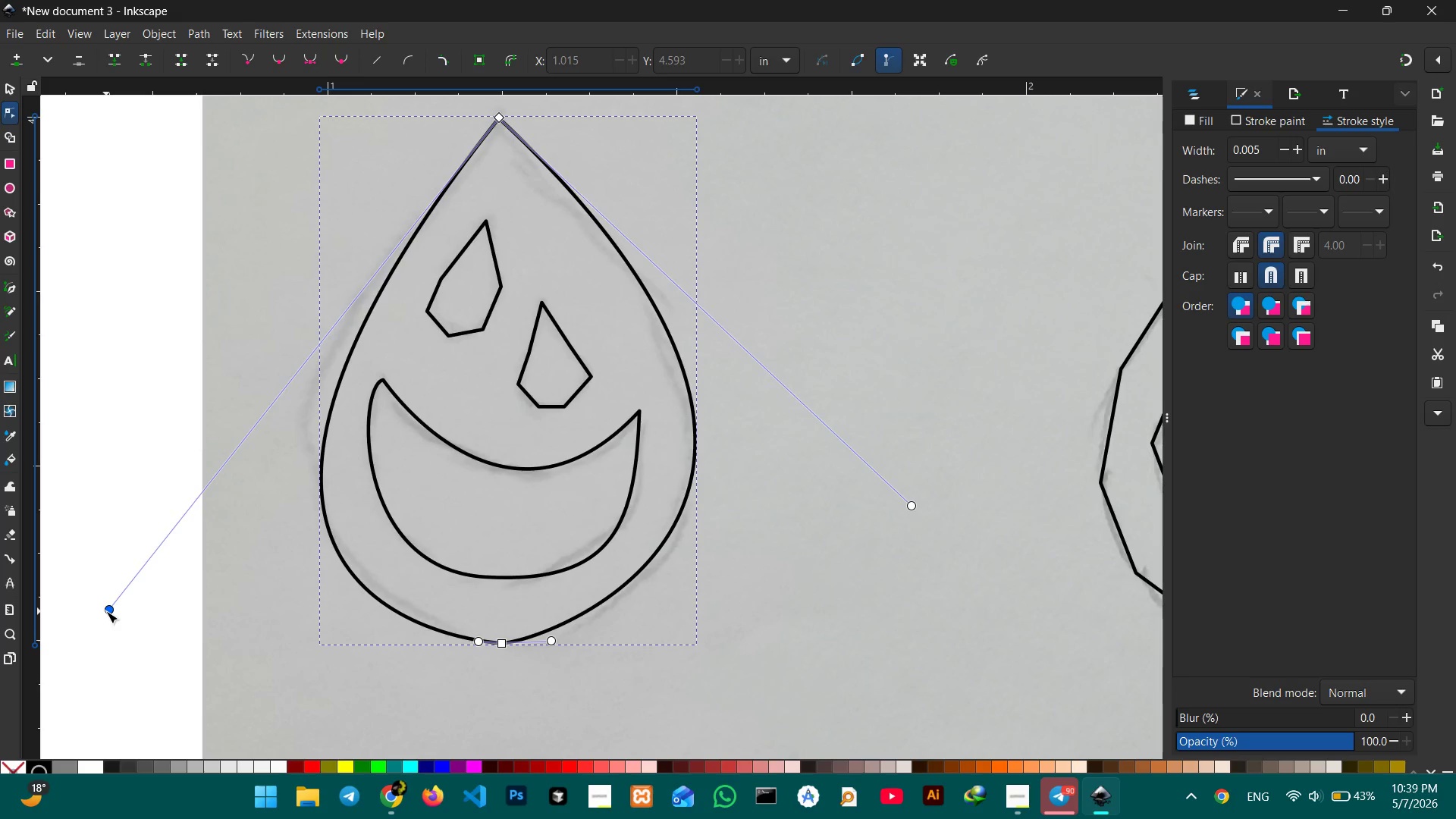 
left_click_drag(start_coordinate=[106, 610], to_coordinate=[83, 516])
 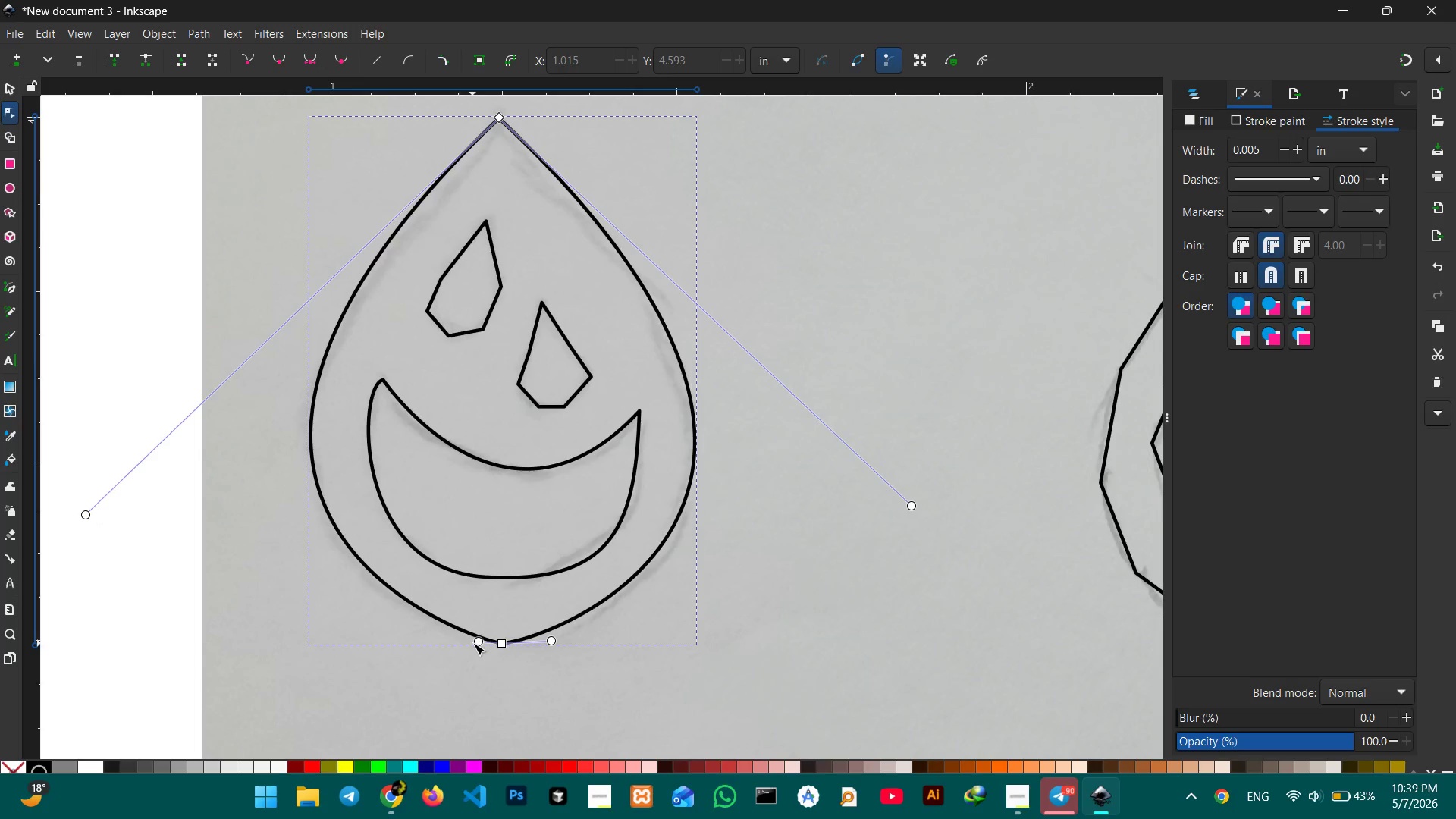 
left_click_drag(start_coordinate=[473, 643], to_coordinate=[431, 650])
 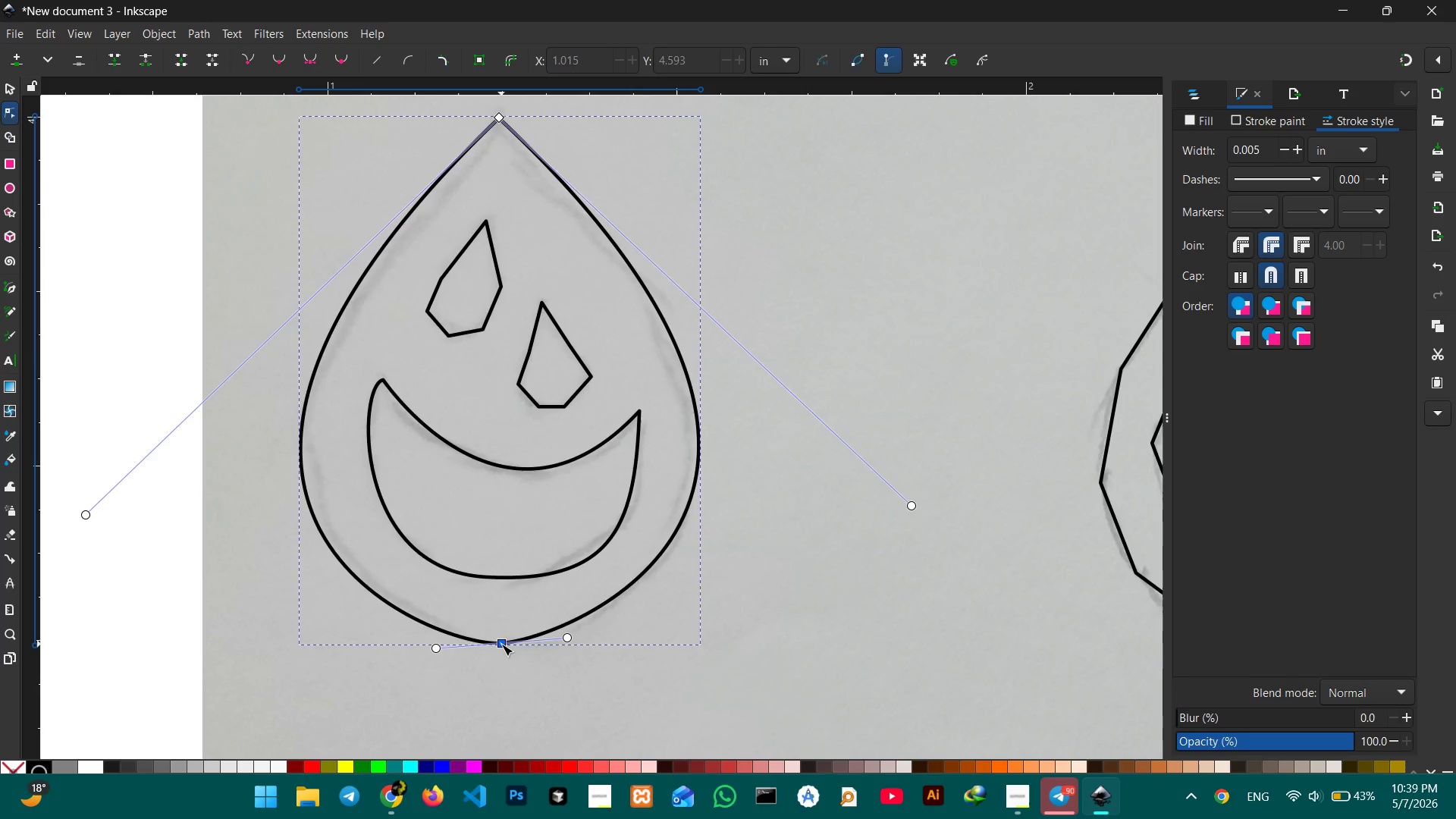 
left_click_drag(start_coordinate=[501, 644], to_coordinate=[506, 637])
 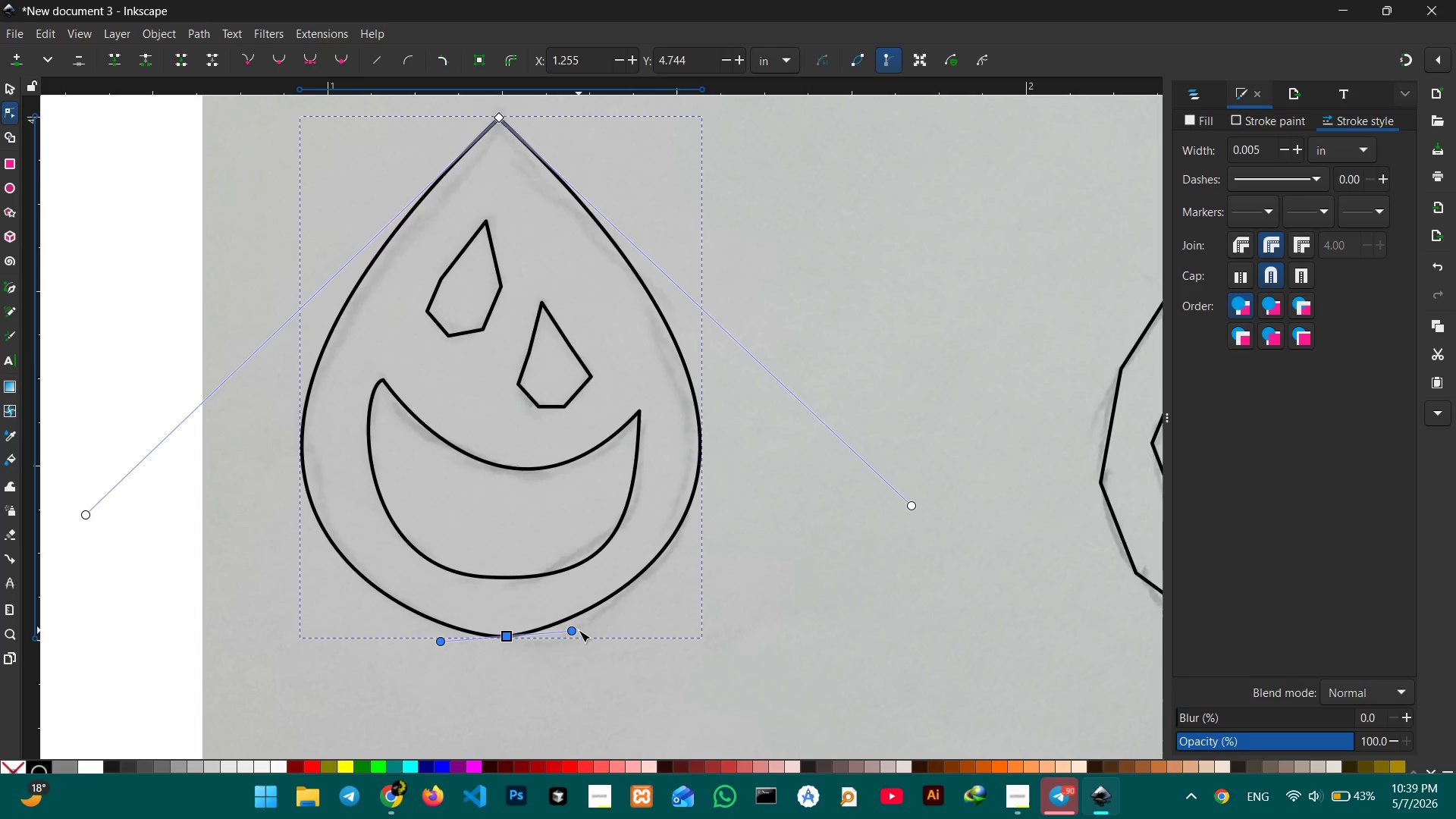 
left_click_drag(start_coordinate=[579, 630], to_coordinate=[579, 640])
 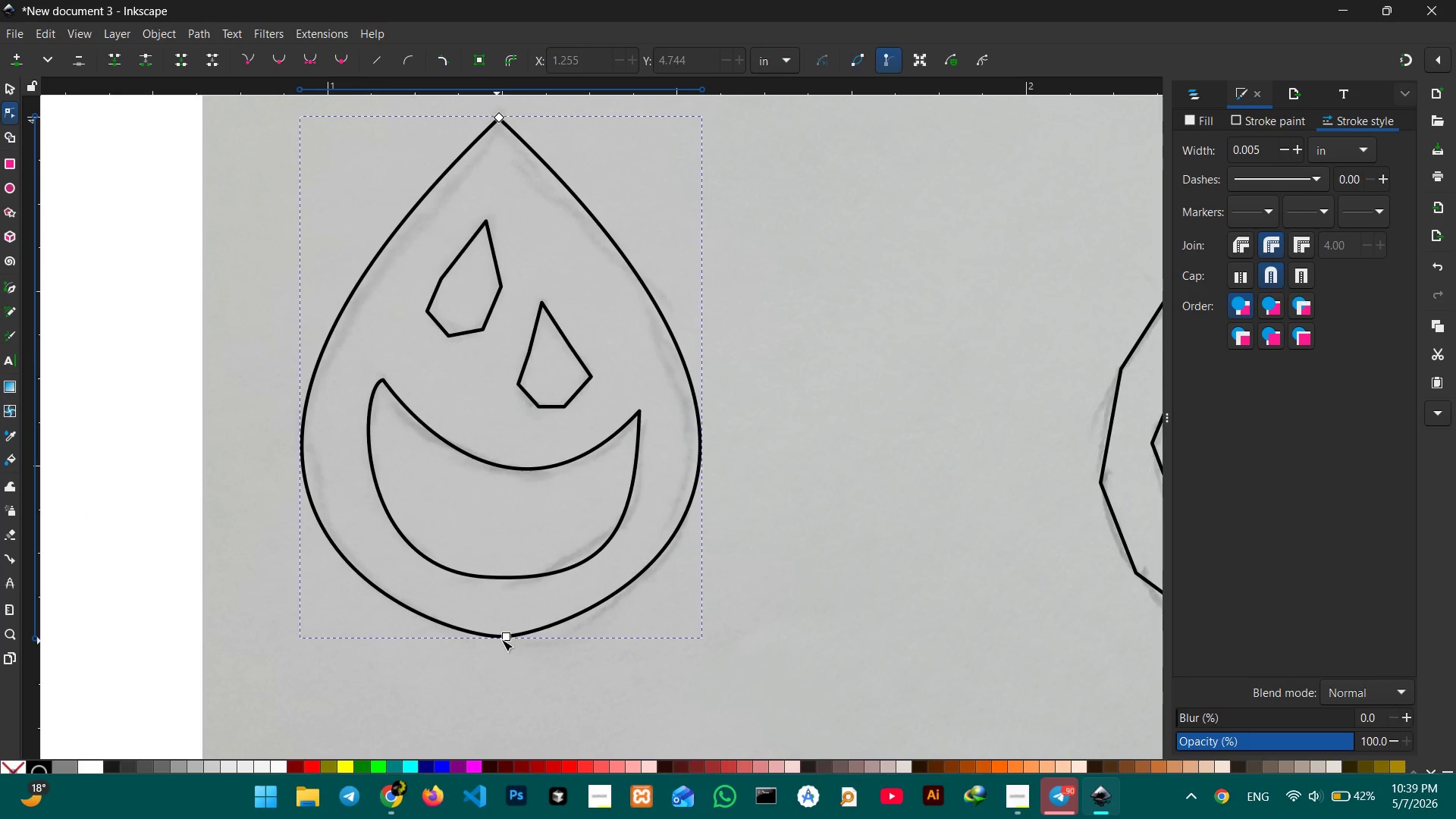 
left_click([502, 638])
 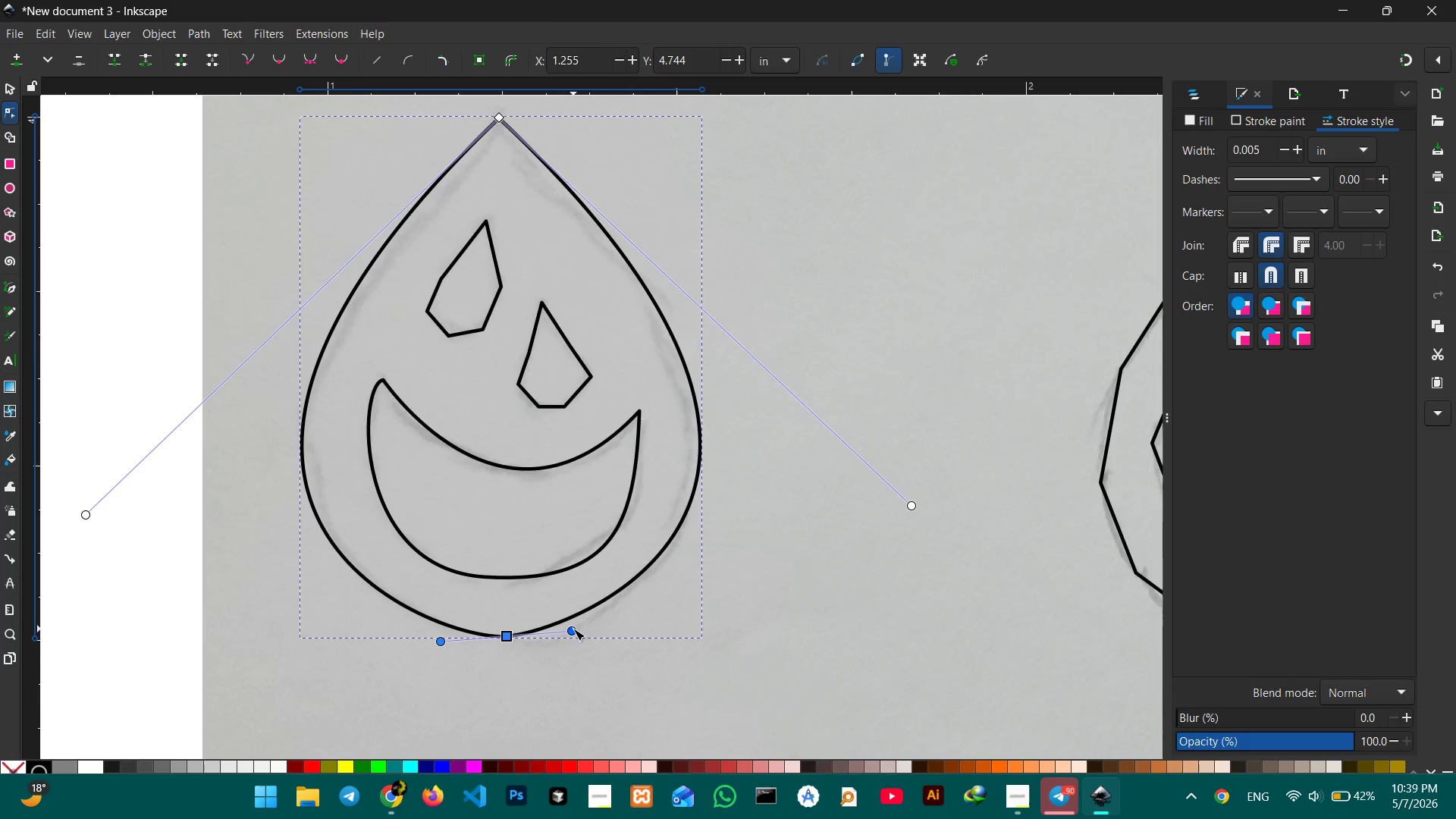 
left_click_drag(start_coordinate=[573, 629], to_coordinate=[573, 635])
 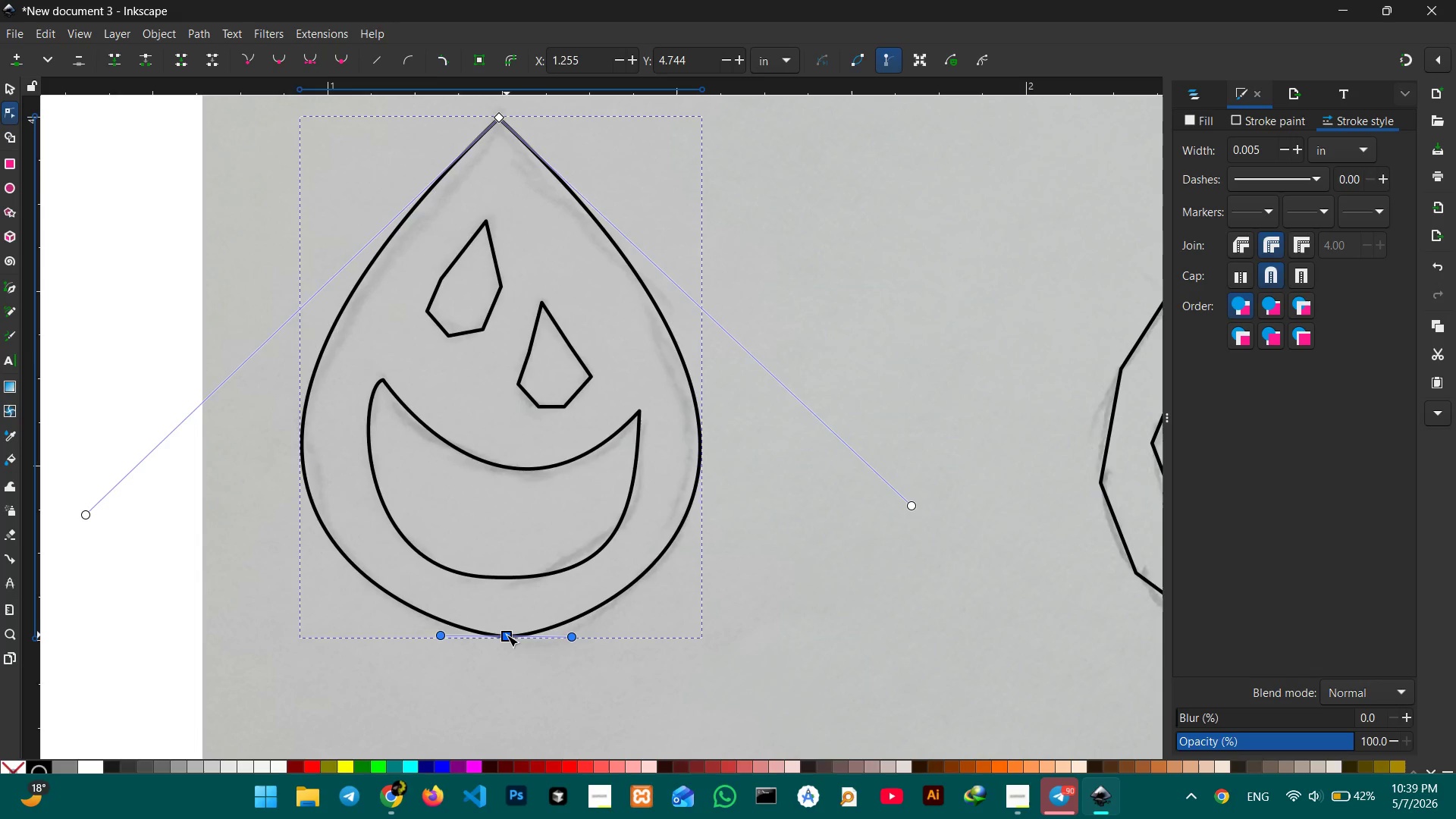 
left_click_drag(start_coordinate=[507, 635], to_coordinate=[516, 635])
 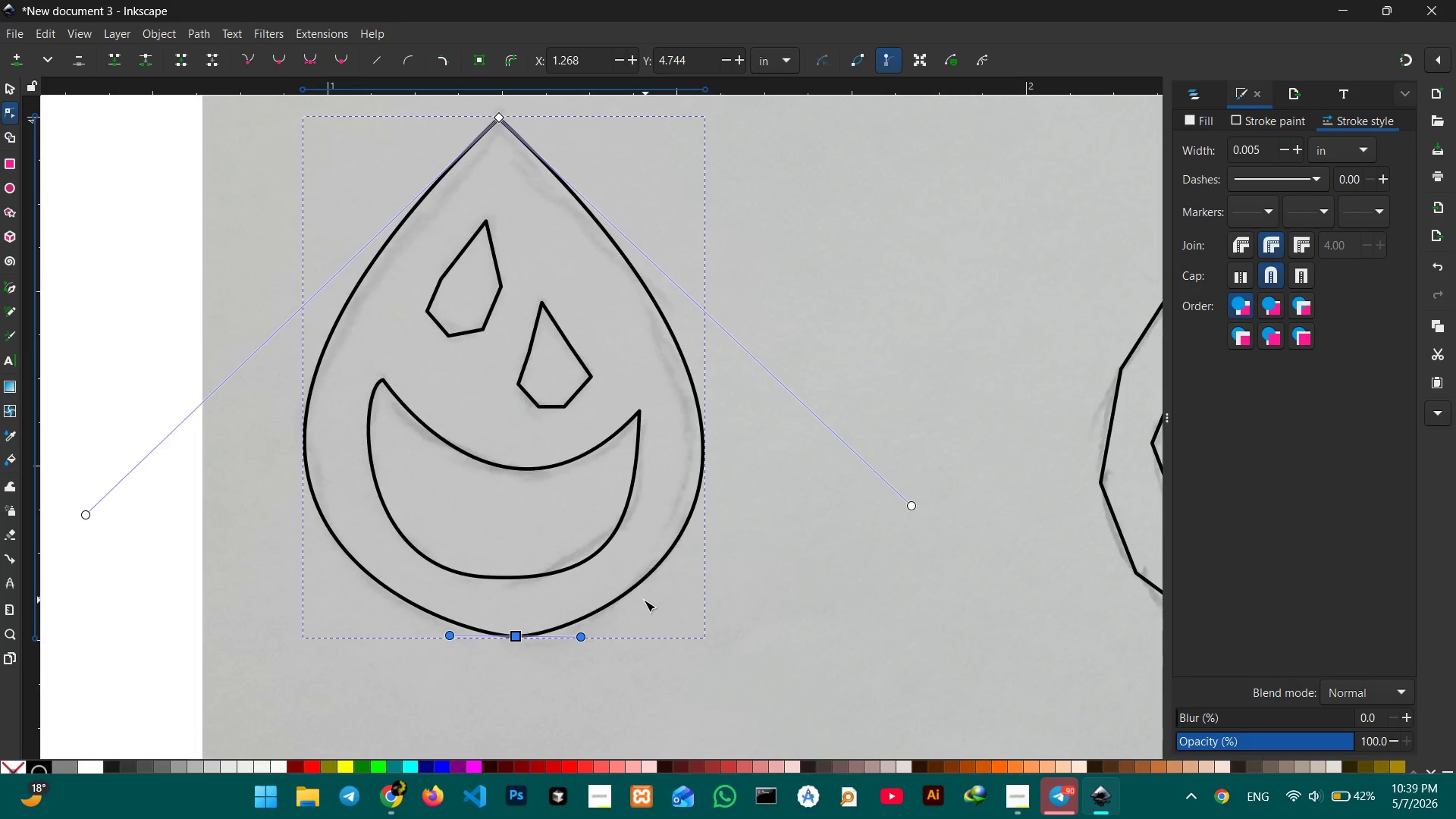 
hold_key(key=Space, duration=1.12)
 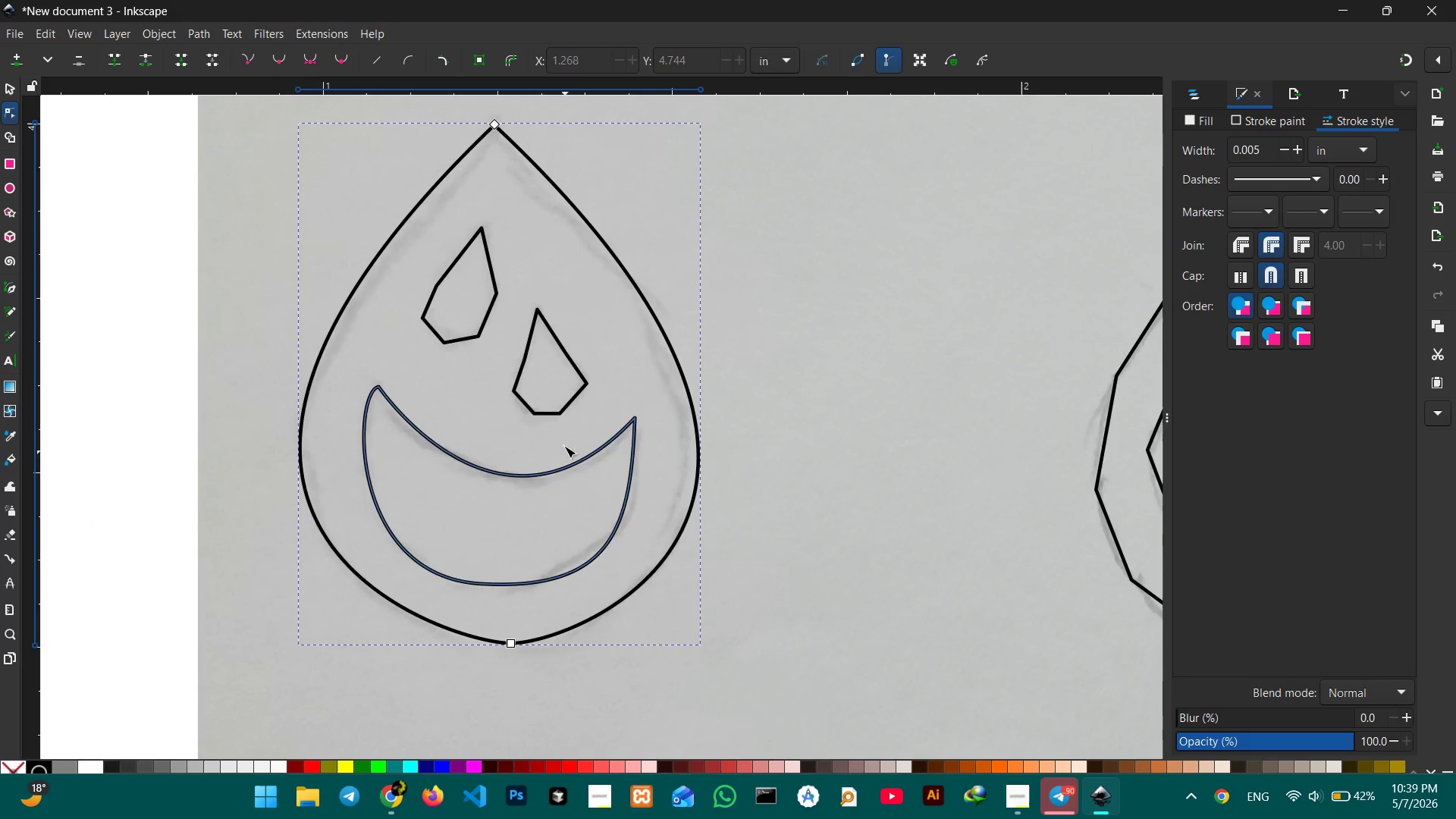 
left_click_drag(start_coordinate=[644, 600], to_coordinate=[639, 607])
 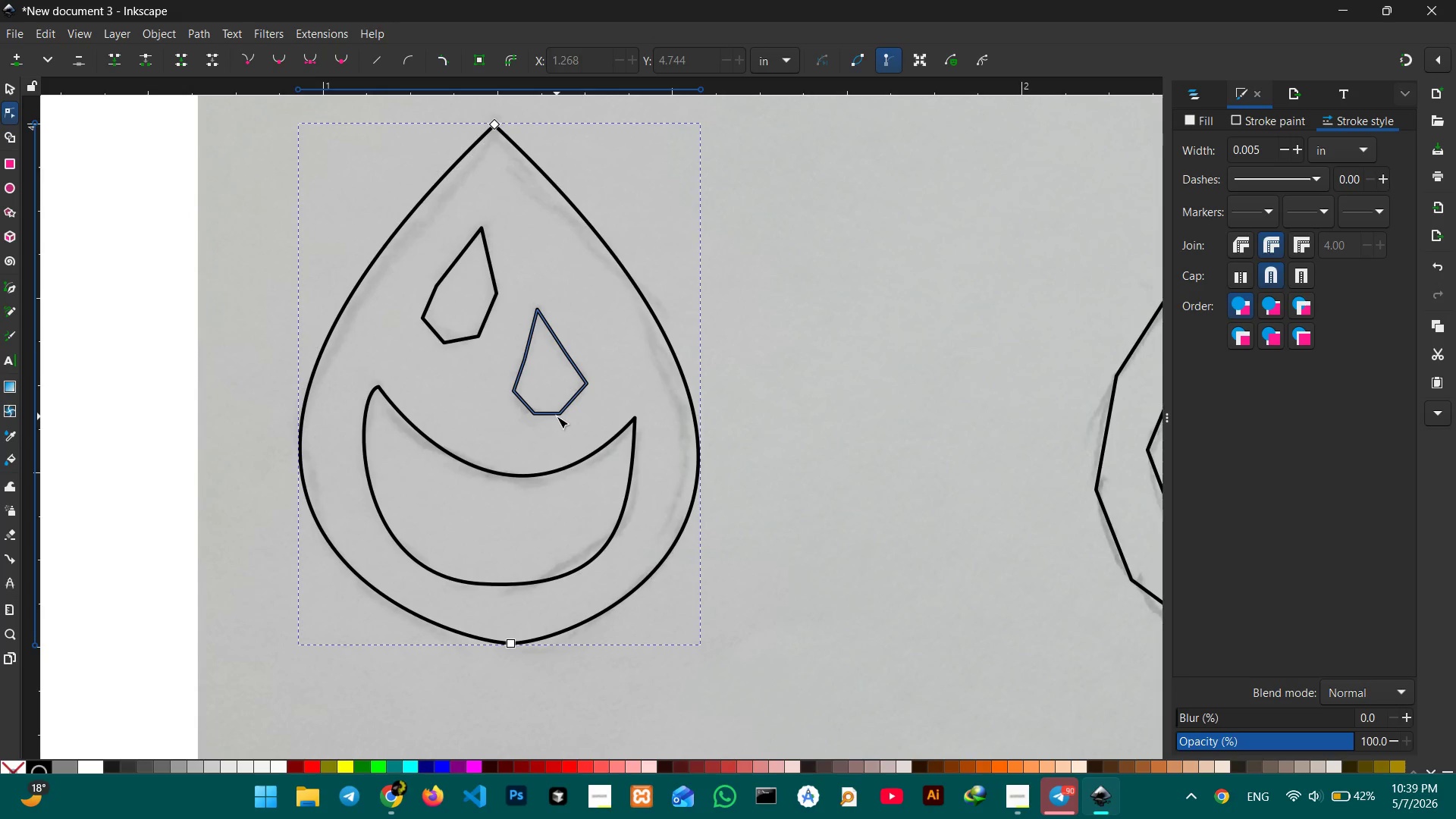 
left_click([557, 416])
 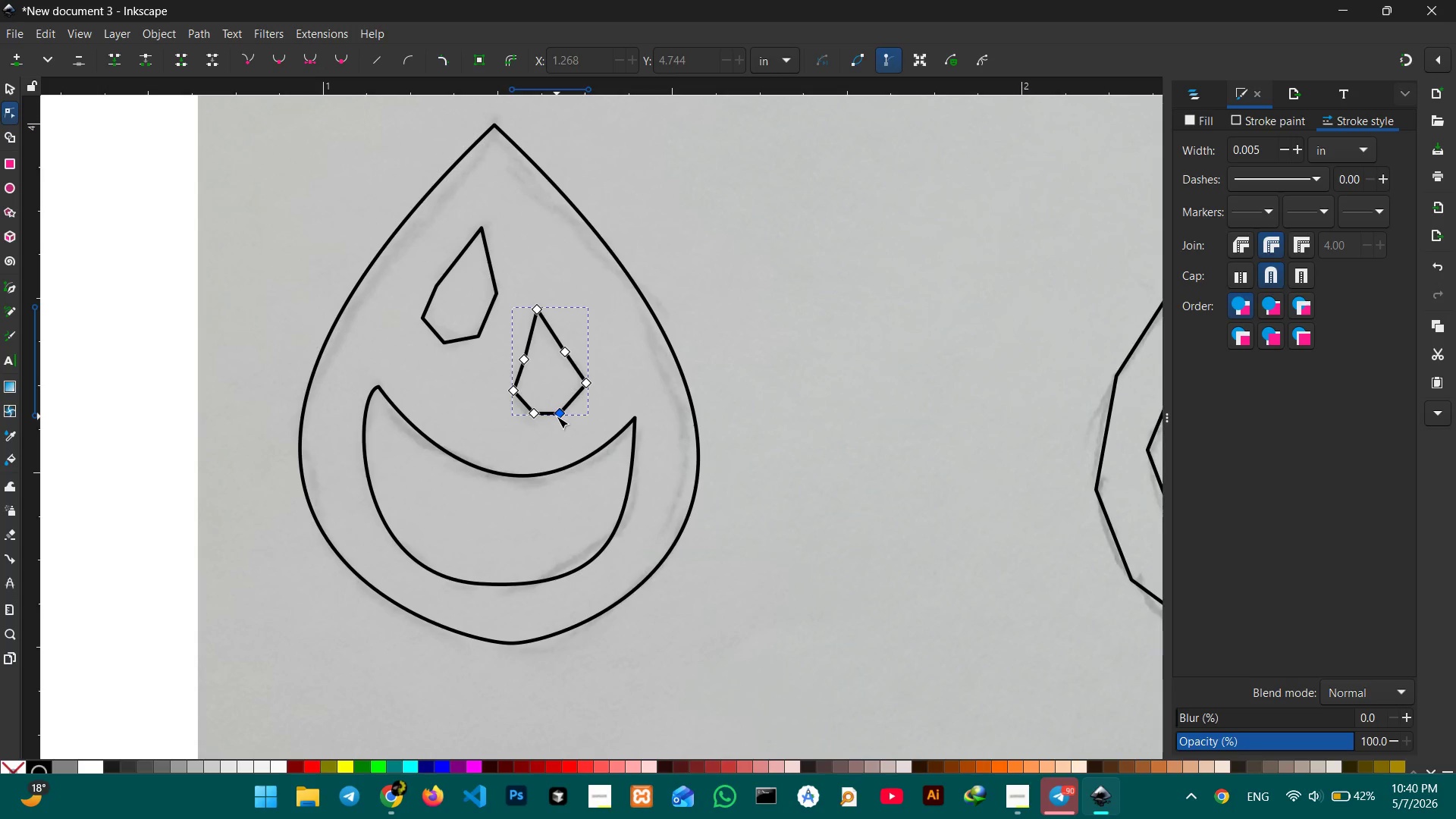 
wait(7.55)
 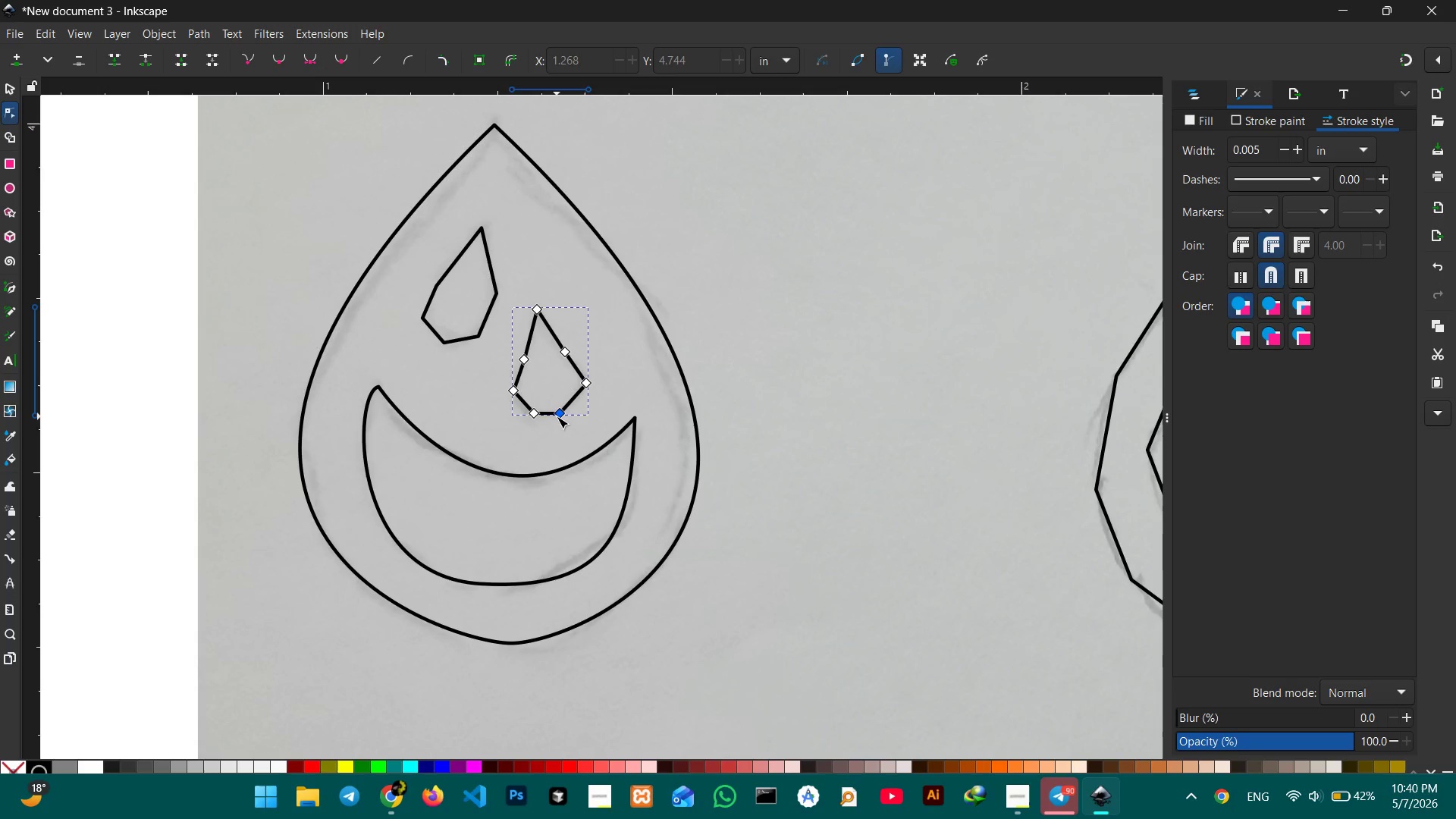 
left_click([559, 416])
 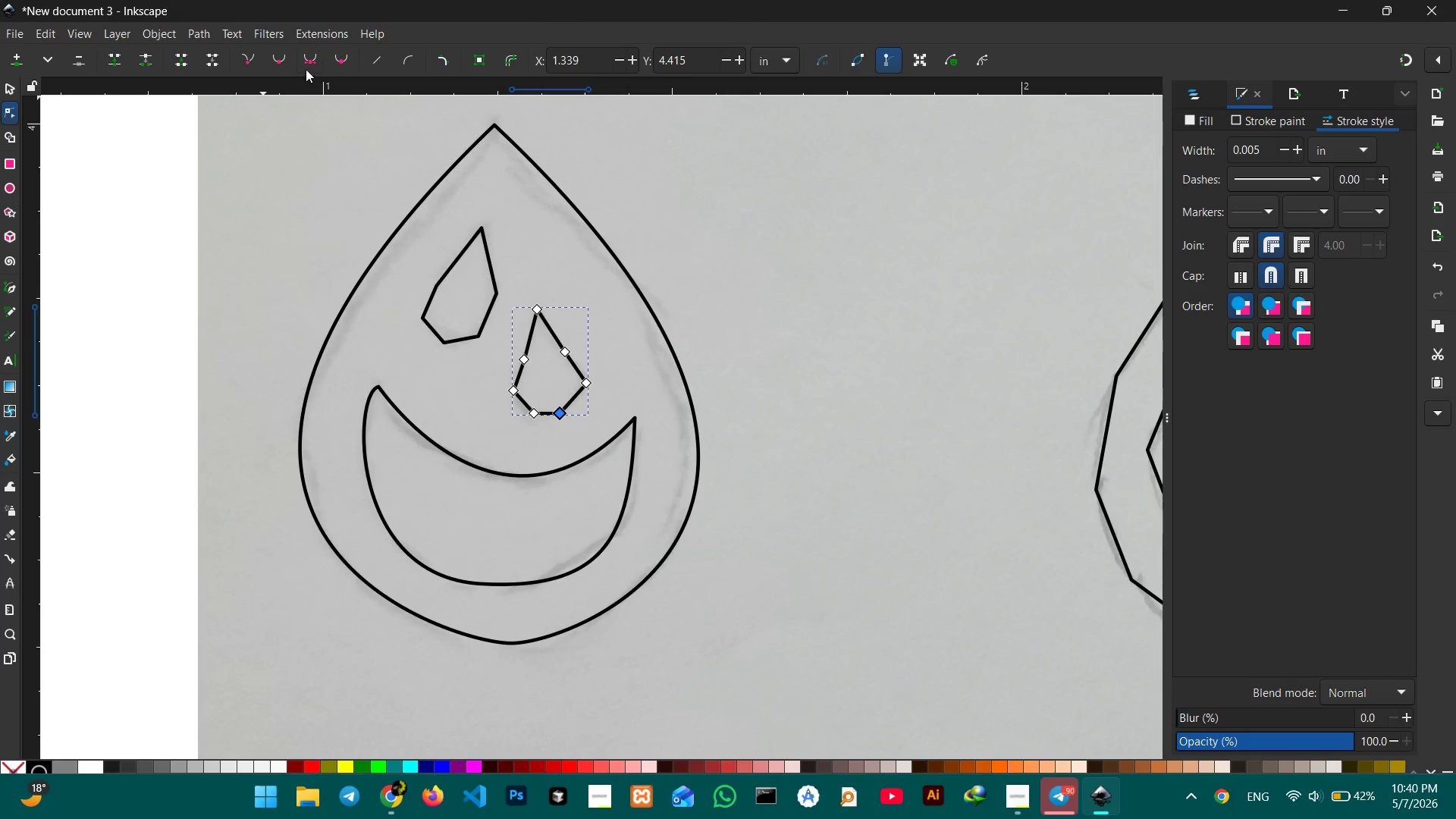 
left_click([314, 62])
 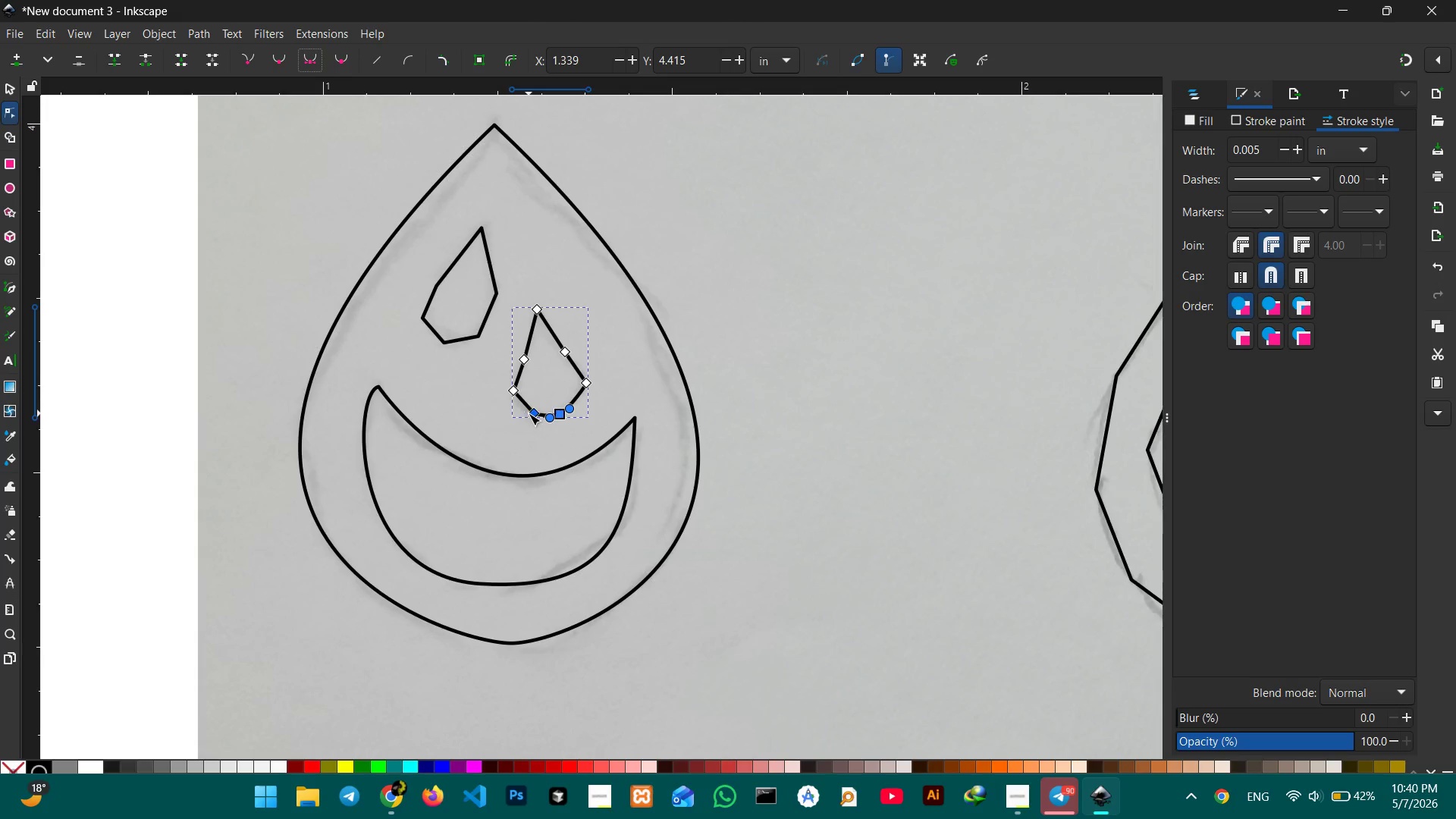 
left_click([529, 413])
 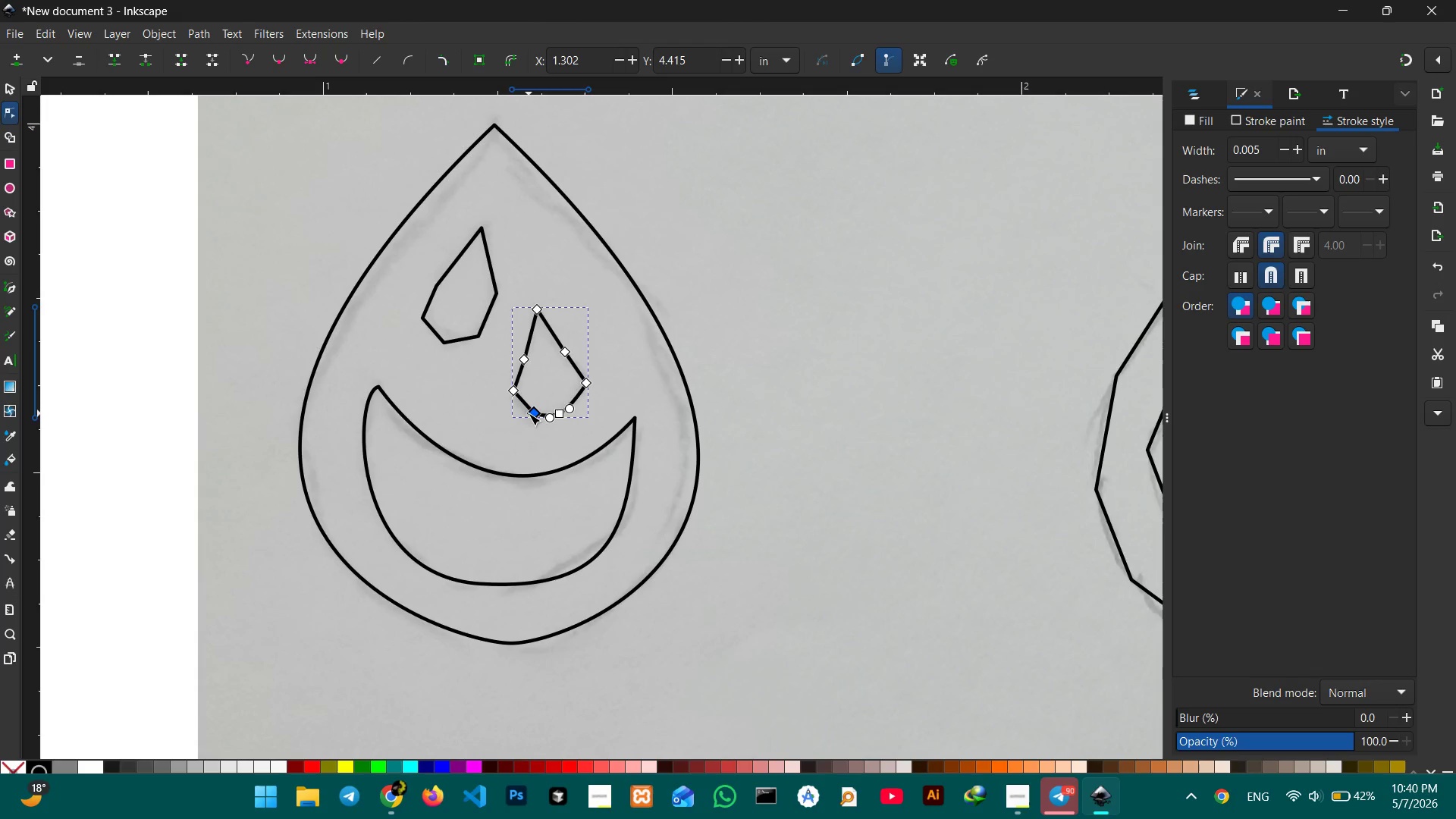 
hold_key(key=Backspace, duration=0.61)
 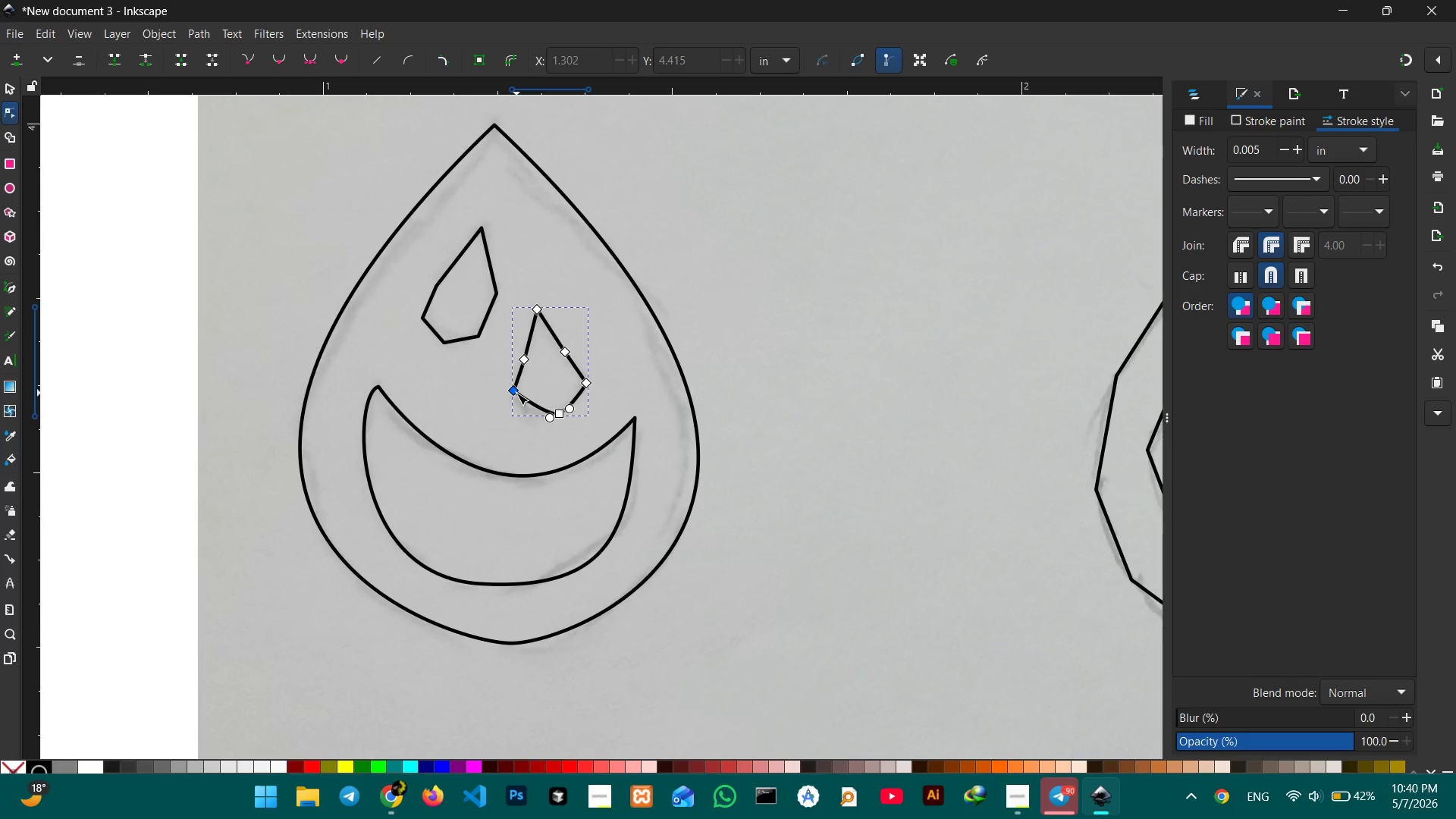 
left_click([516, 393])
 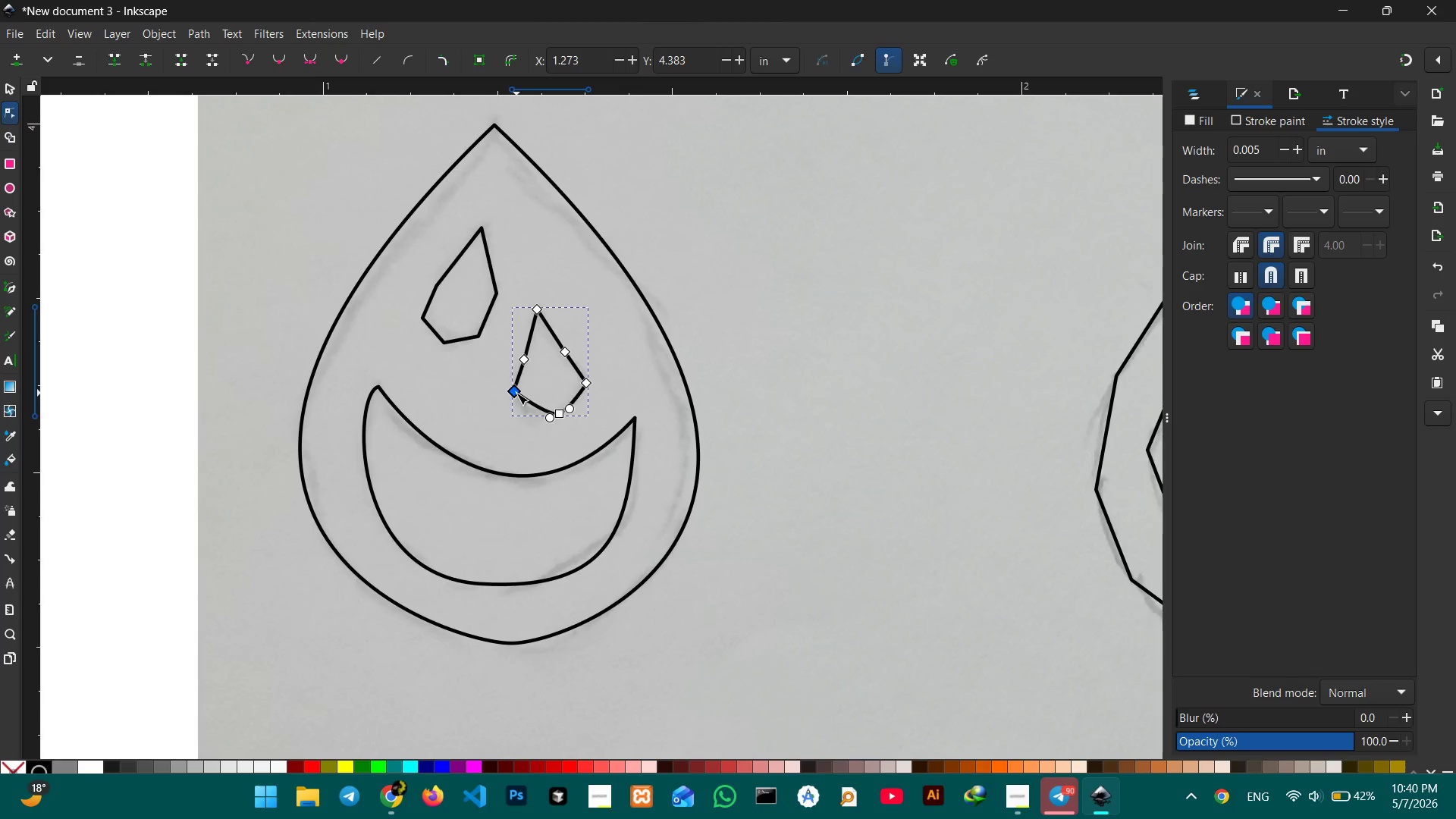 
key(Backspace)
 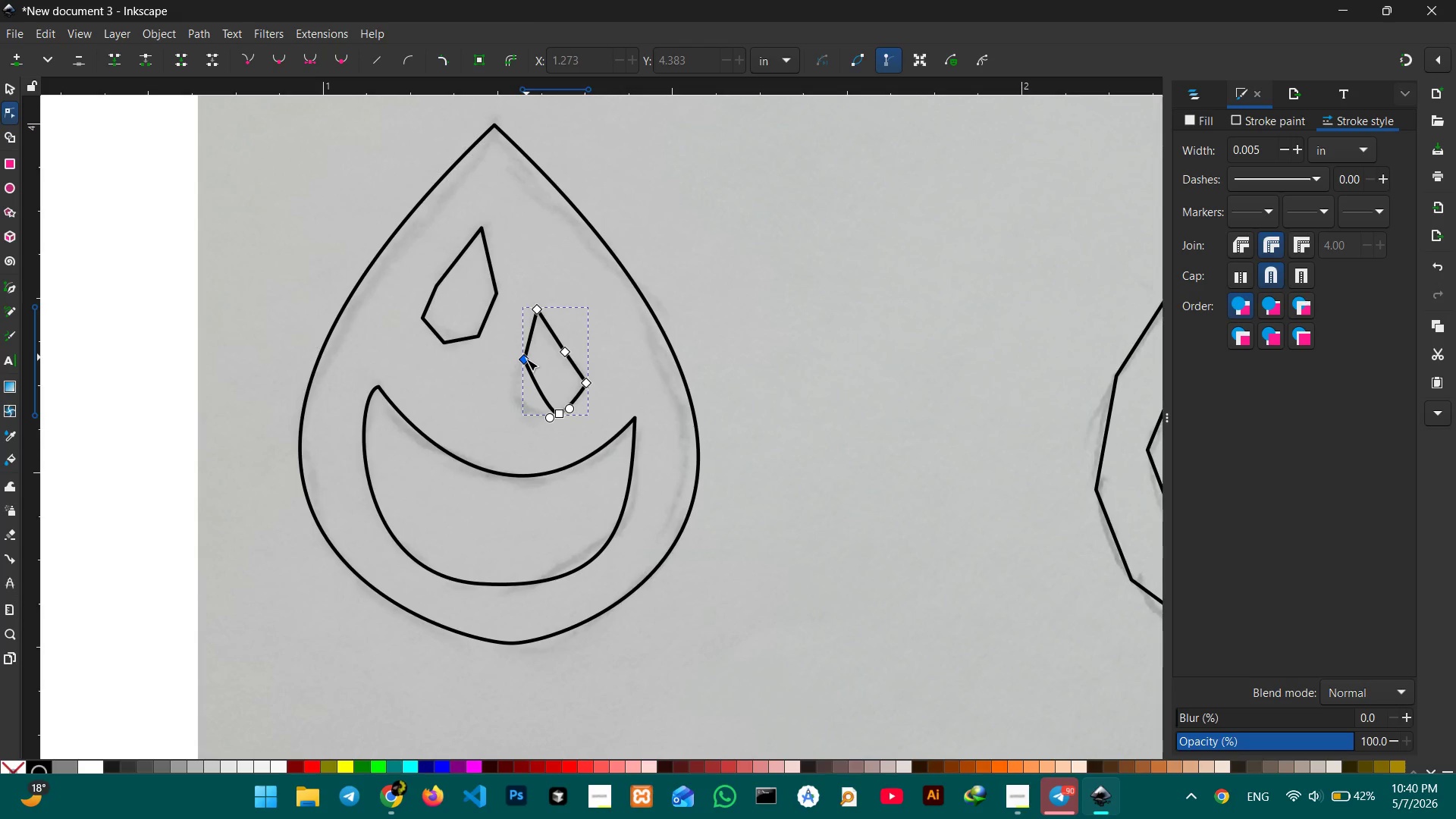 
left_click([526, 359])
 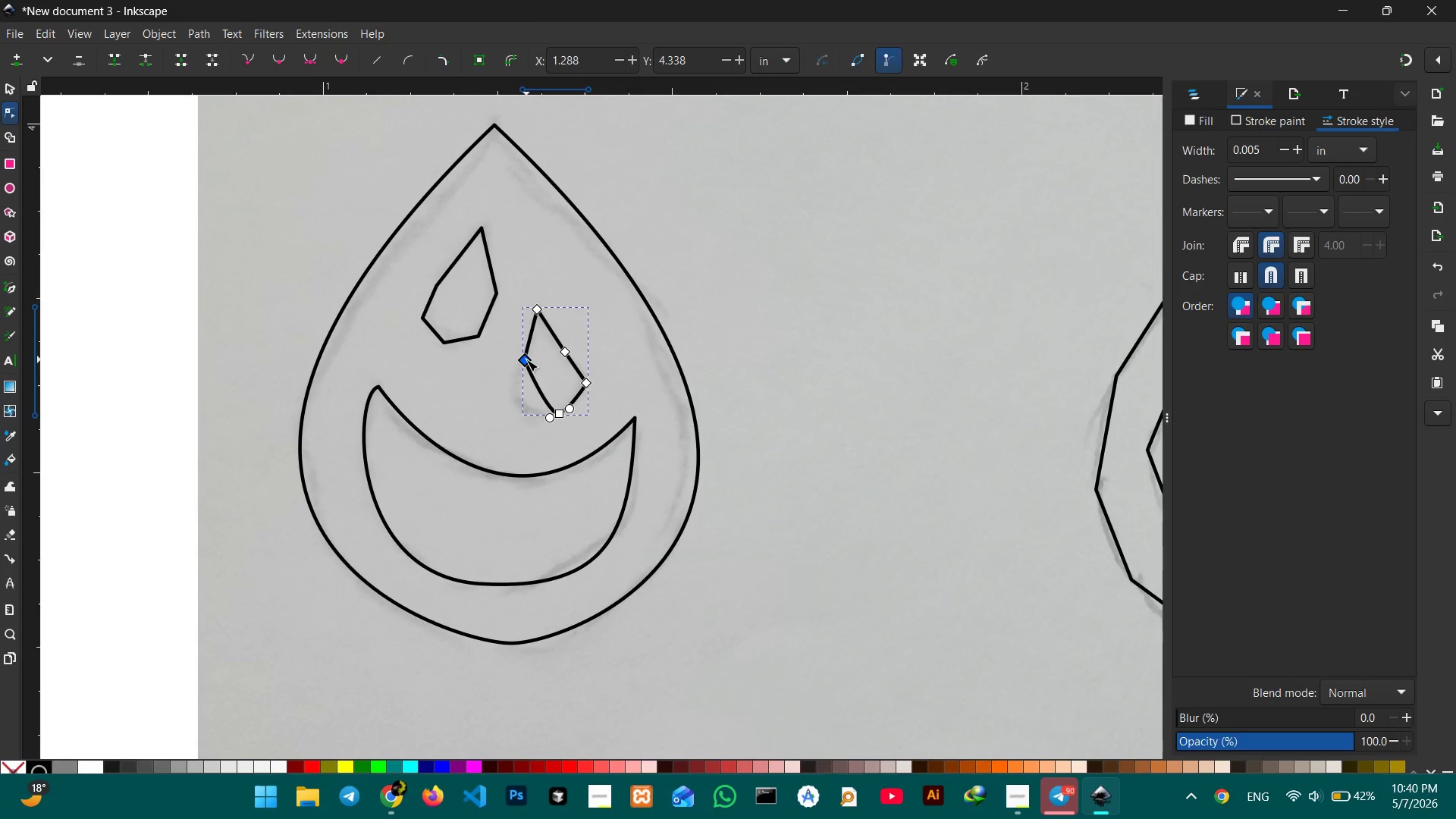 
key(Backspace)
 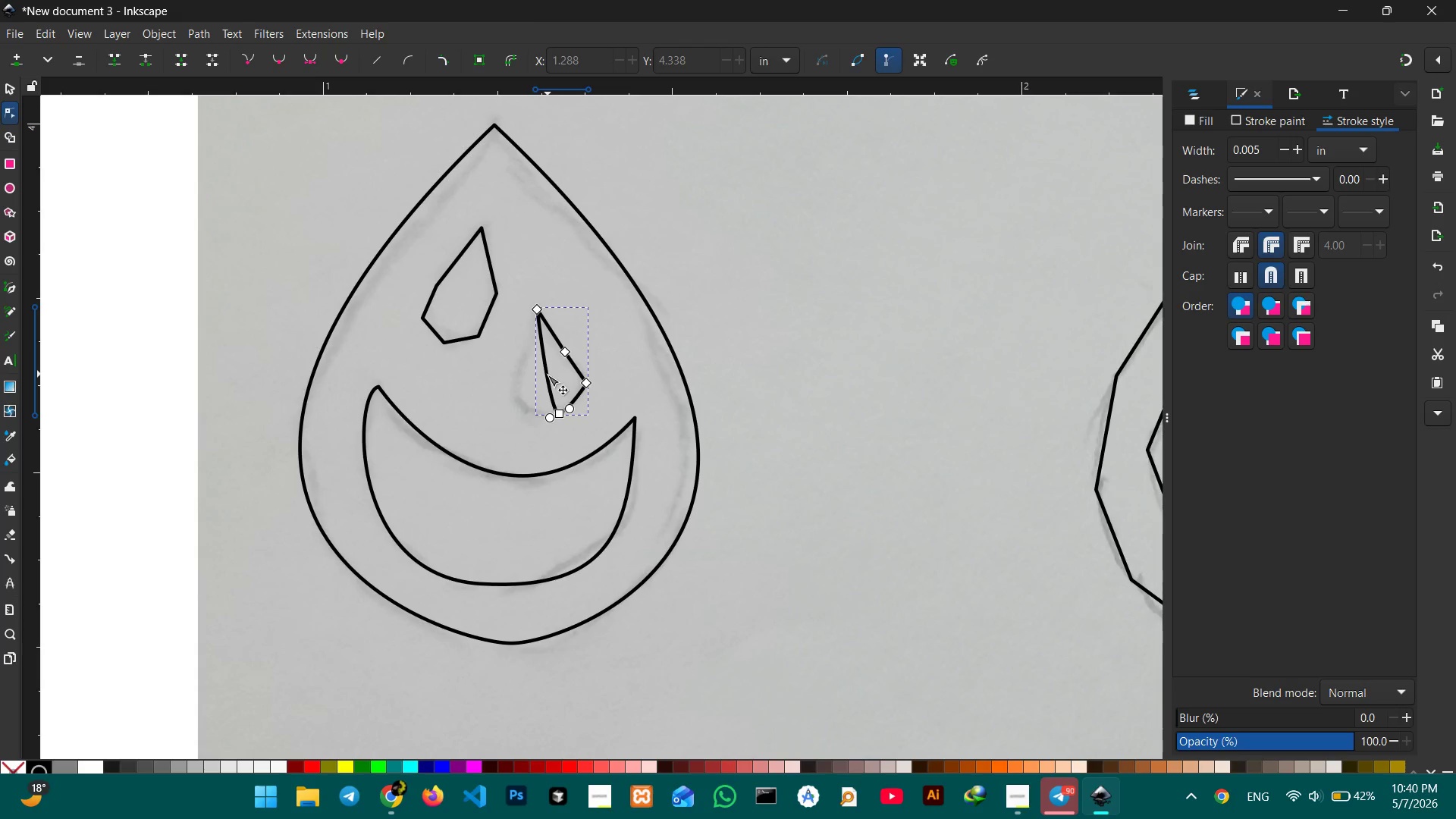 
left_click_drag(start_coordinate=[543, 375], to_coordinate=[517, 387])
 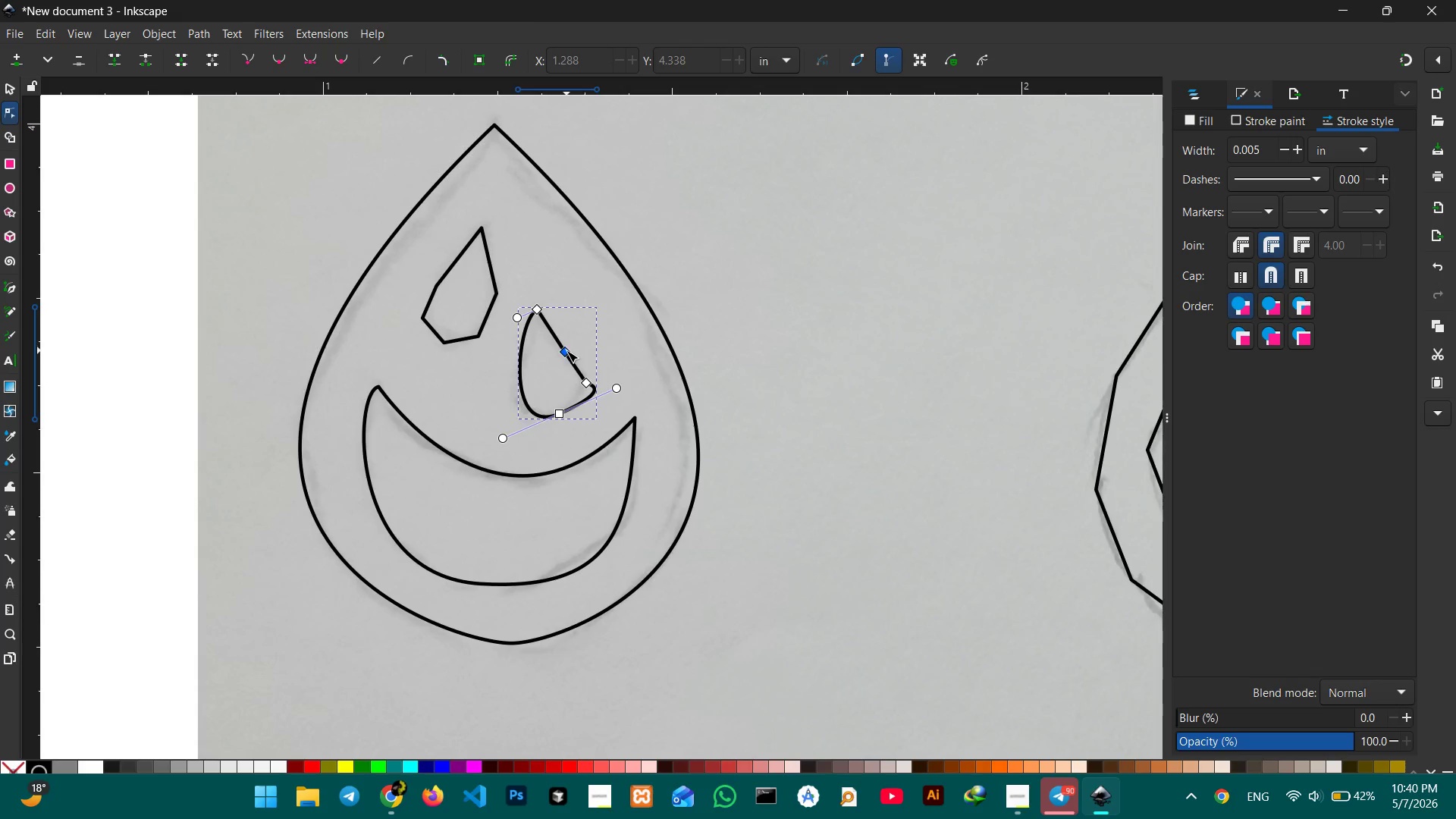 
left_click([566, 350])
 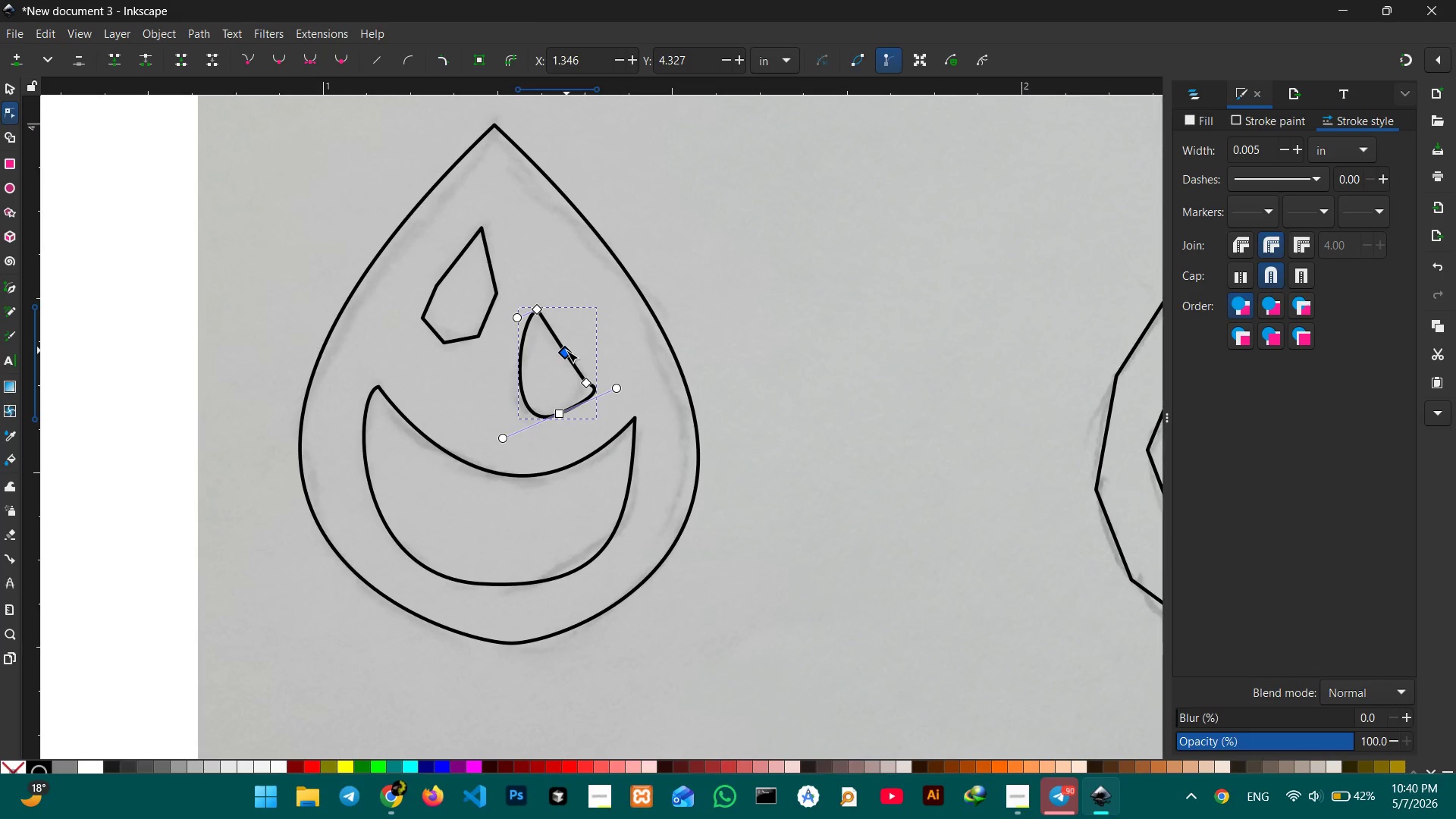 
key(Backspace)
 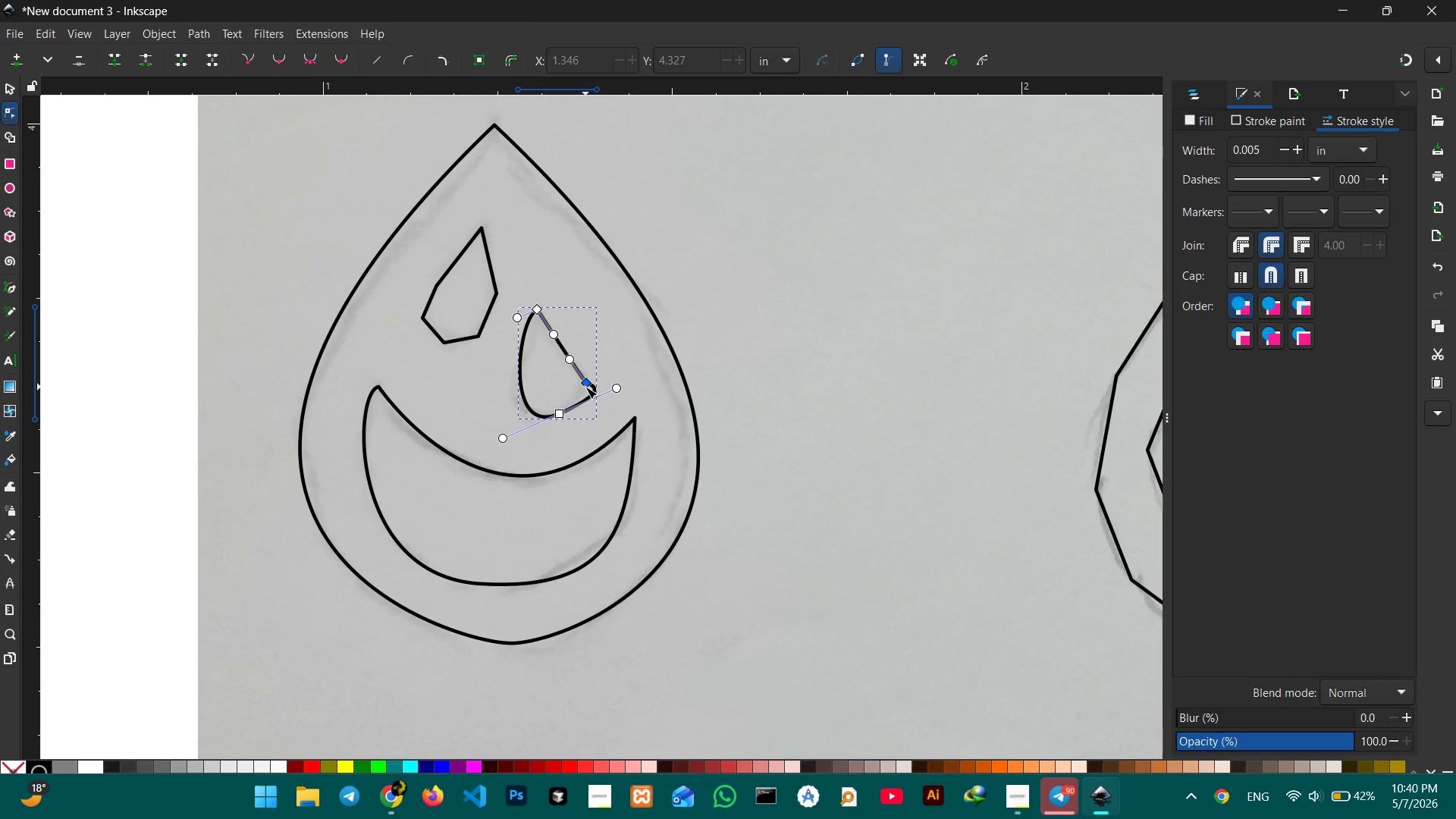 
left_click([585, 387])
 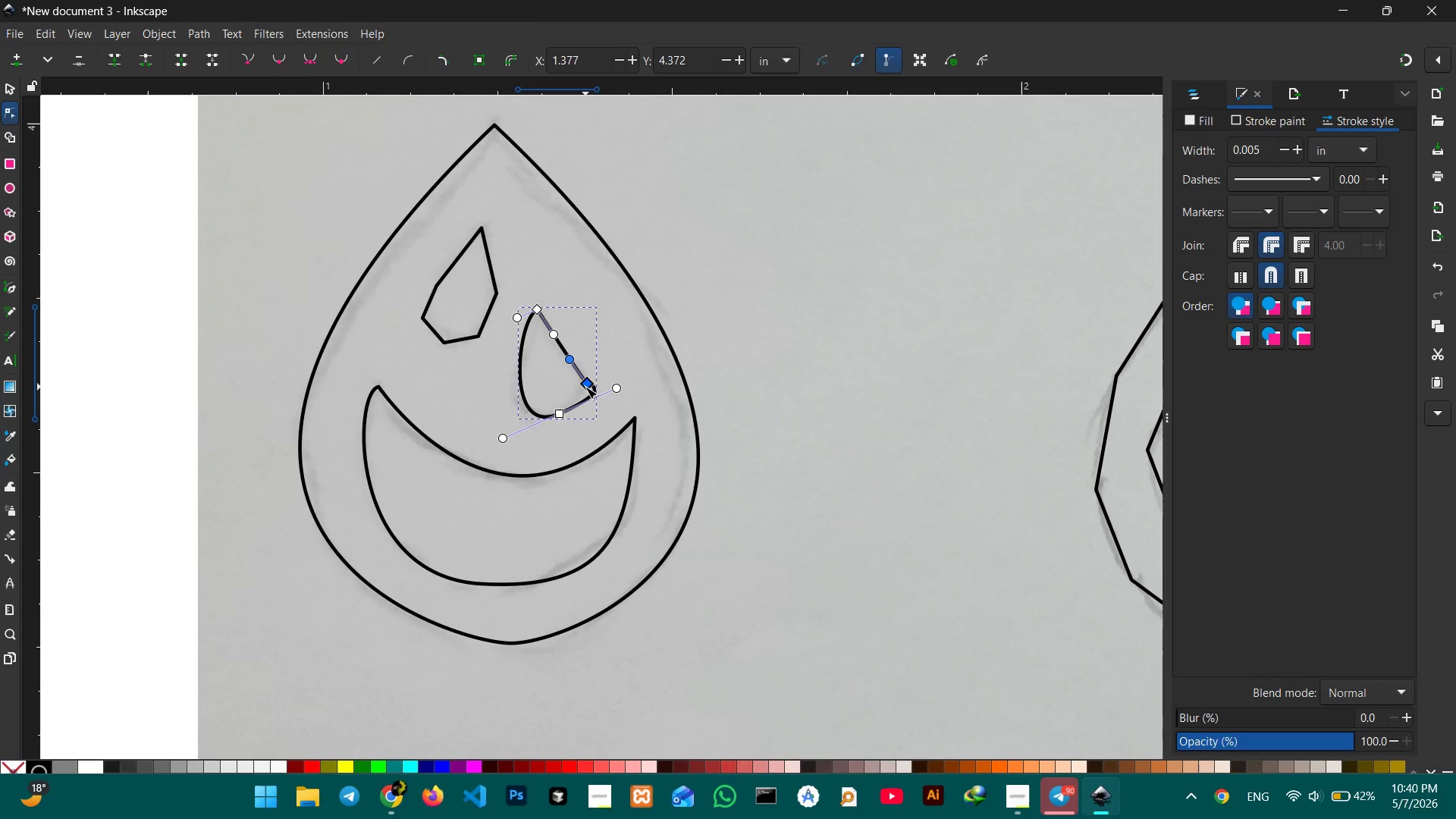 
key(Backspace)
 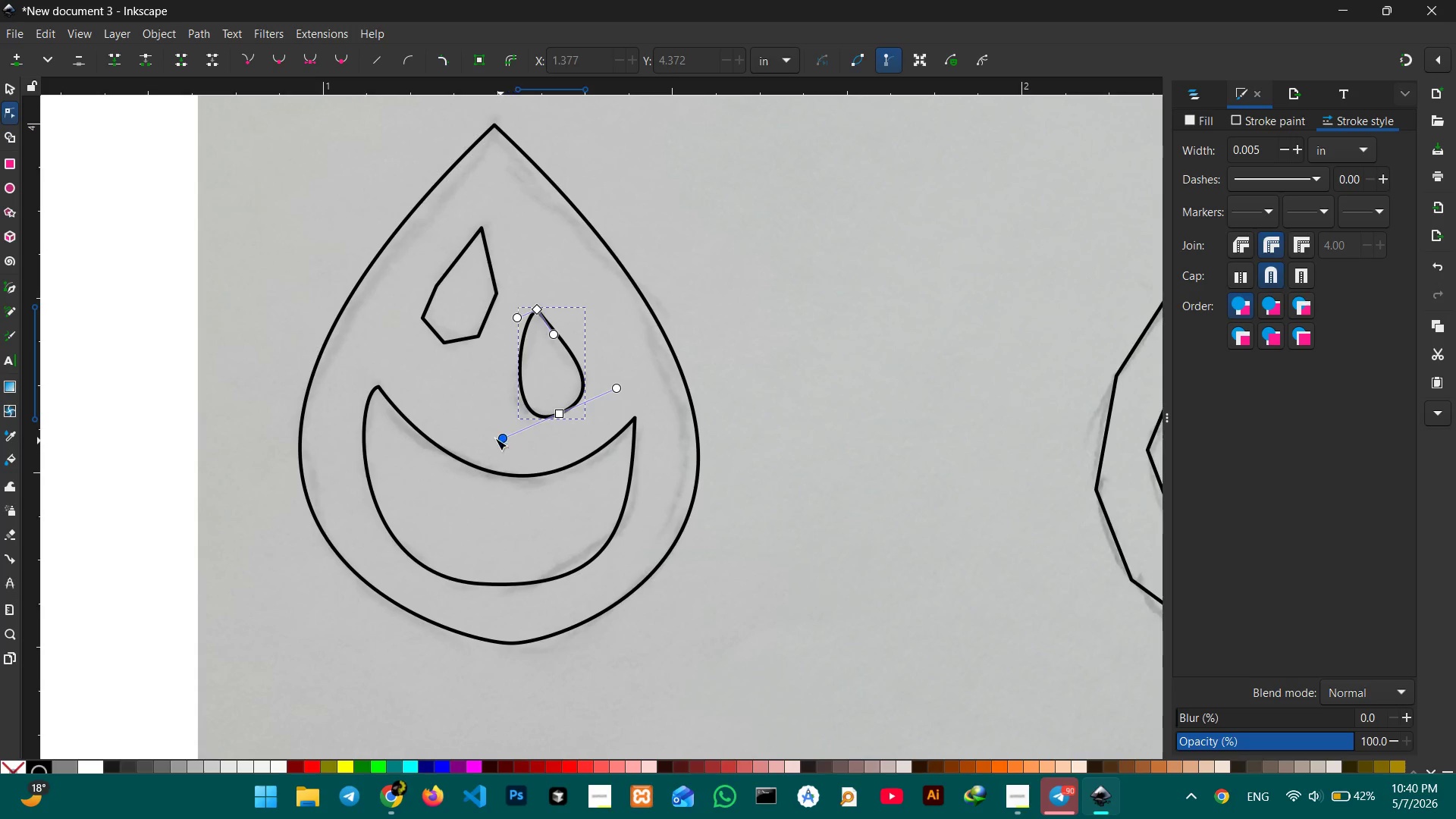 
left_click_drag(start_coordinate=[494, 438], to_coordinate=[488, 413])
 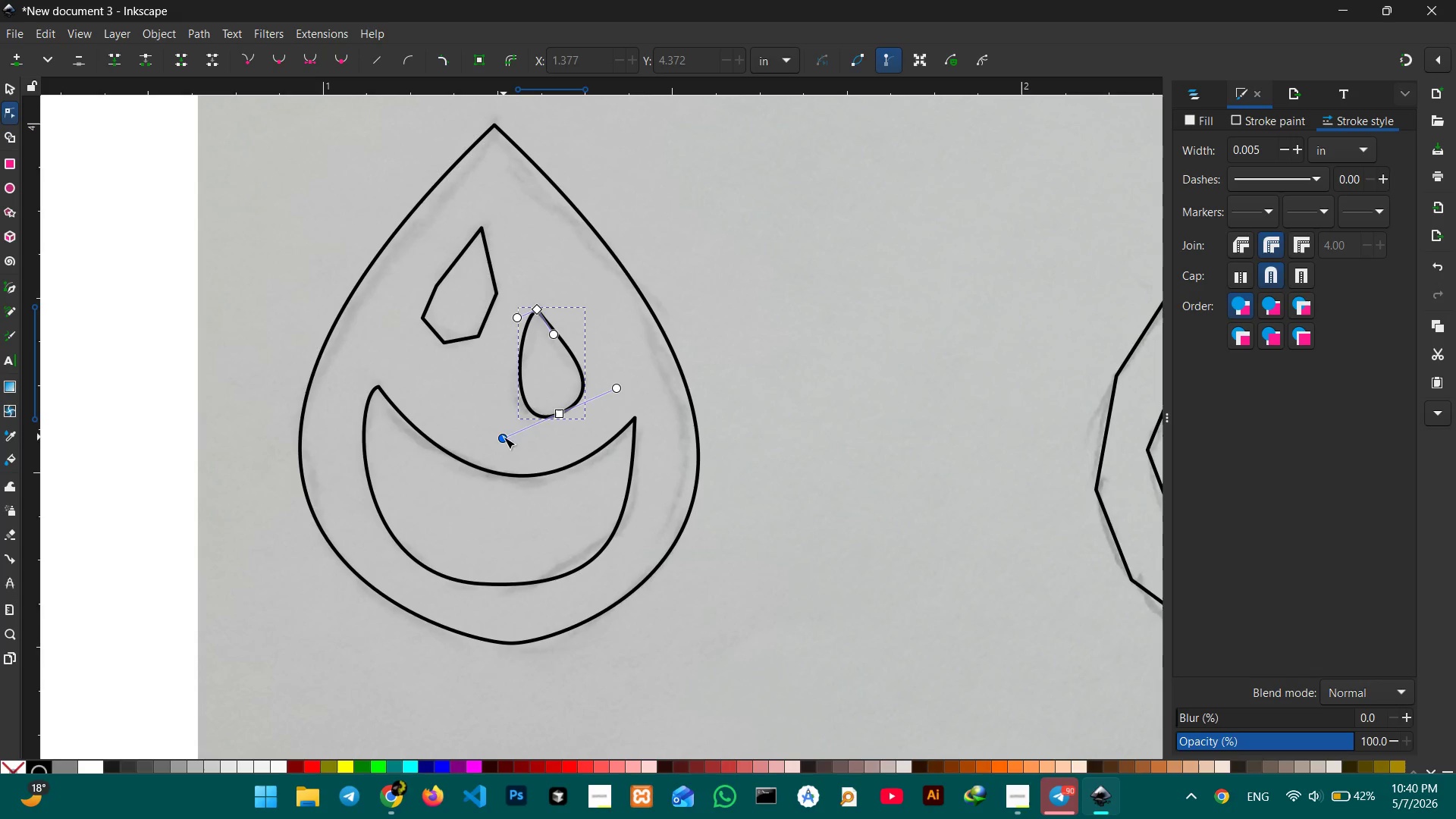 
left_click_drag(start_coordinate=[504, 437], to_coordinate=[493, 410])
 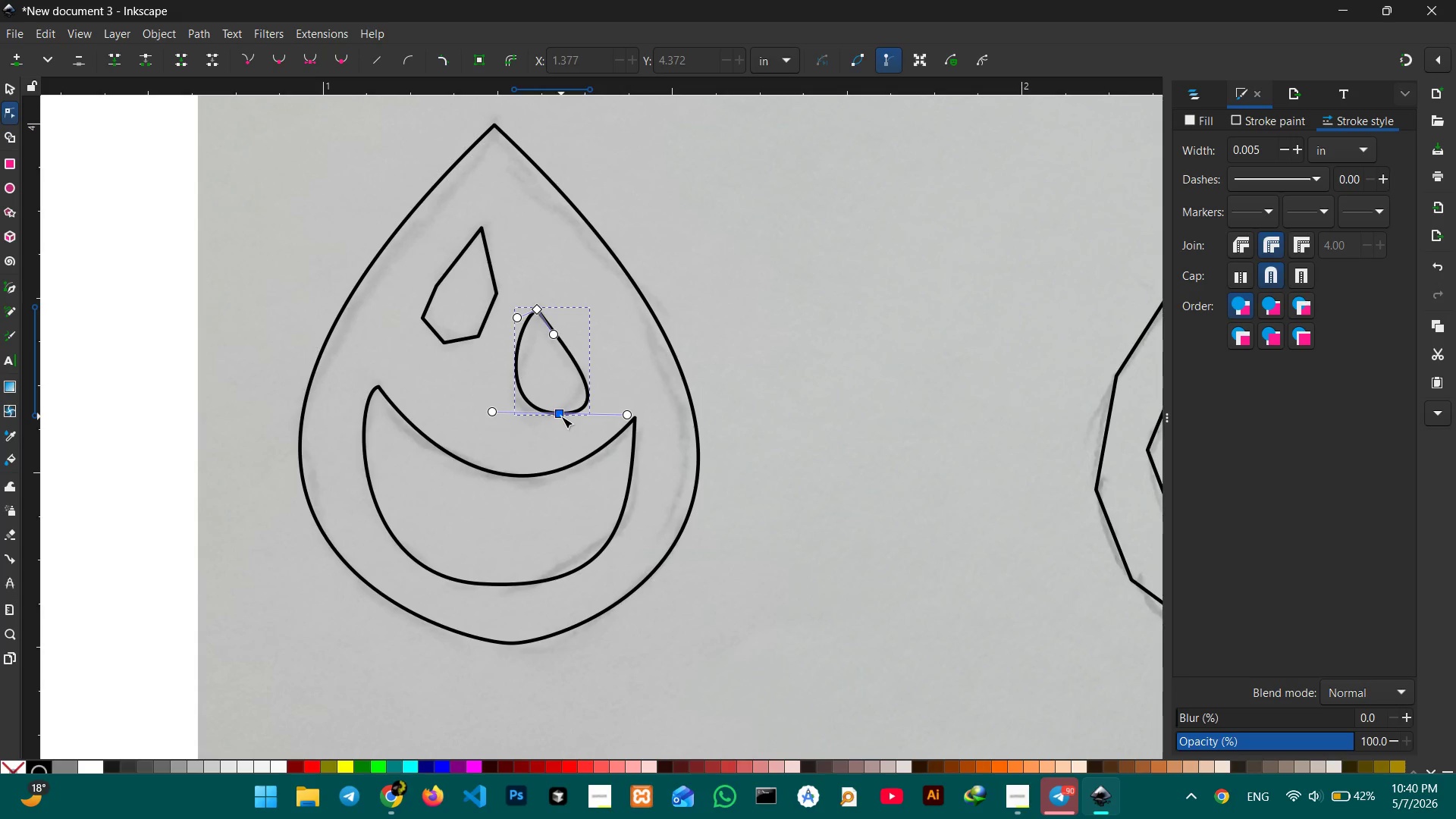 
left_click_drag(start_coordinate=[561, 416], to_coordinate=[545, 417])
 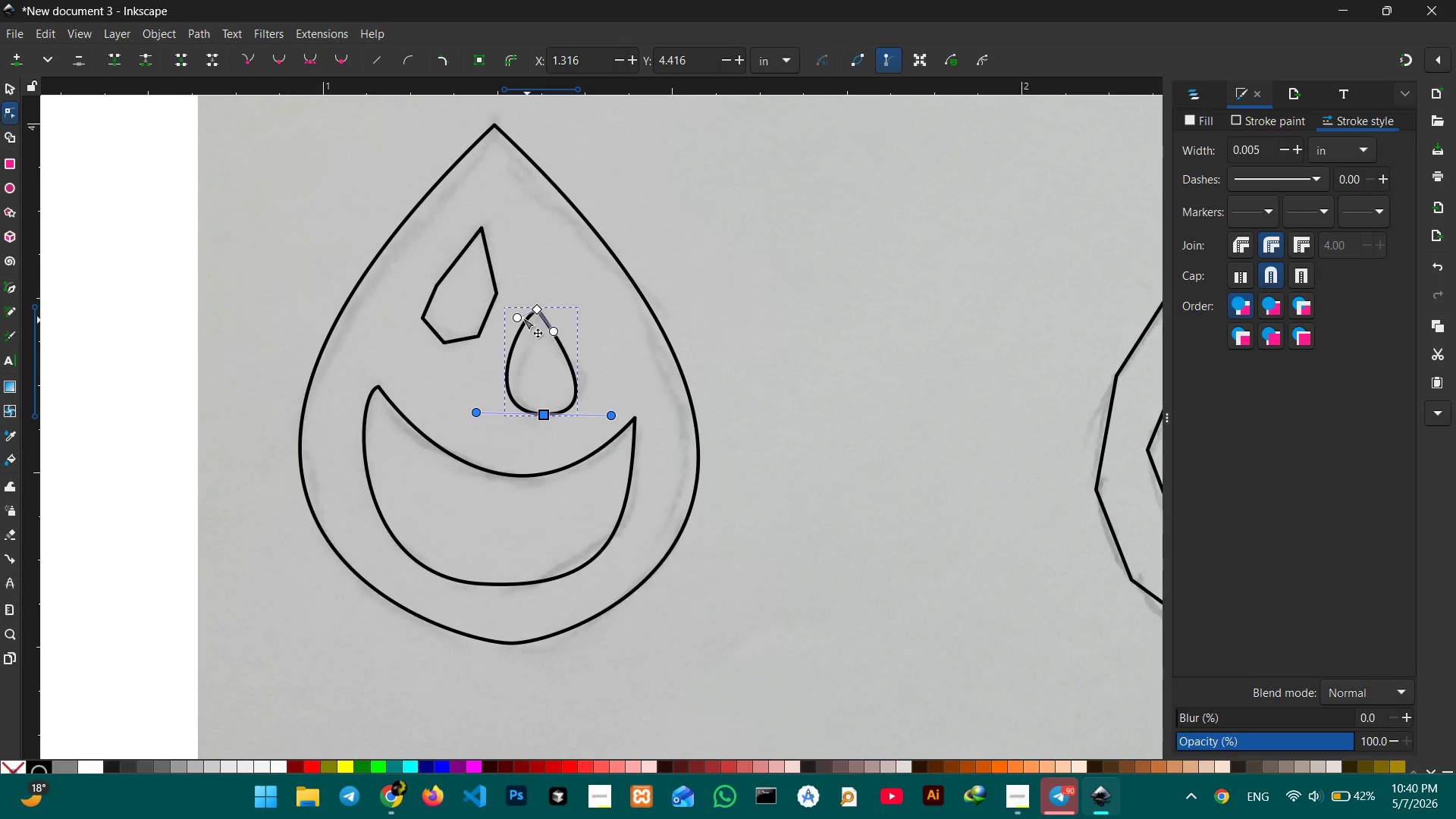 
left_click_drag(start_coordinate=[516, 318], to_coordinate=[524, 332])
 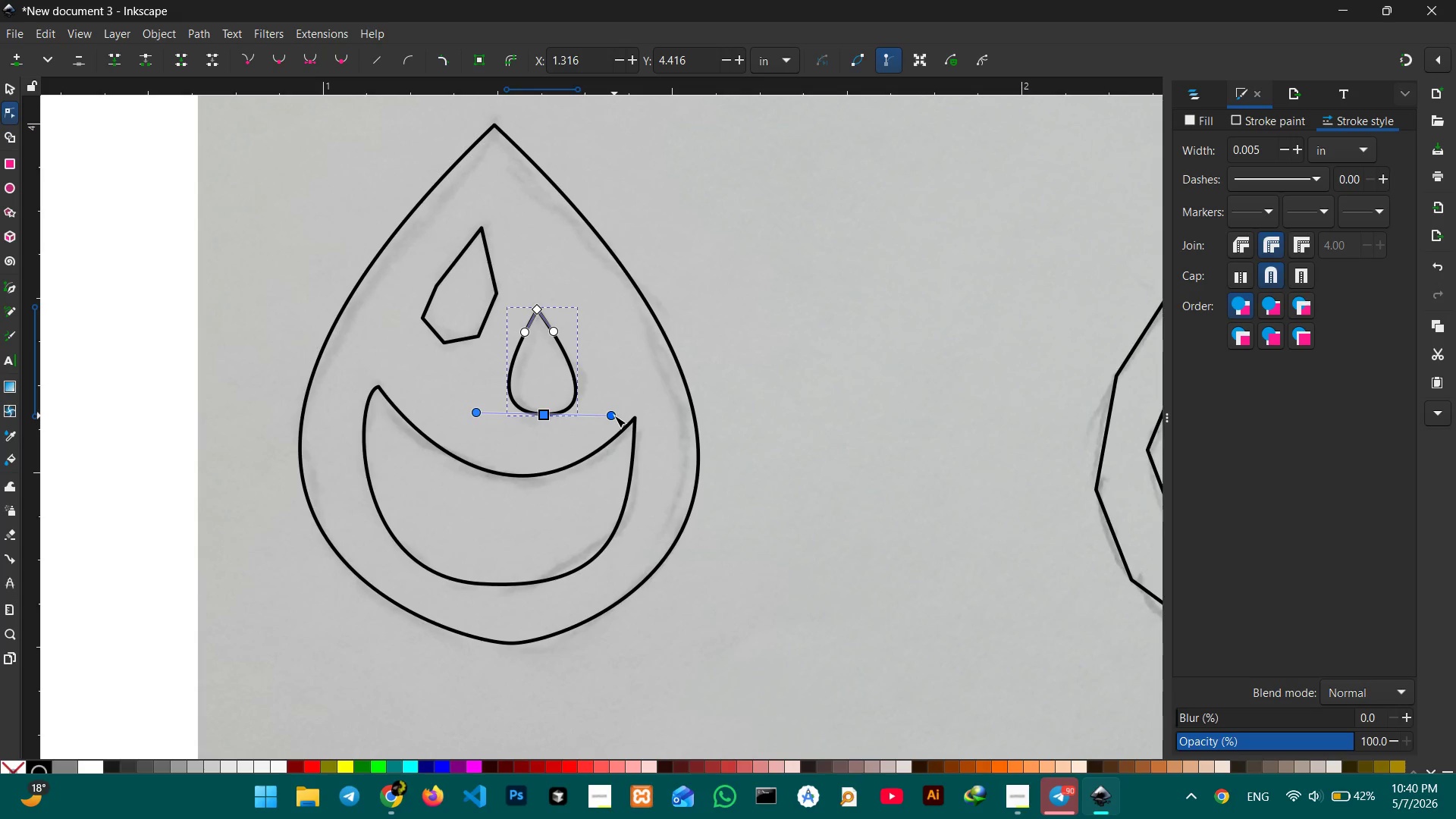 
left_click_drag(start_coordinate=[614, 416], to_coordinate=[595, 413])
 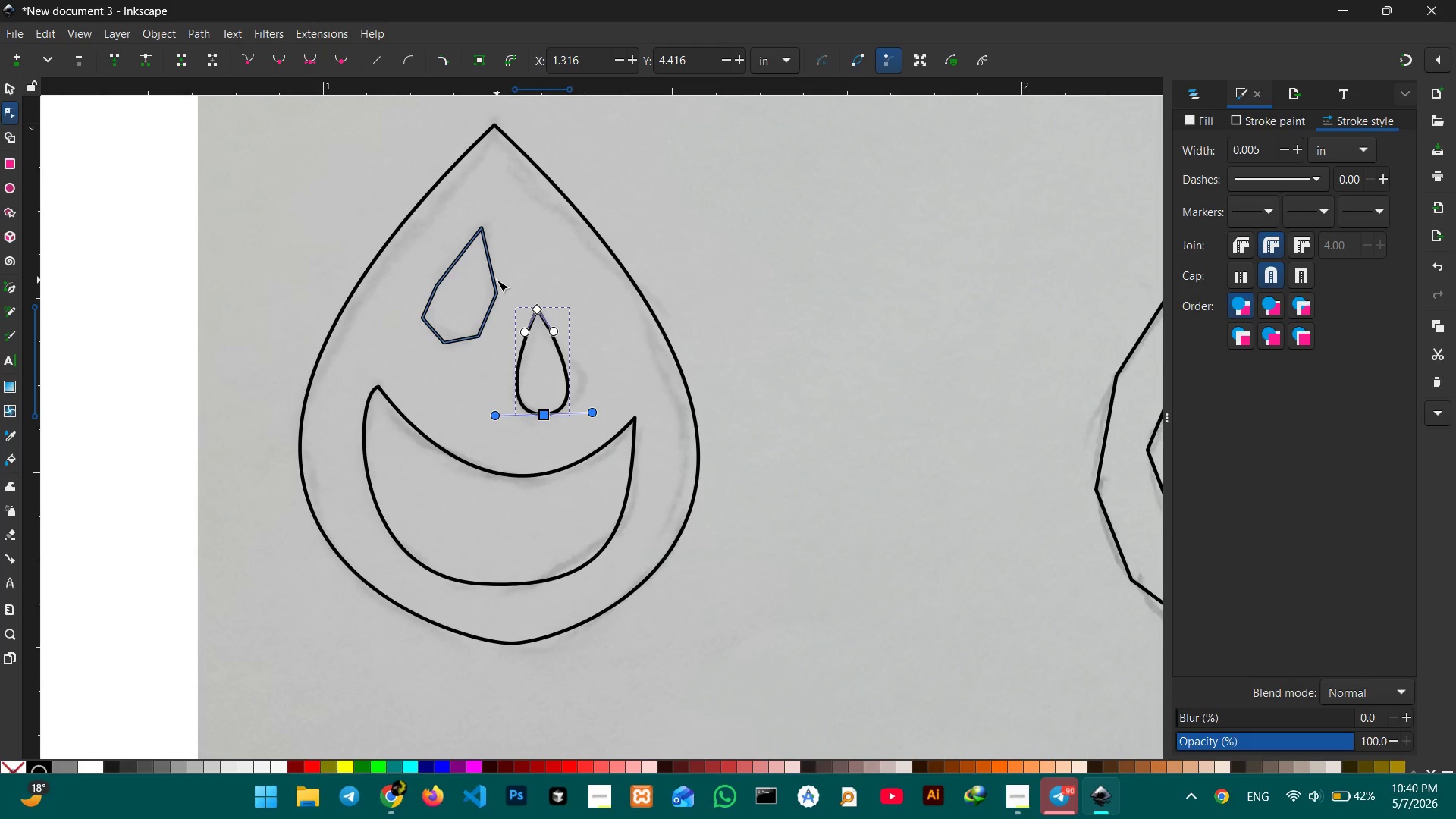 
left_click([494, 281])
 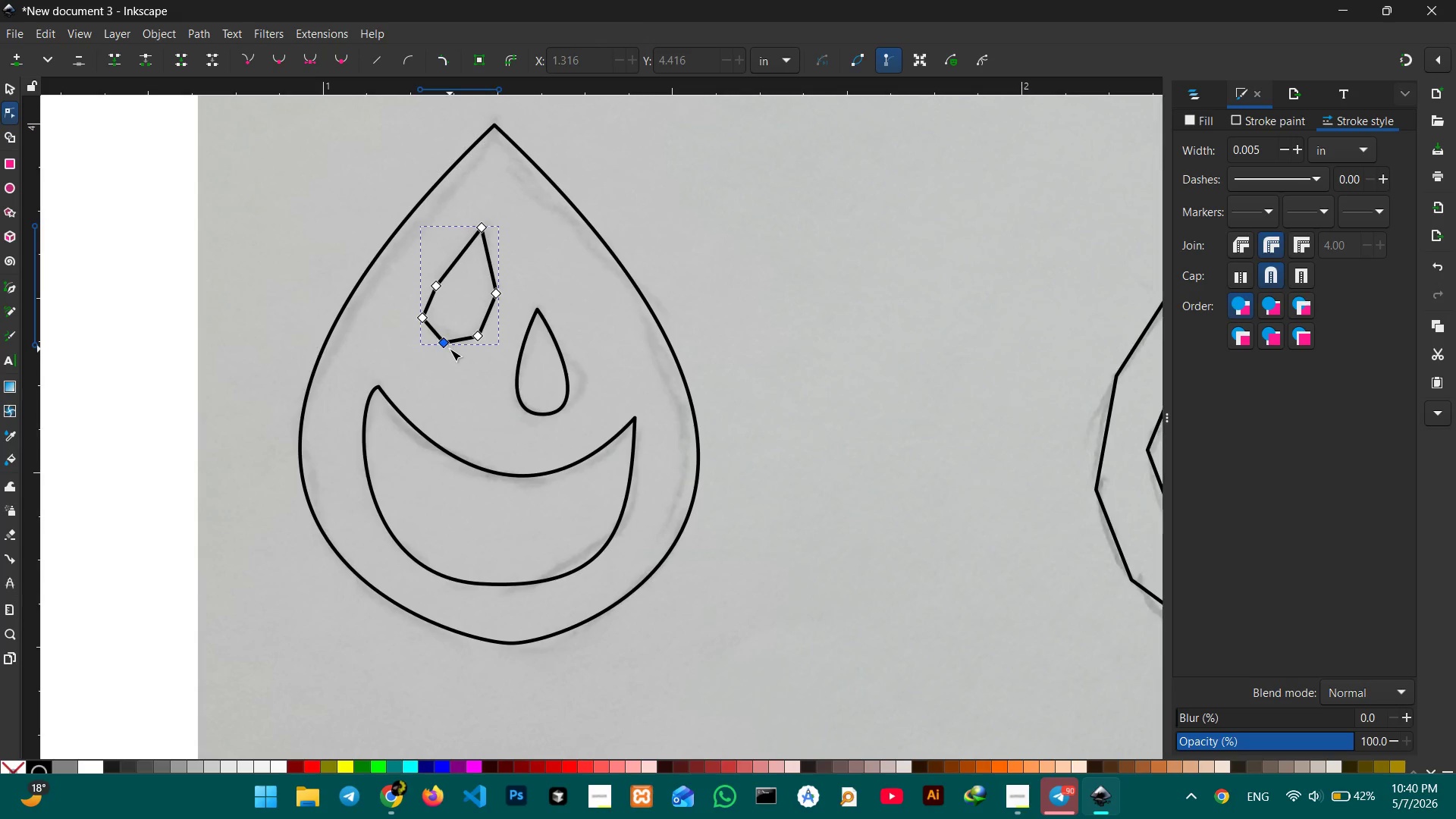 
left_click([445, 345])
 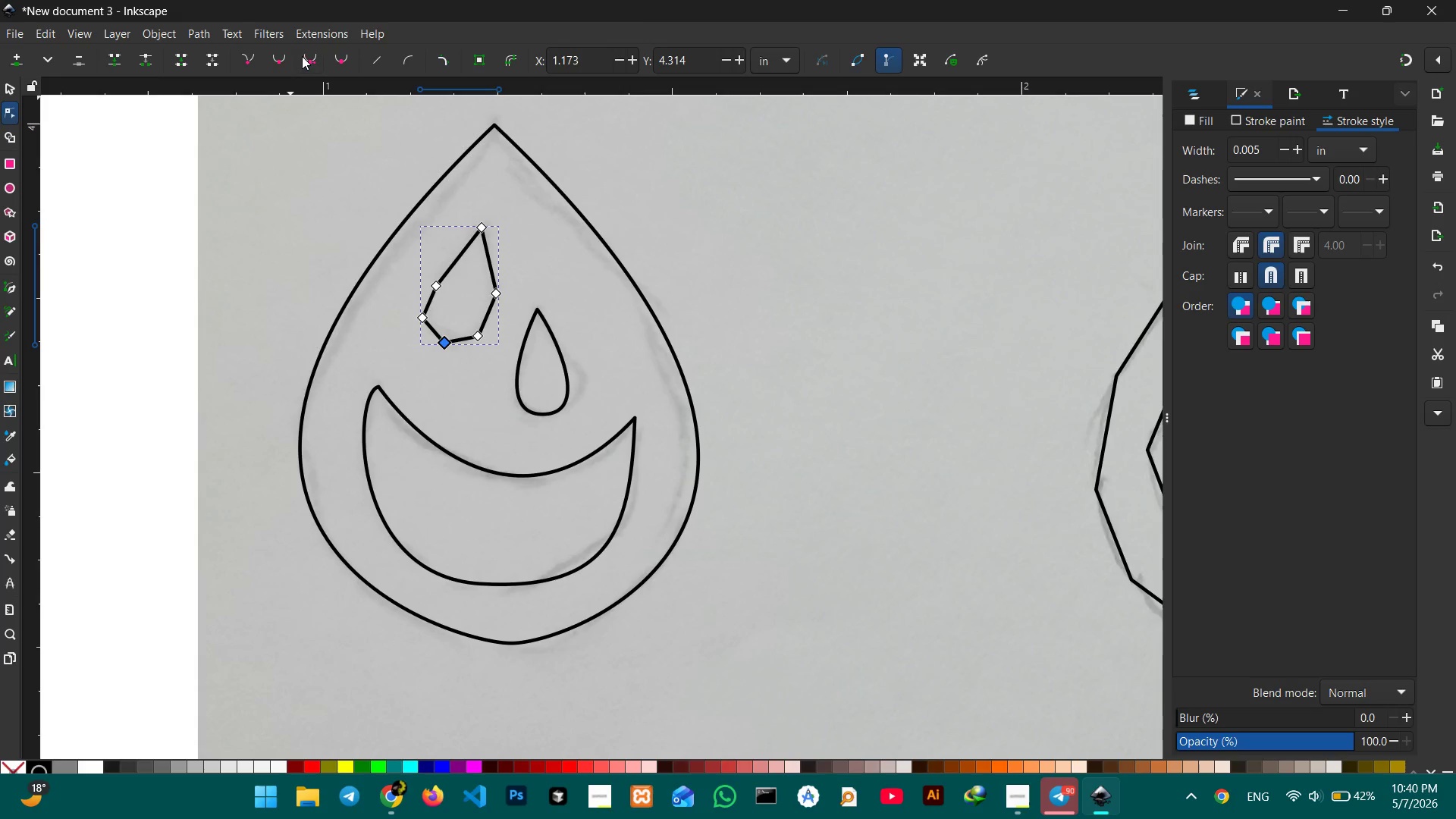 
left_click([308, 53])
 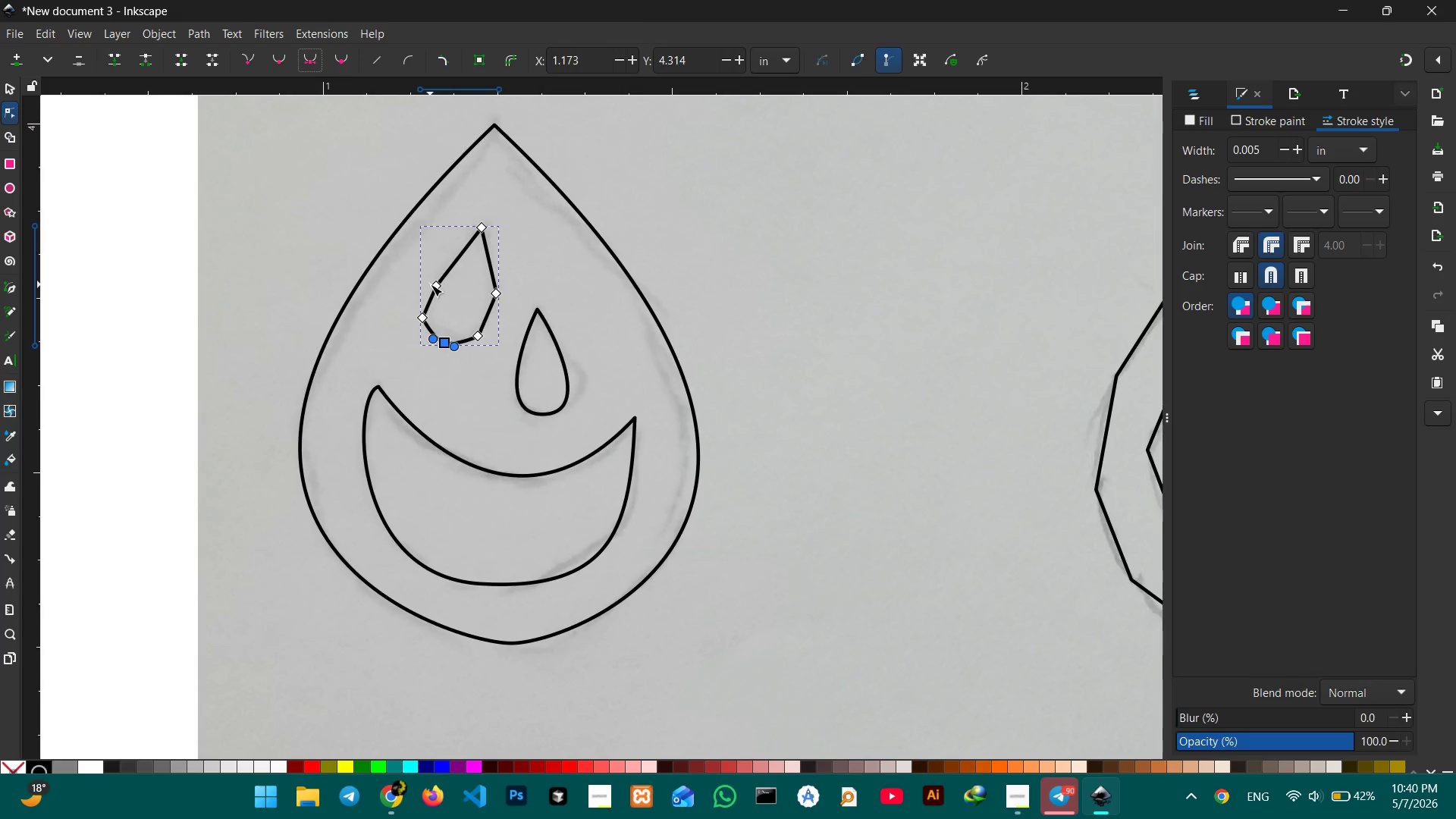 
left_click([431, 284])
 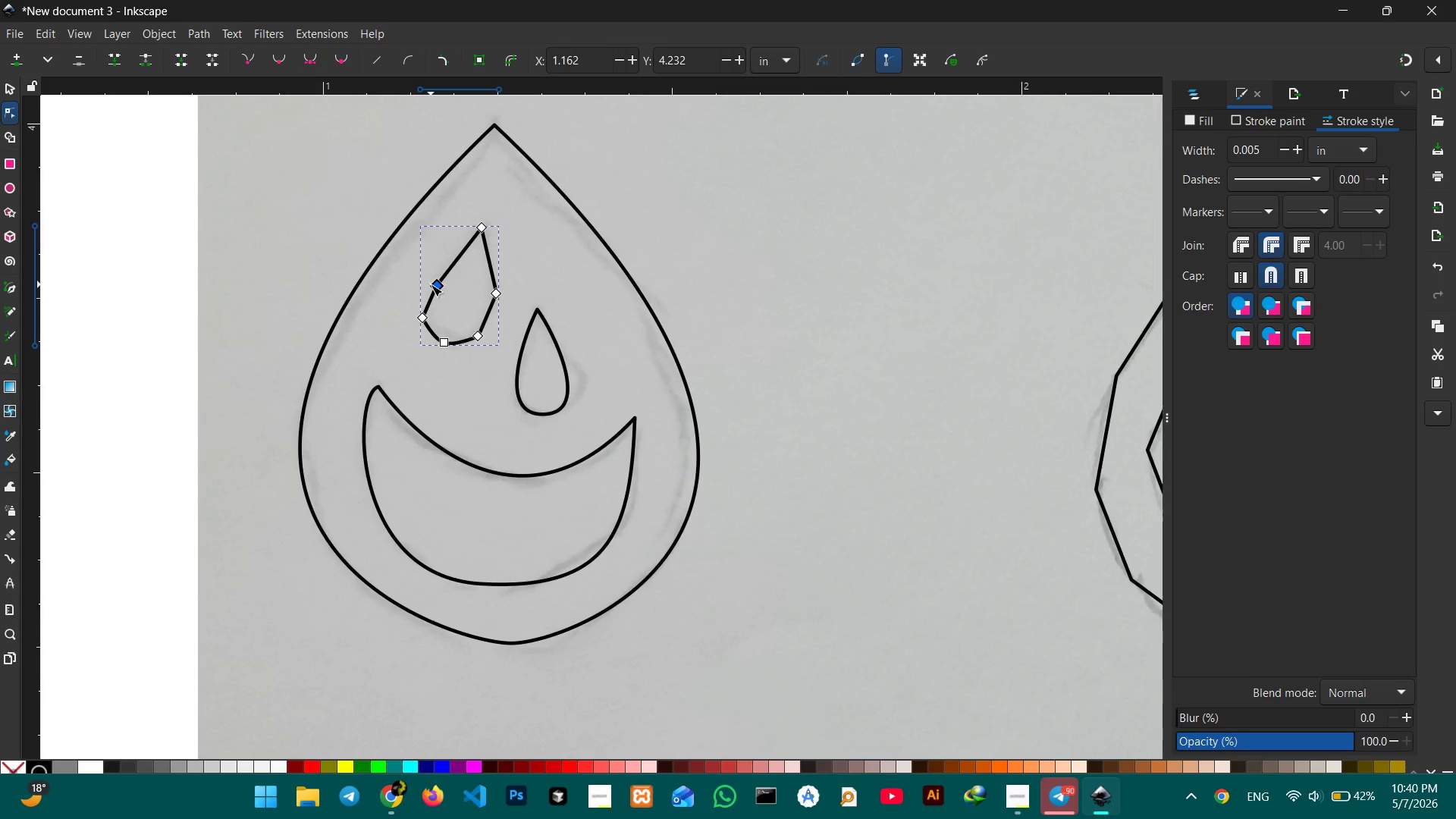 
key(Backspace)
 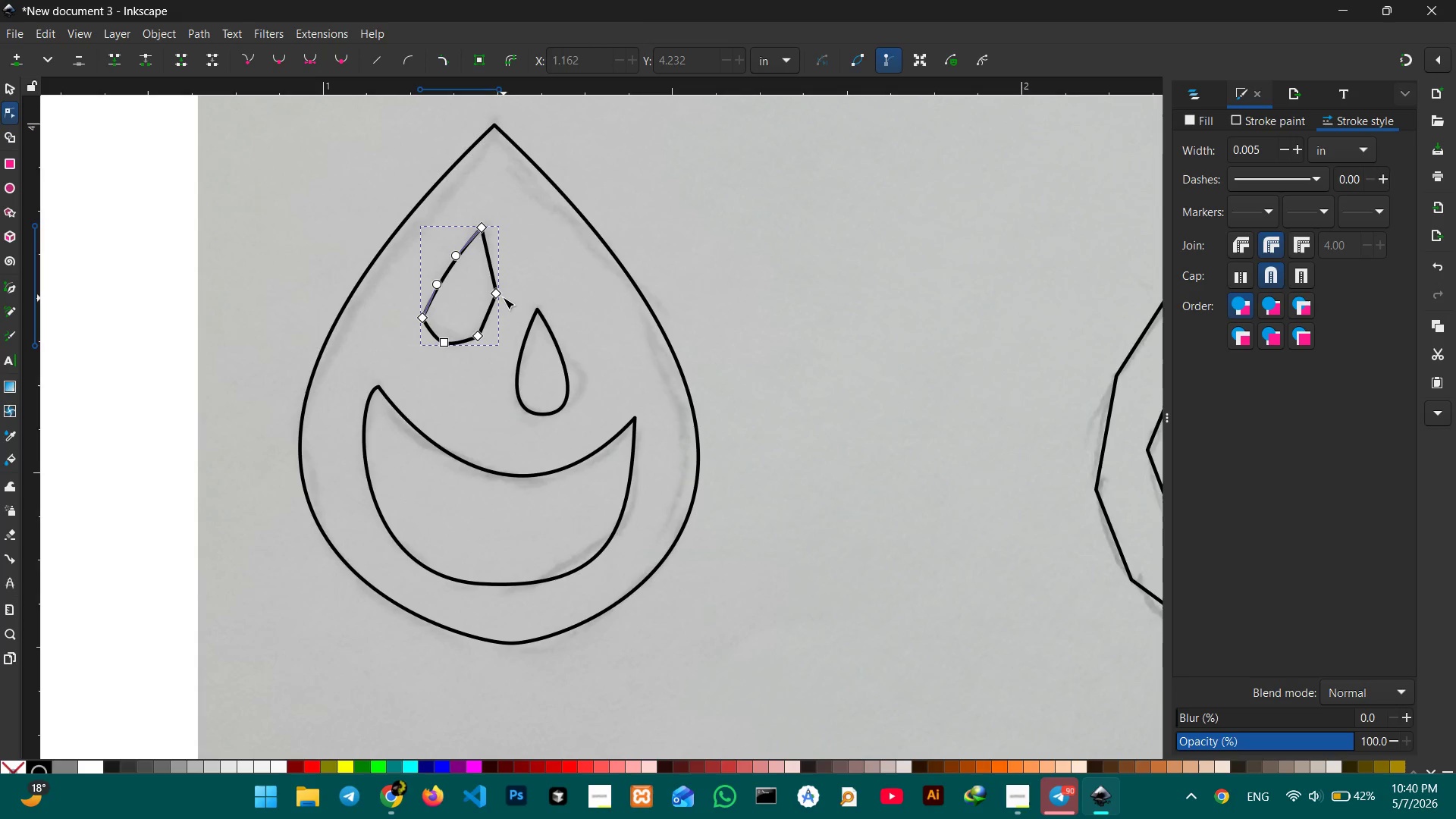 
left_click([498, 296])
 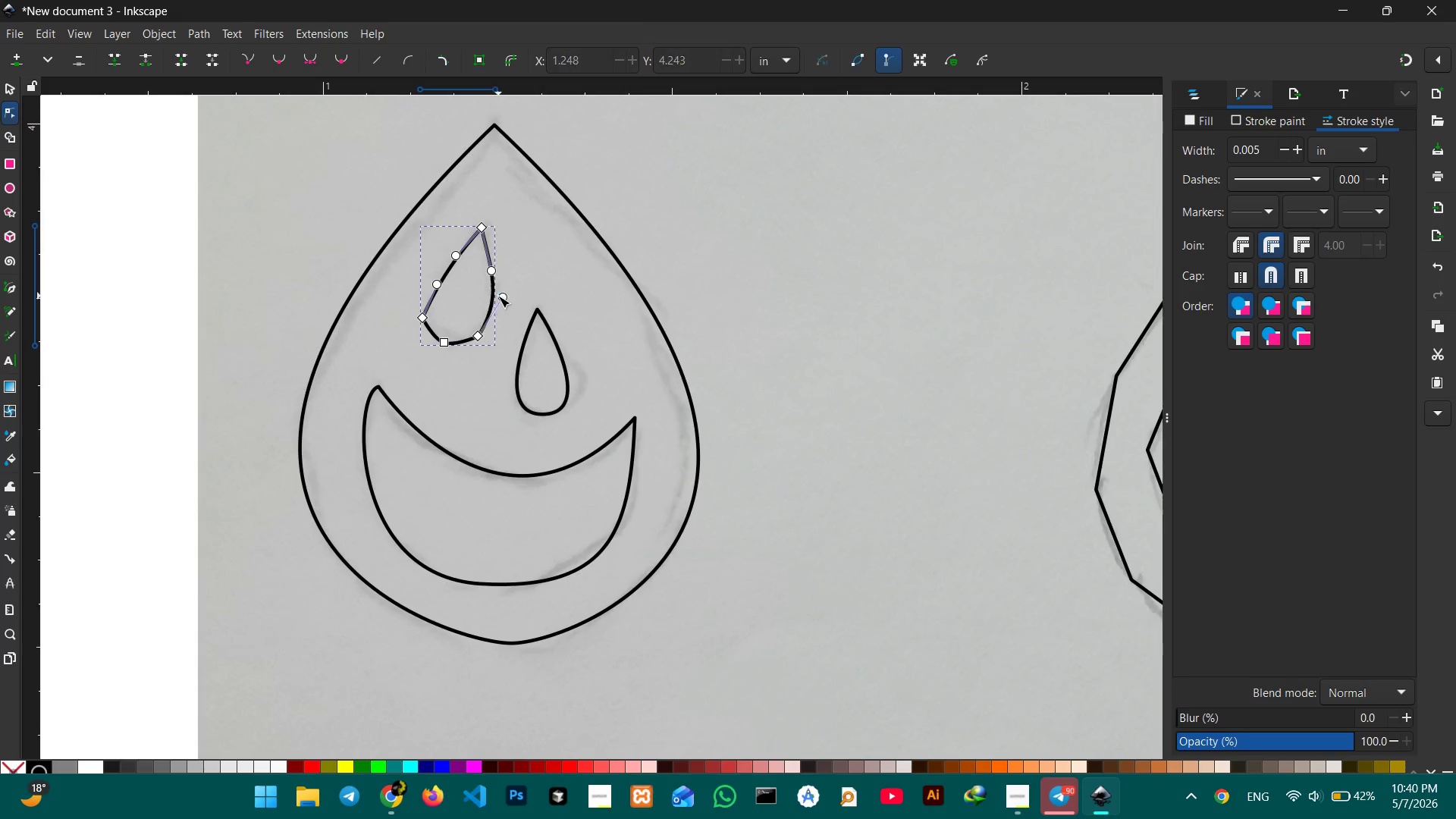 
key(Backspace)
 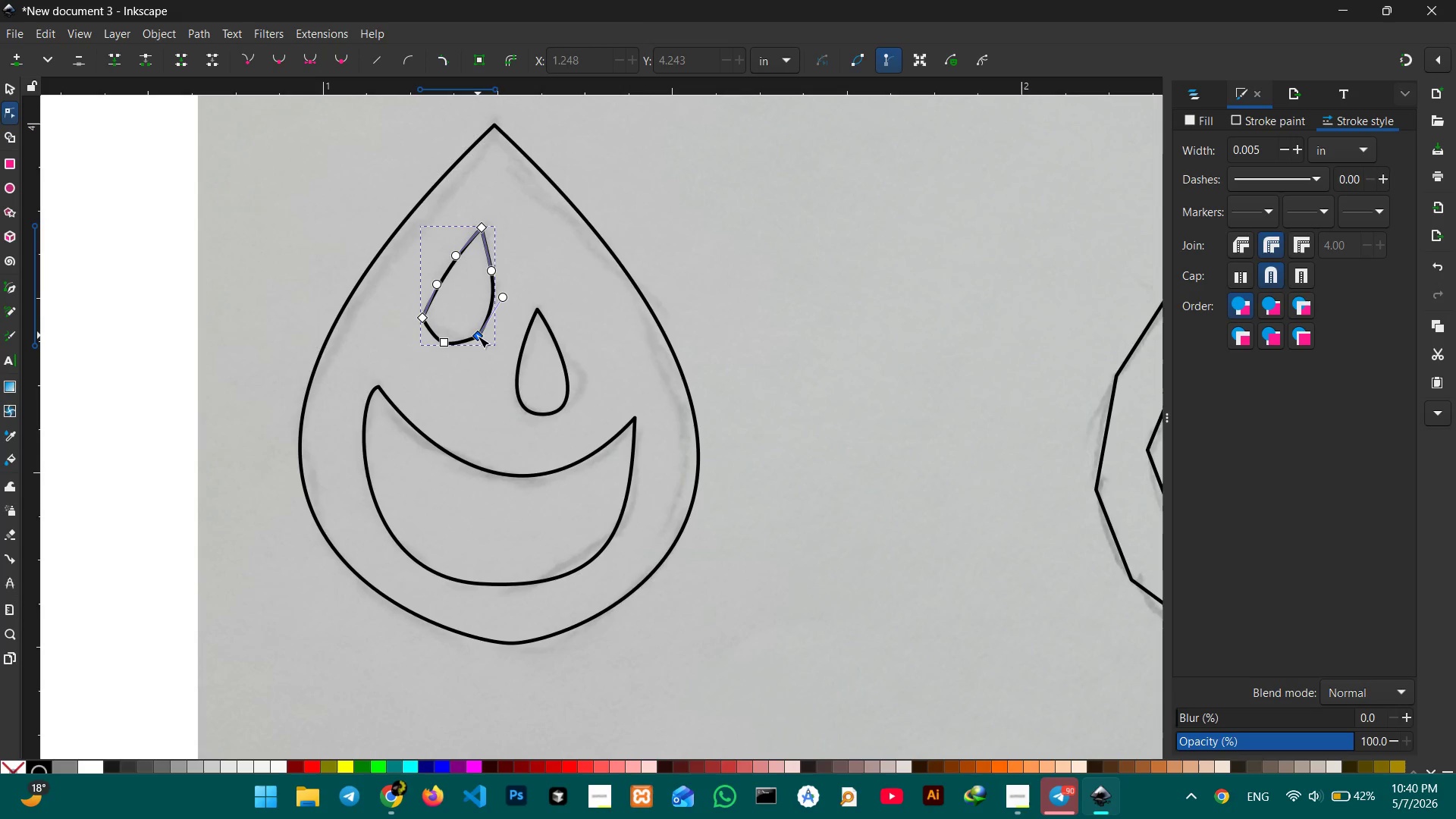 
left_click([478, 337])
 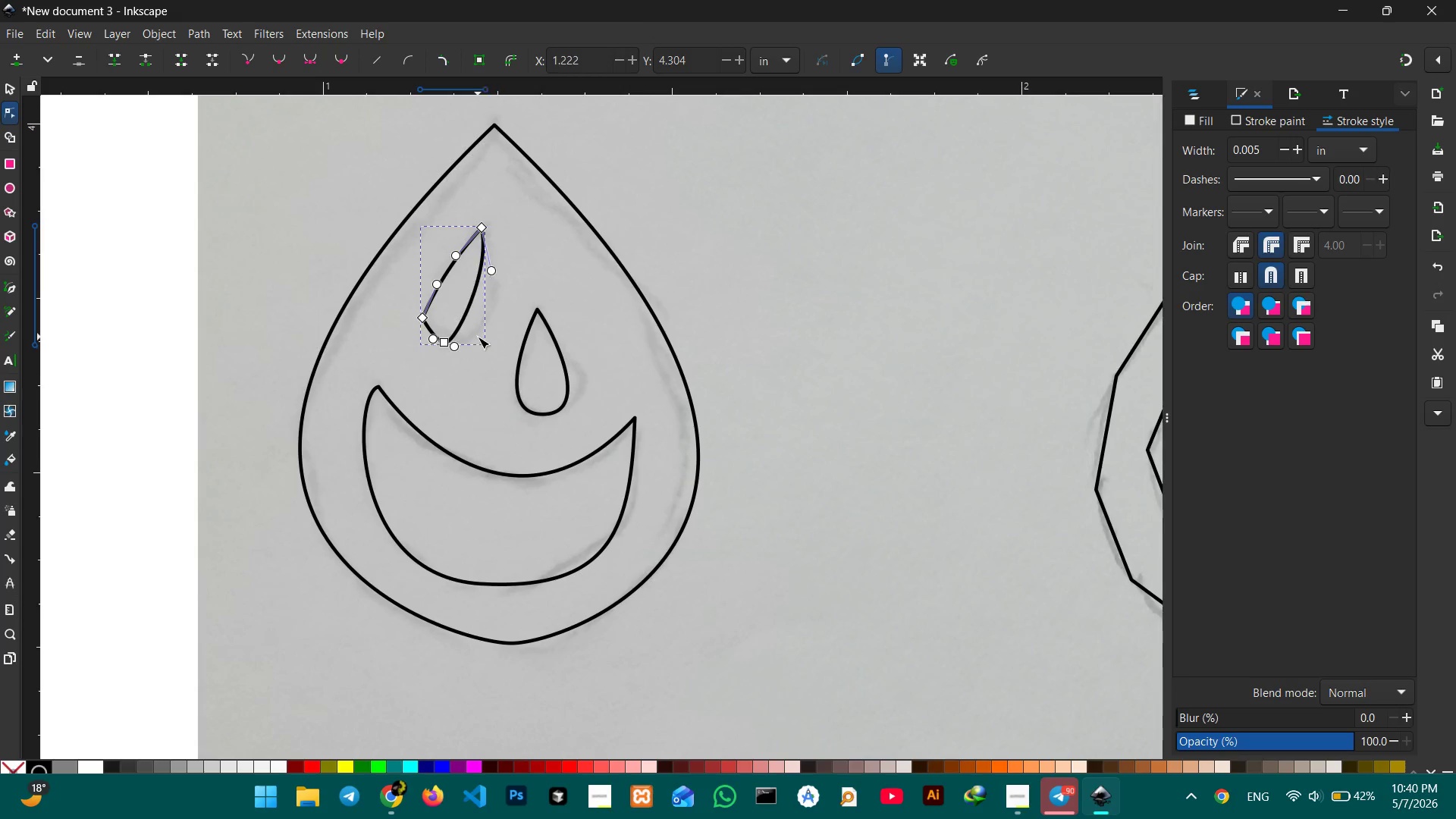 
key(Backspace)
 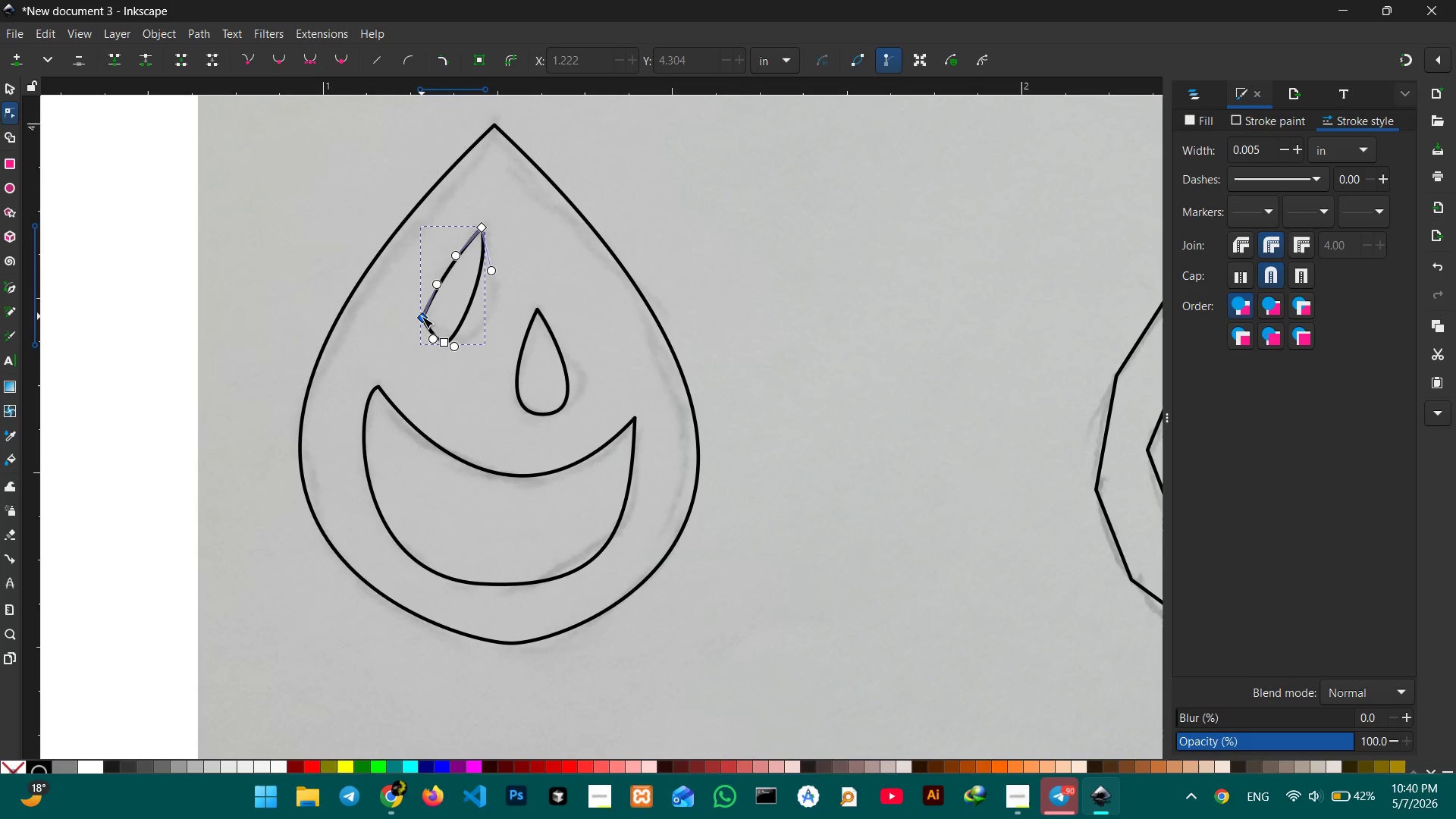 
left_click([422, 316])
 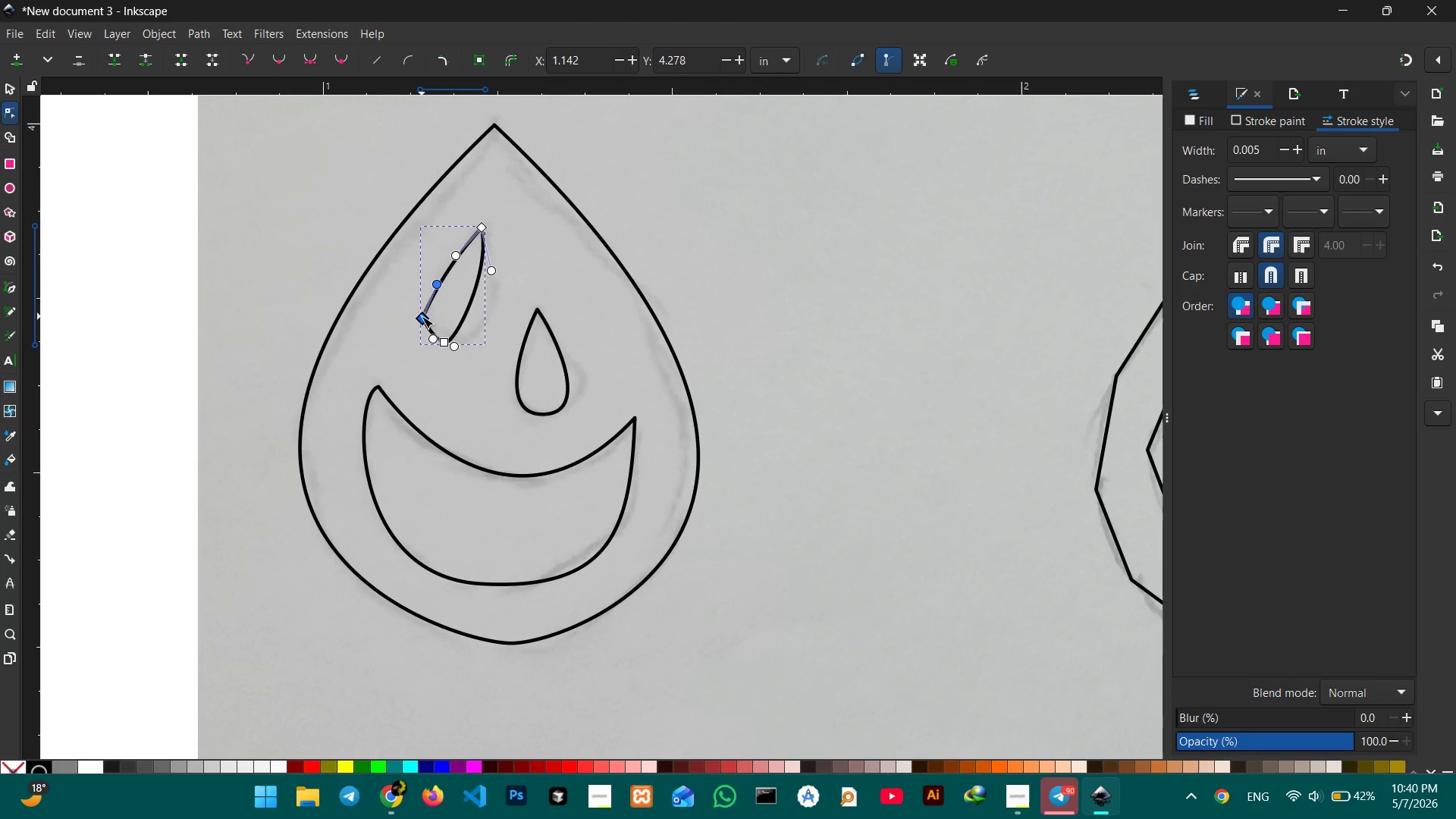 
key(Backspace)
 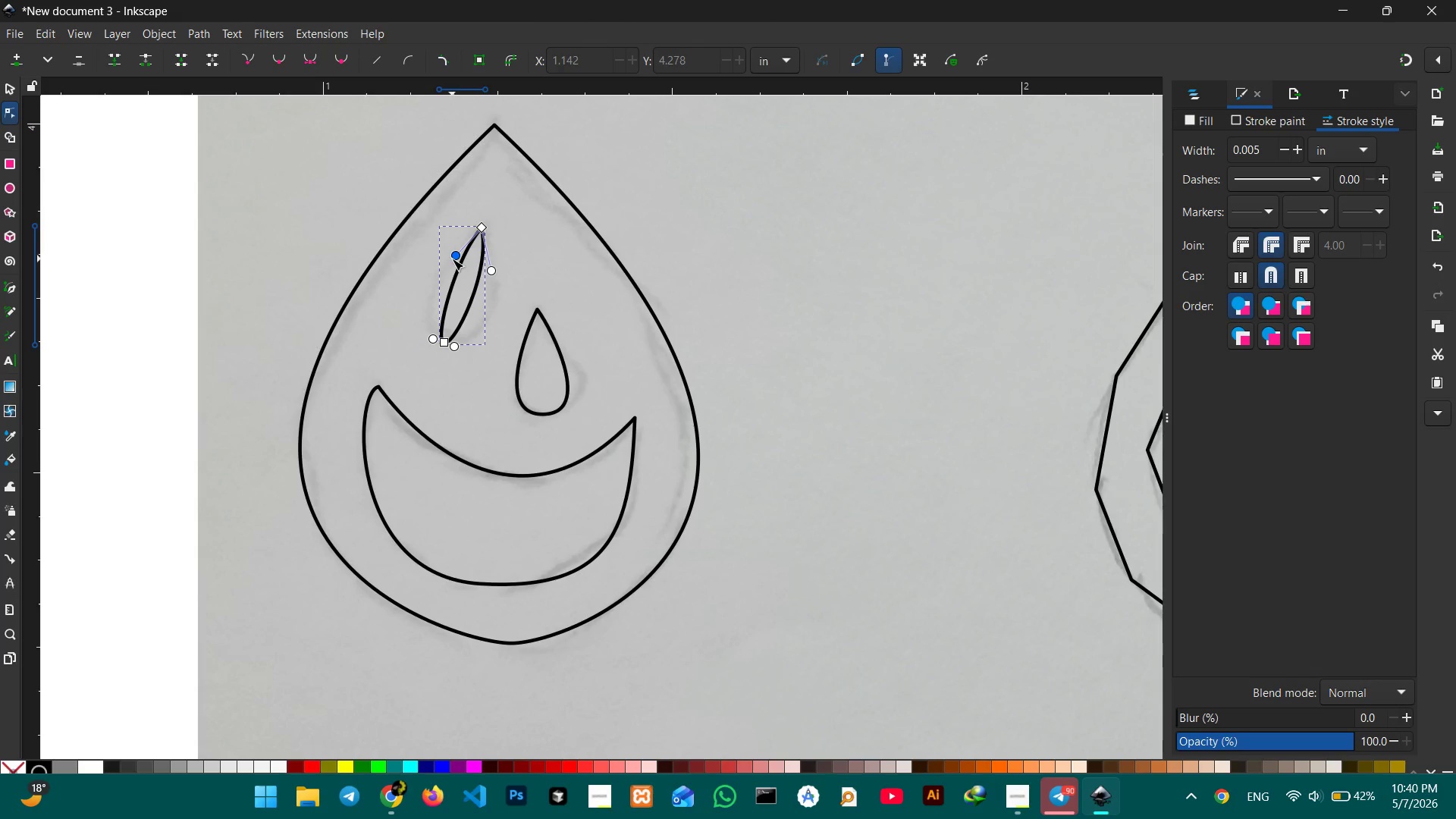 
left_click_drag(start_coordinate=[452, 259], to_coordinate=[402, 287])
 